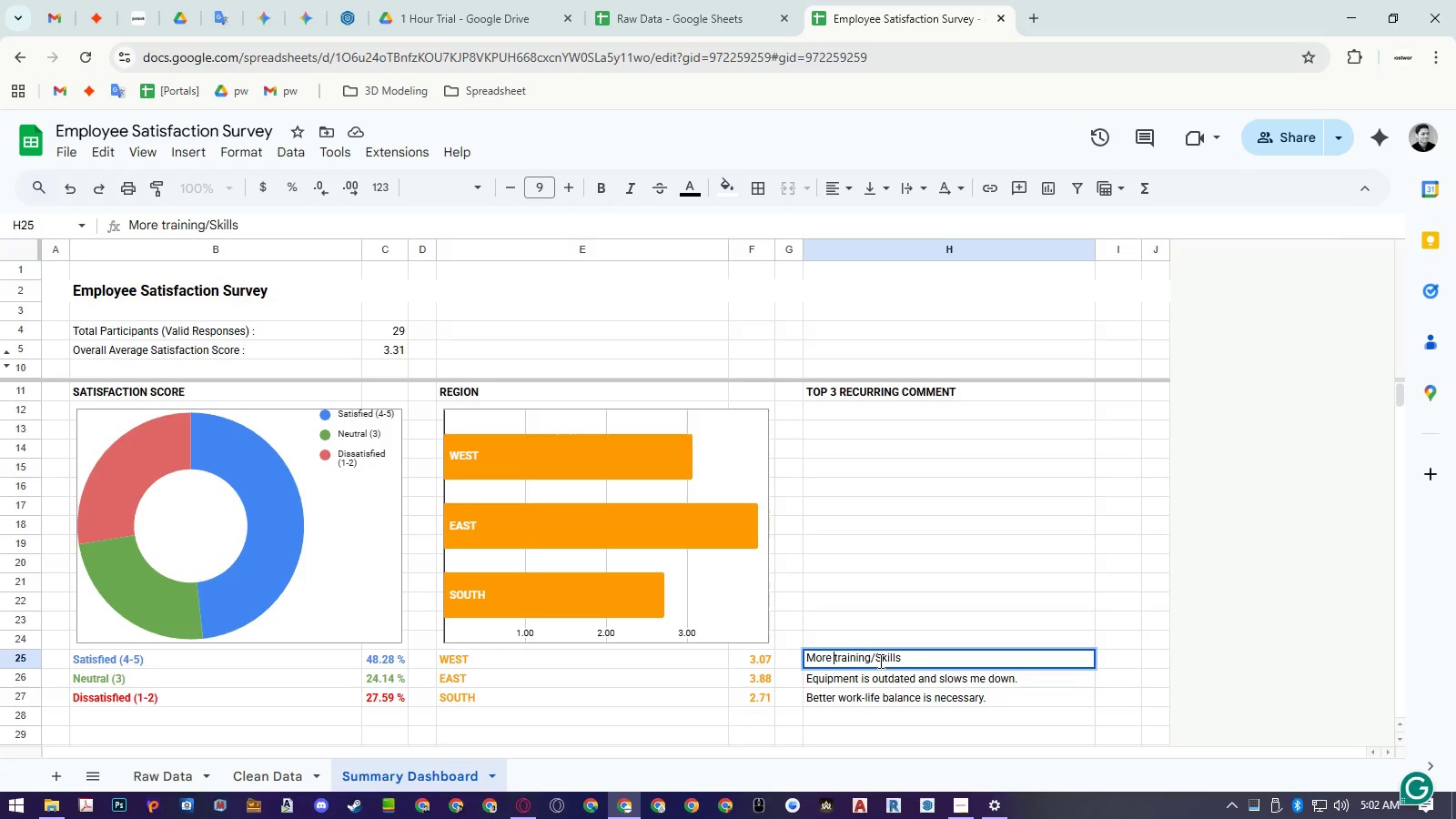 
key(Shift+ArrowRight)
 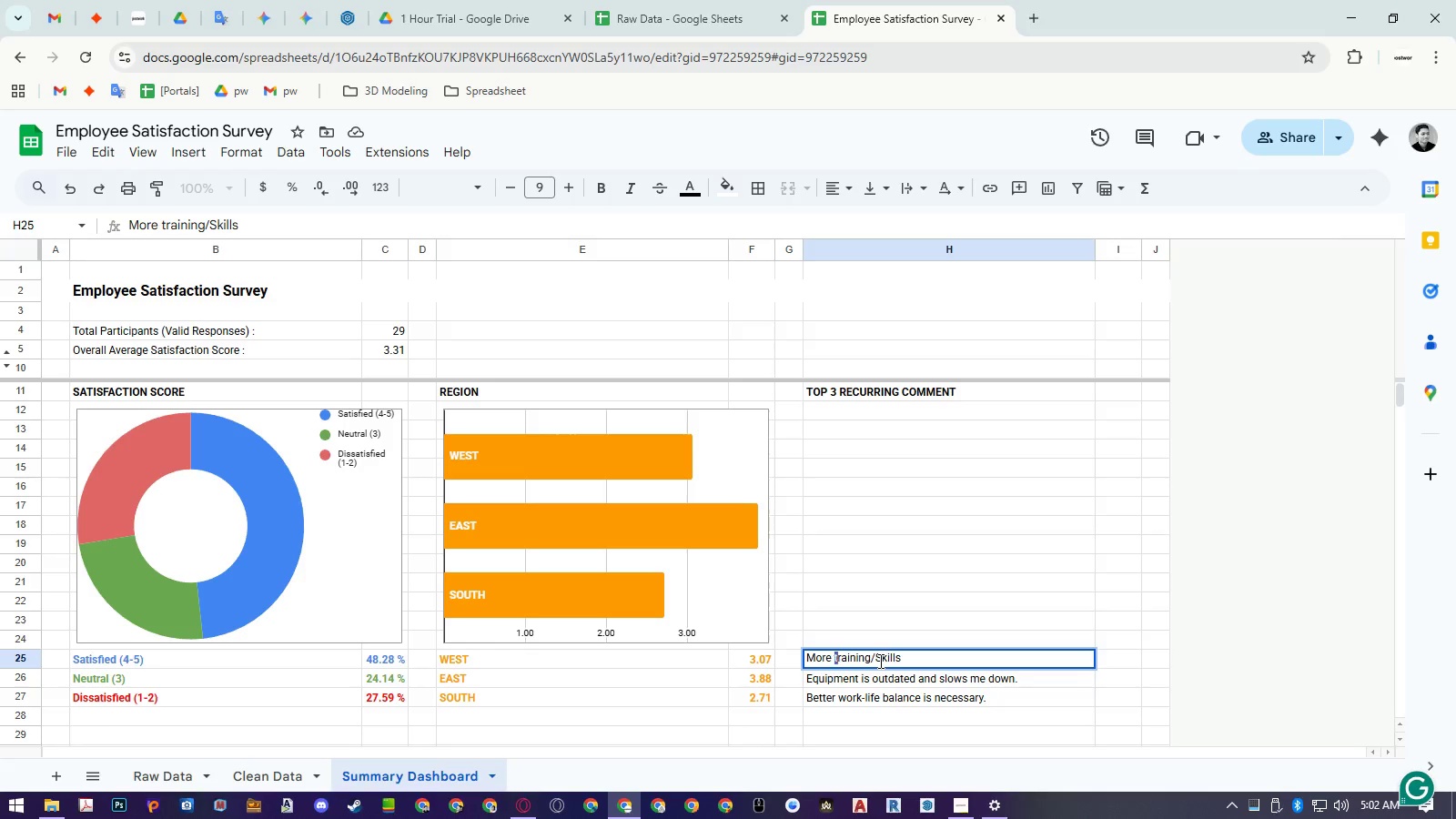 
key(Shift+T)
 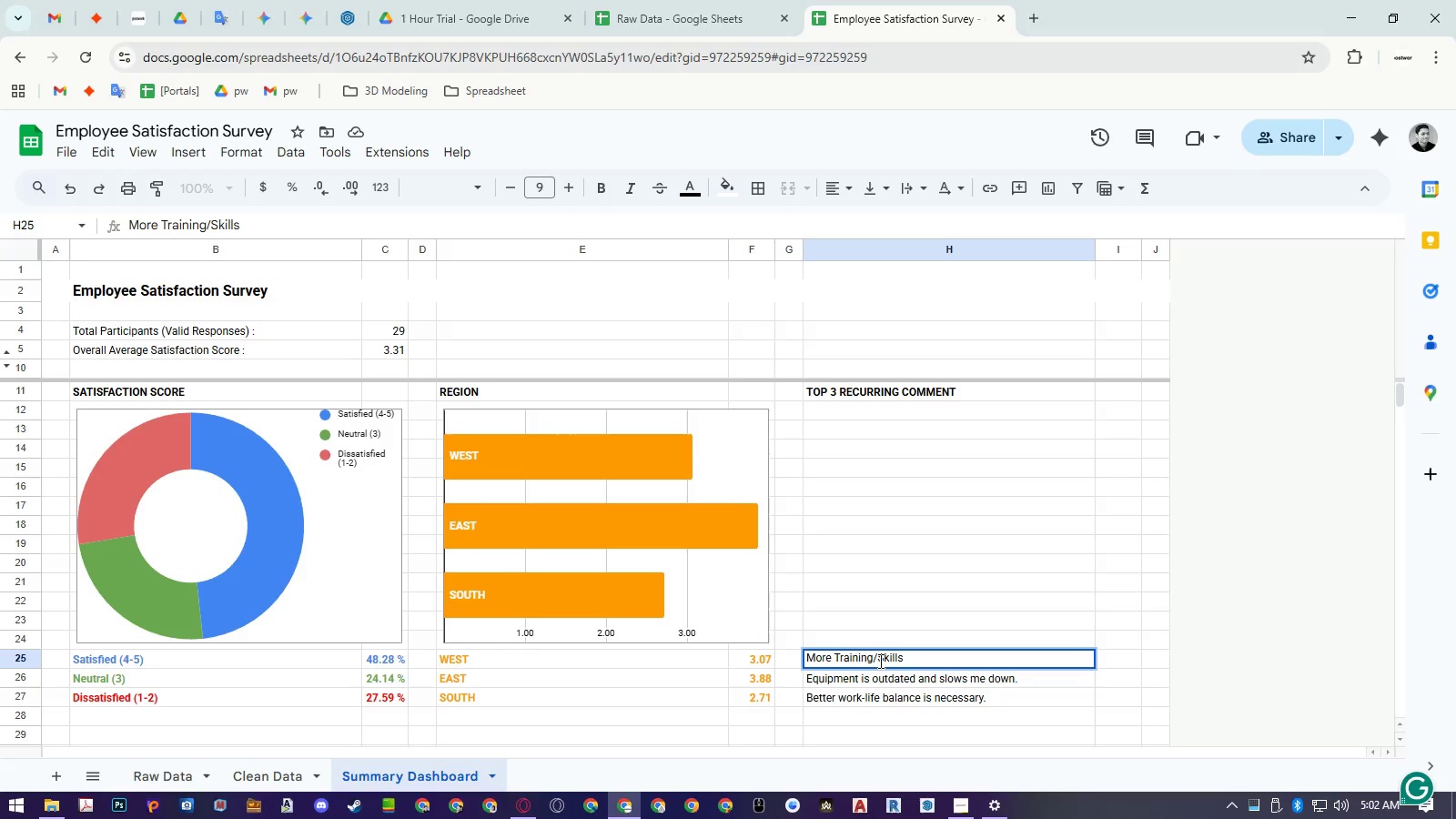 
key(Enter)
 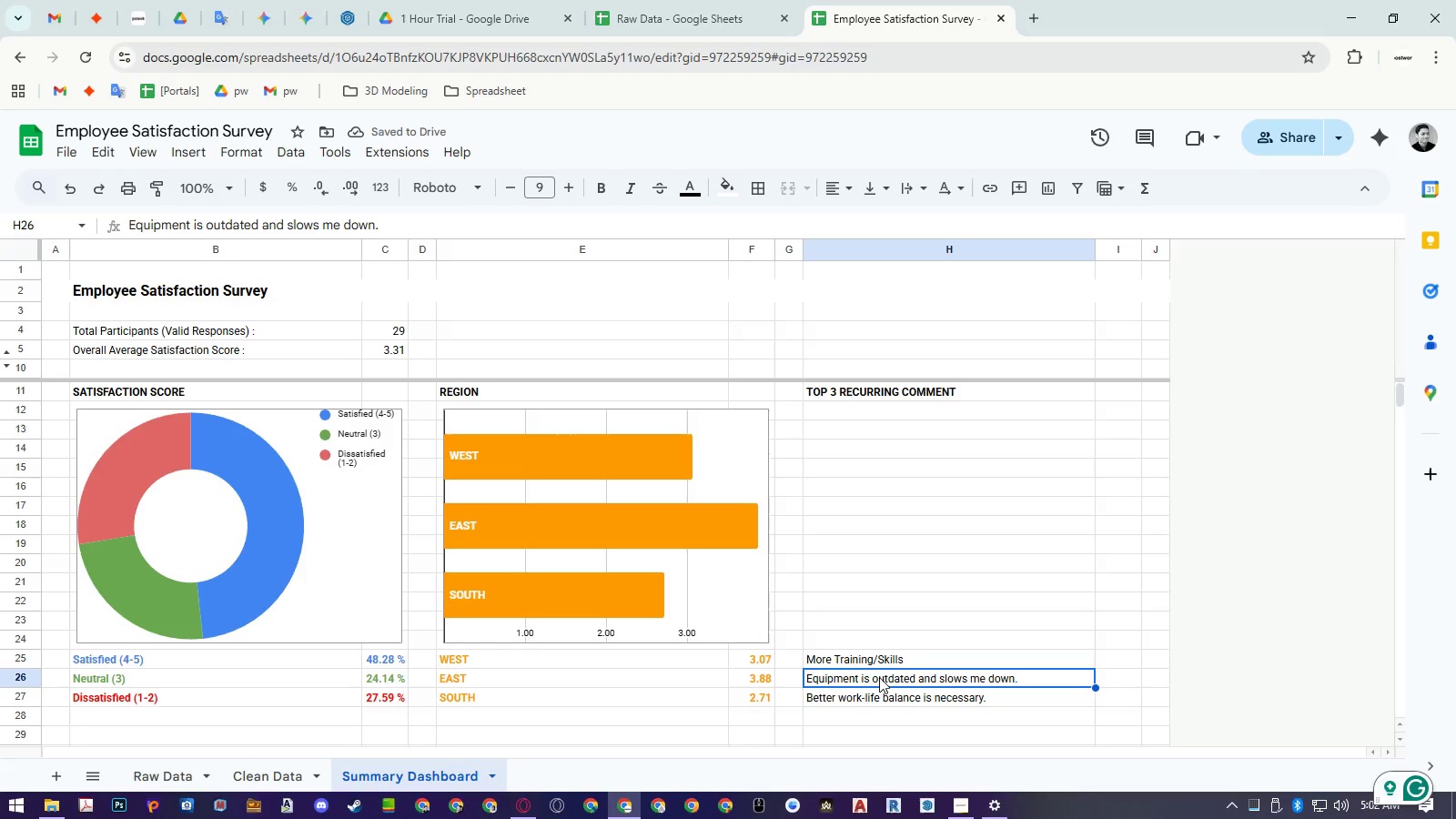 
double_click([879, 677])
 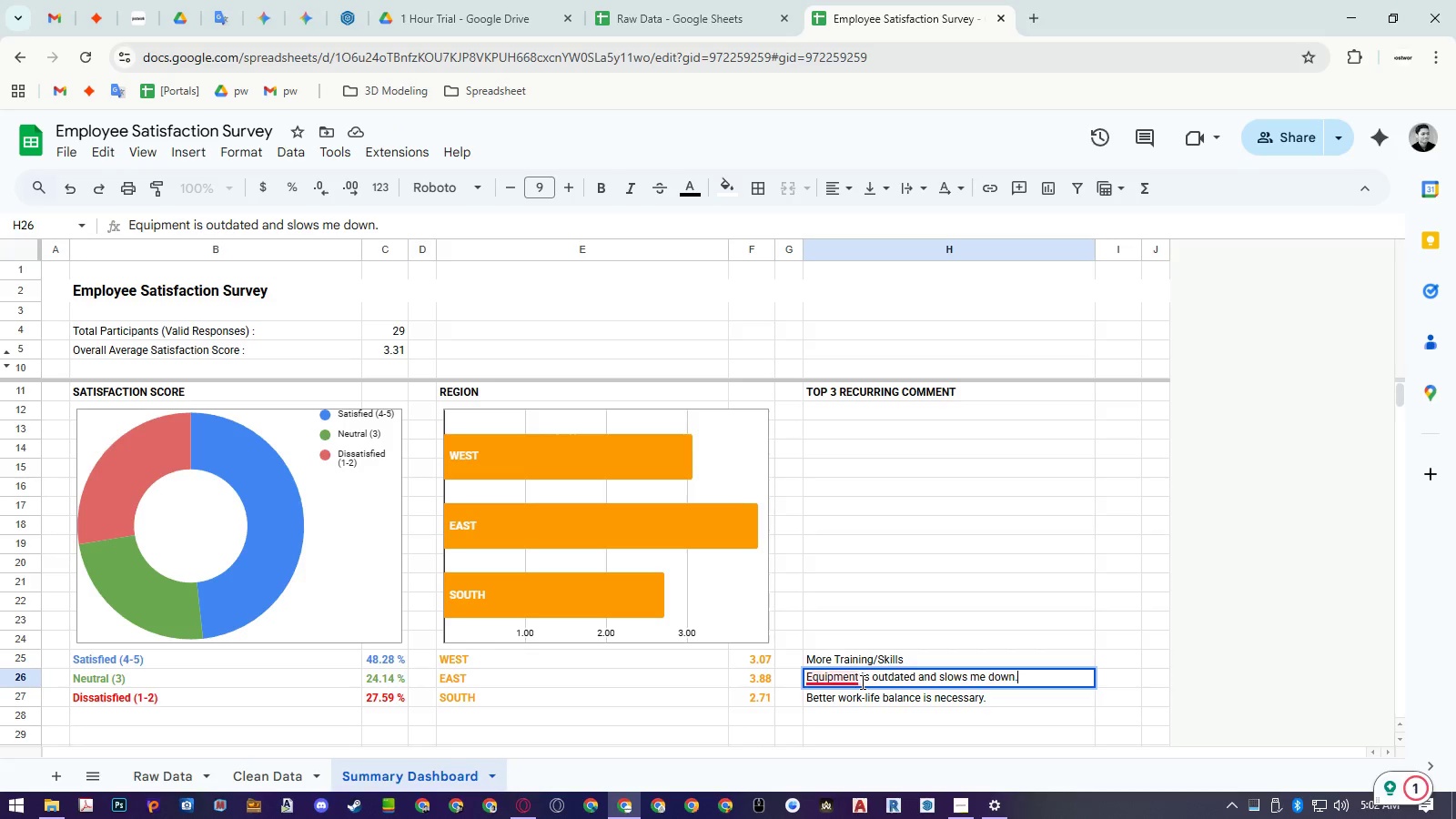 
left_click_drag(start_coordinate=[861, 681], to_coordinate=[1081, 667])
 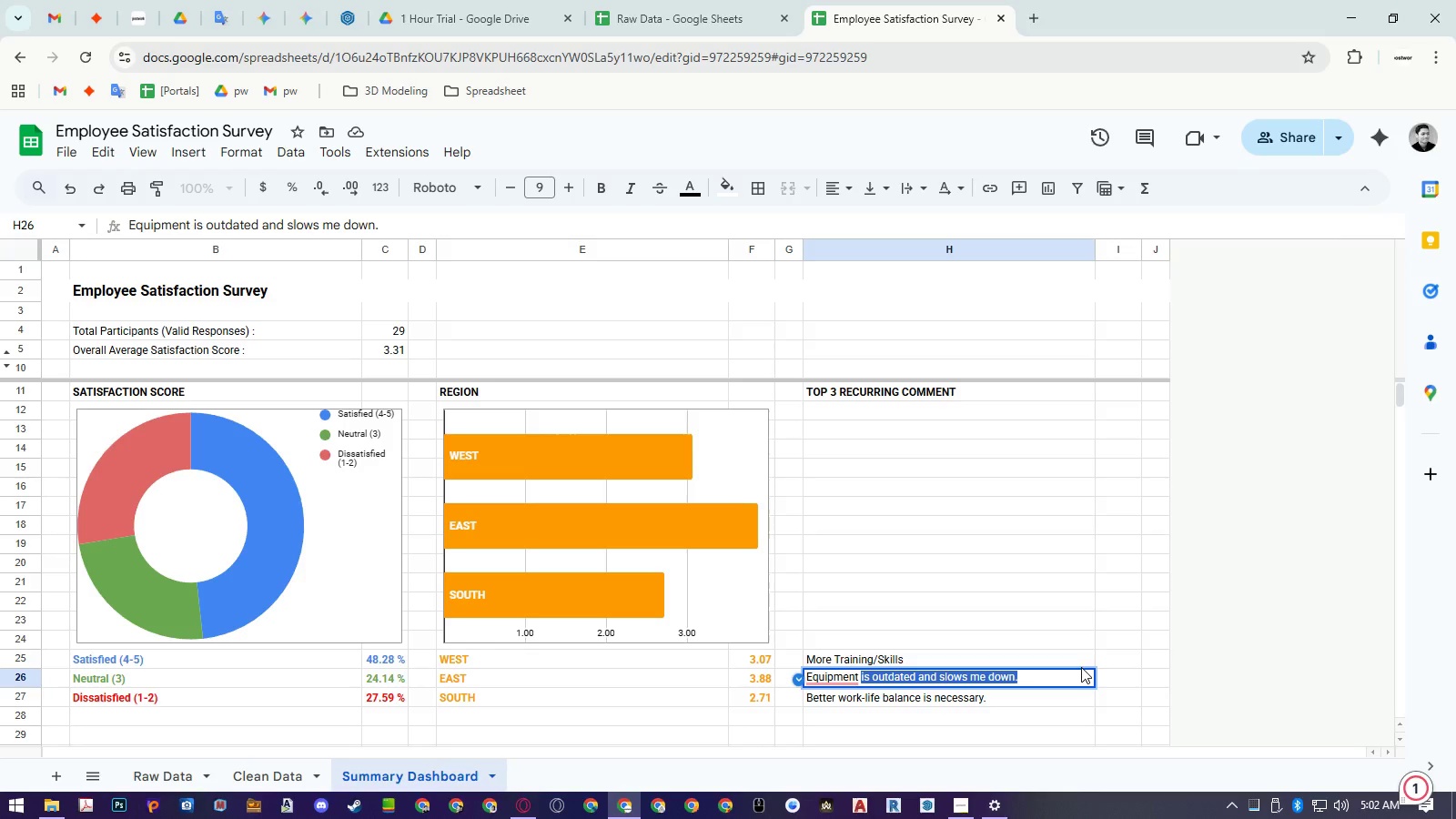 
key(Backspace)
key(Backspace)
type(/Tools Update)
 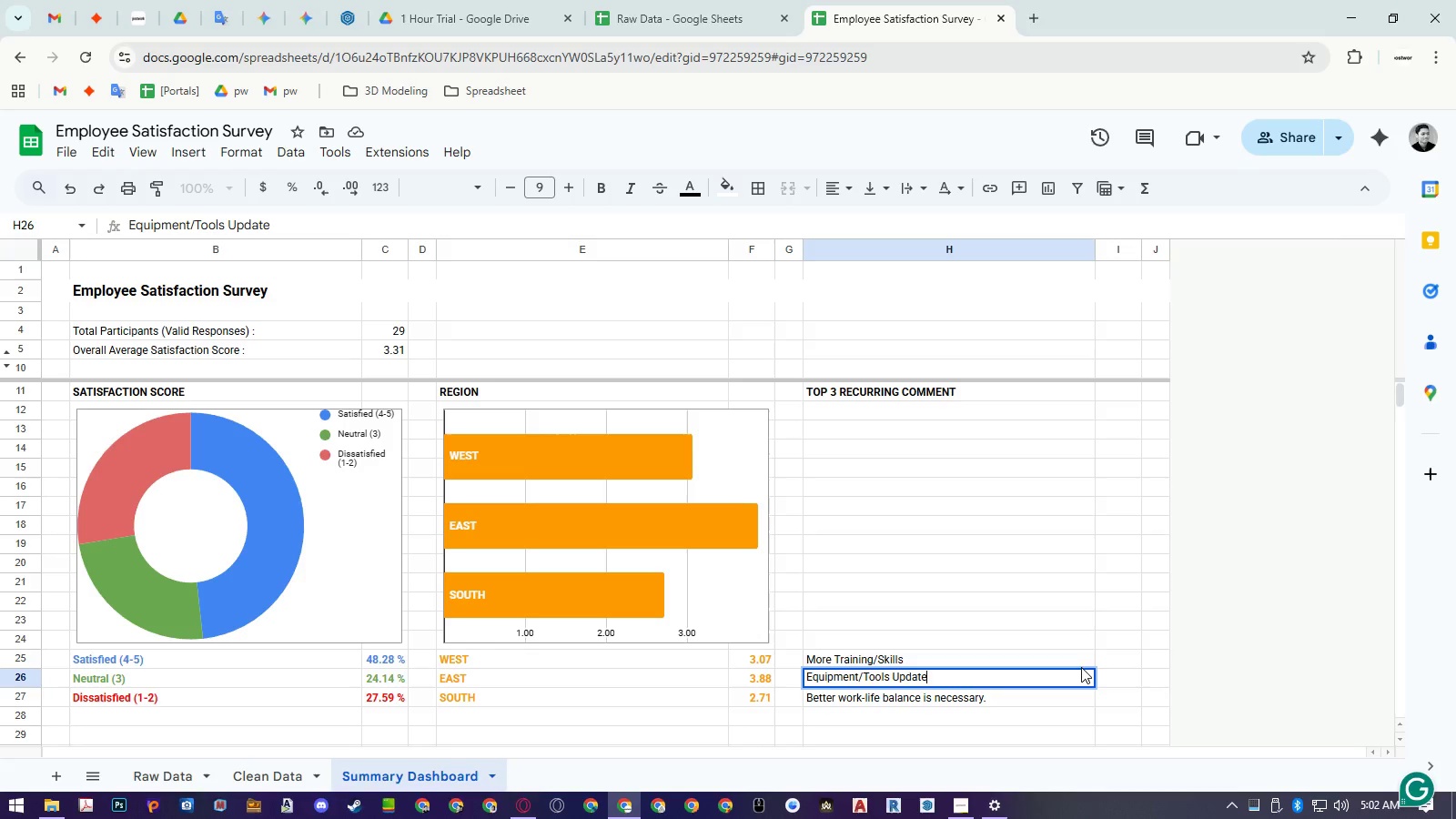 
 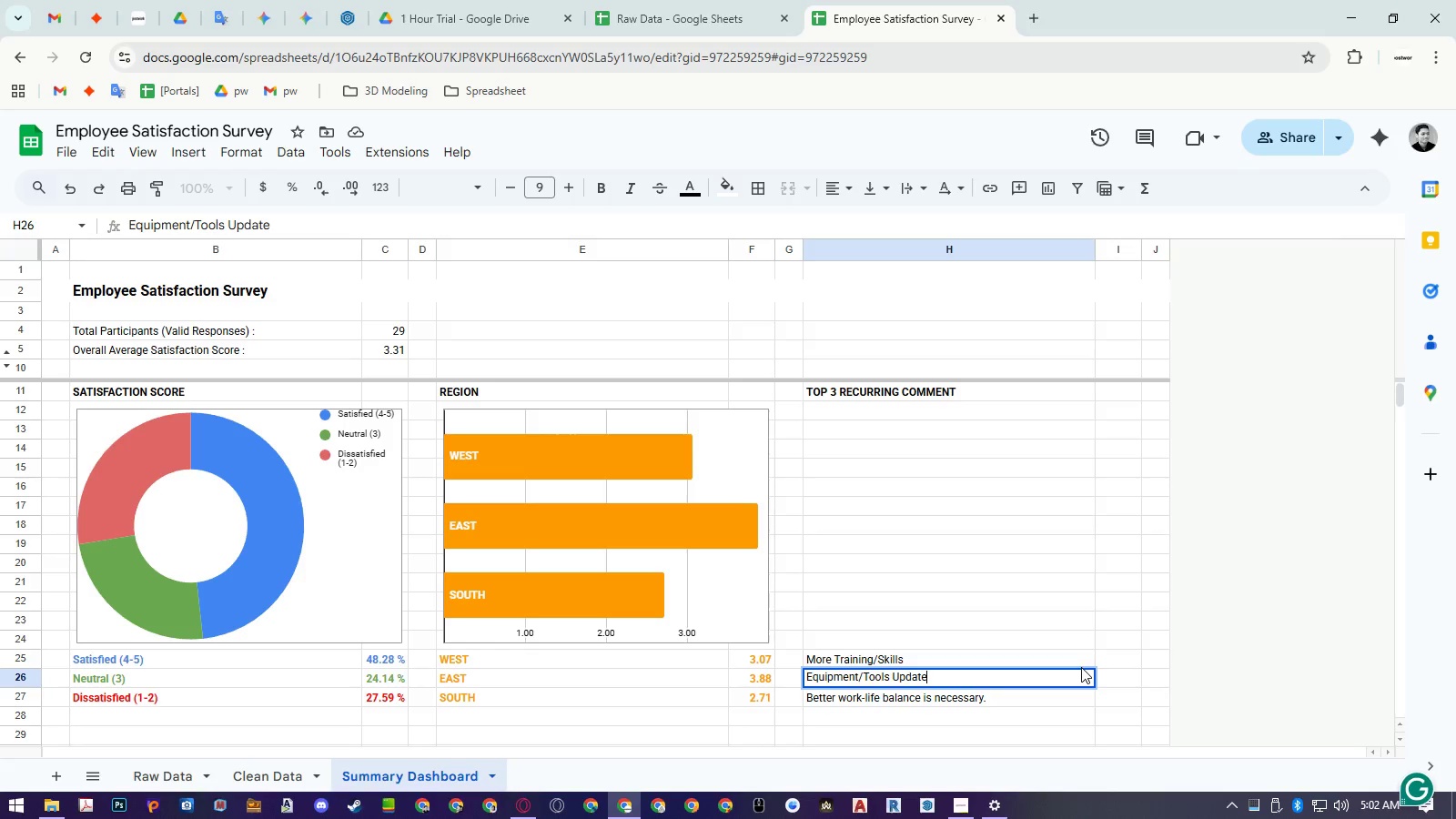 
key(Enter)
 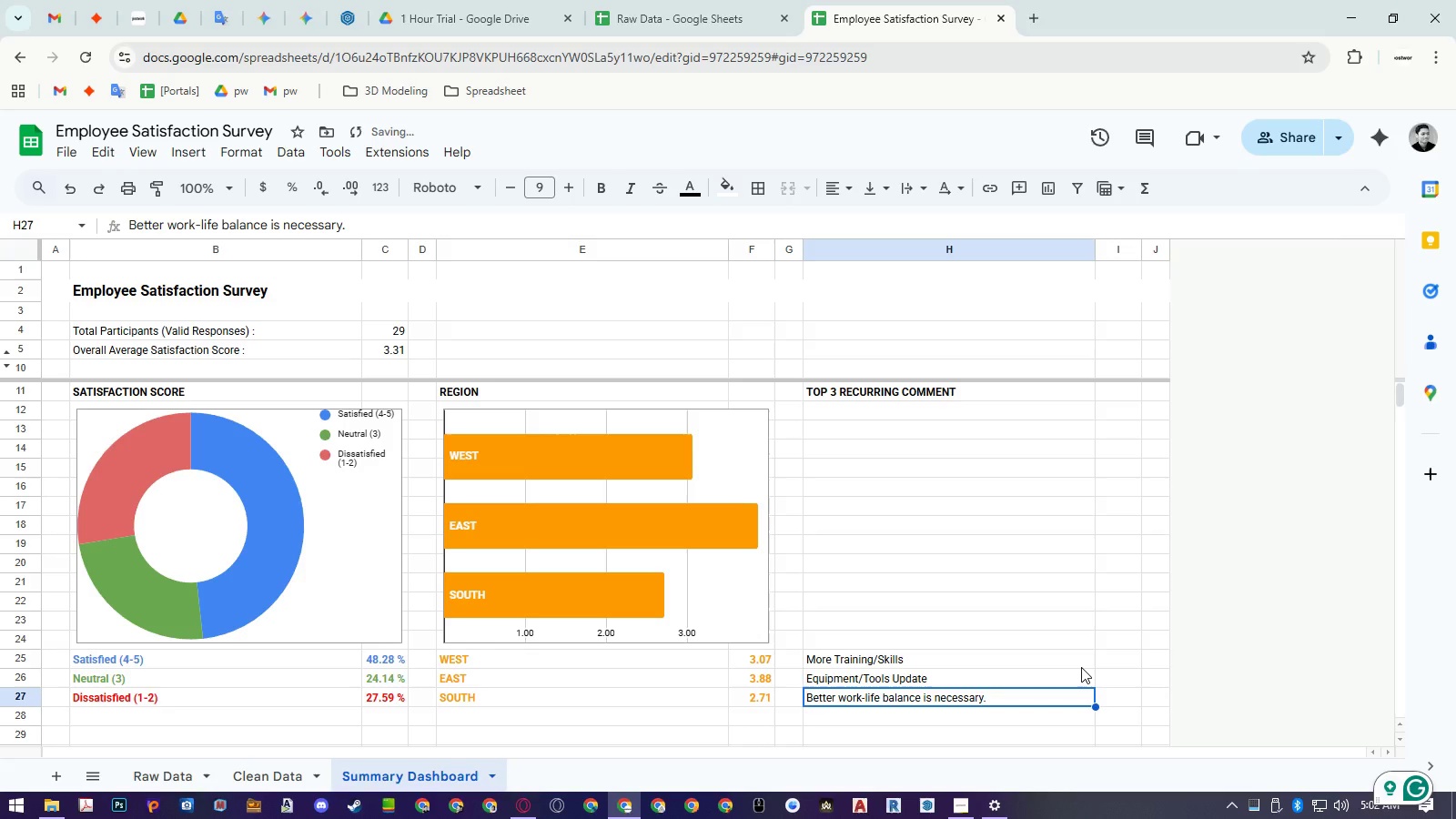 
key(ArrowUp)
 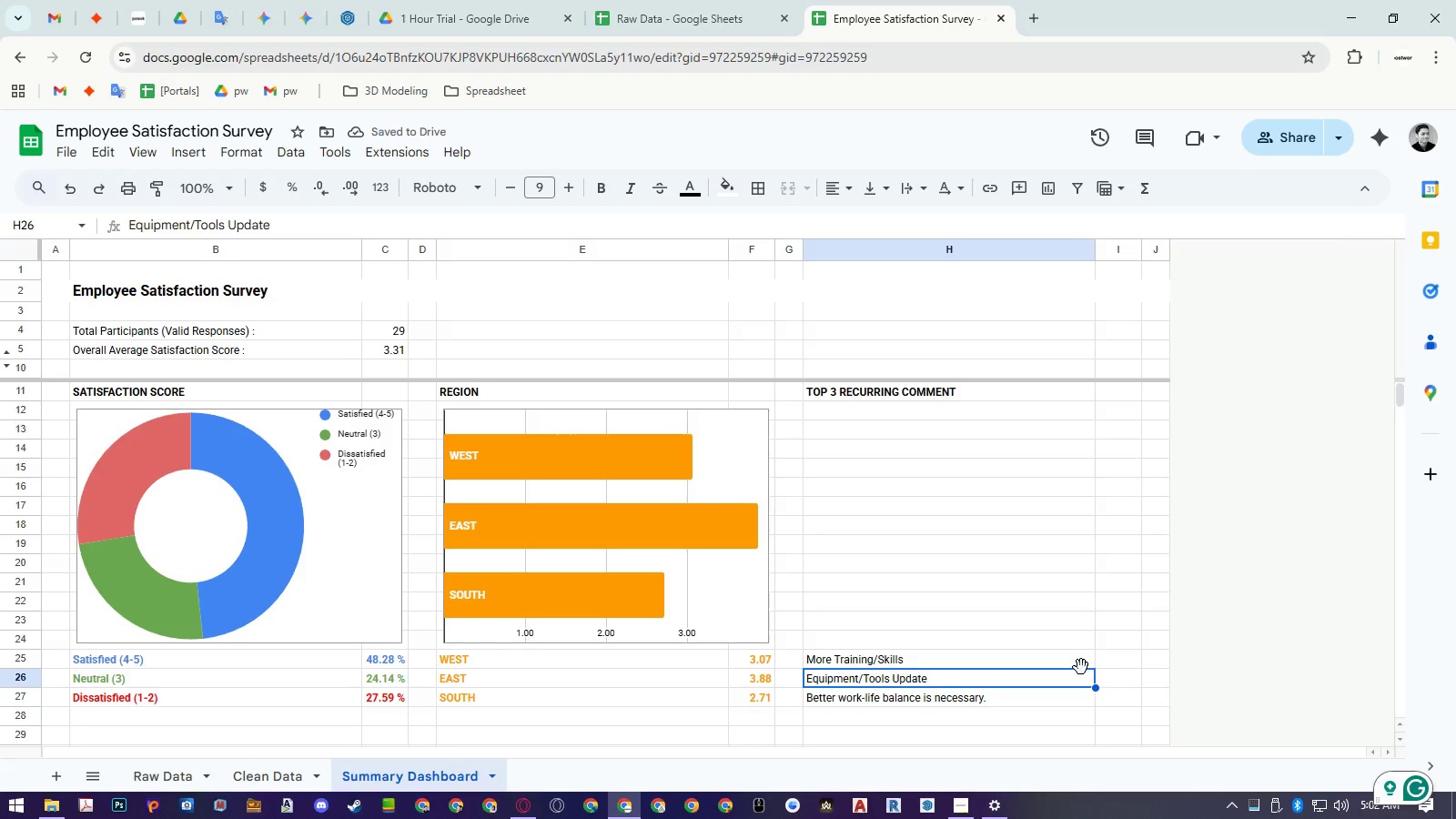 
key(Enter)
 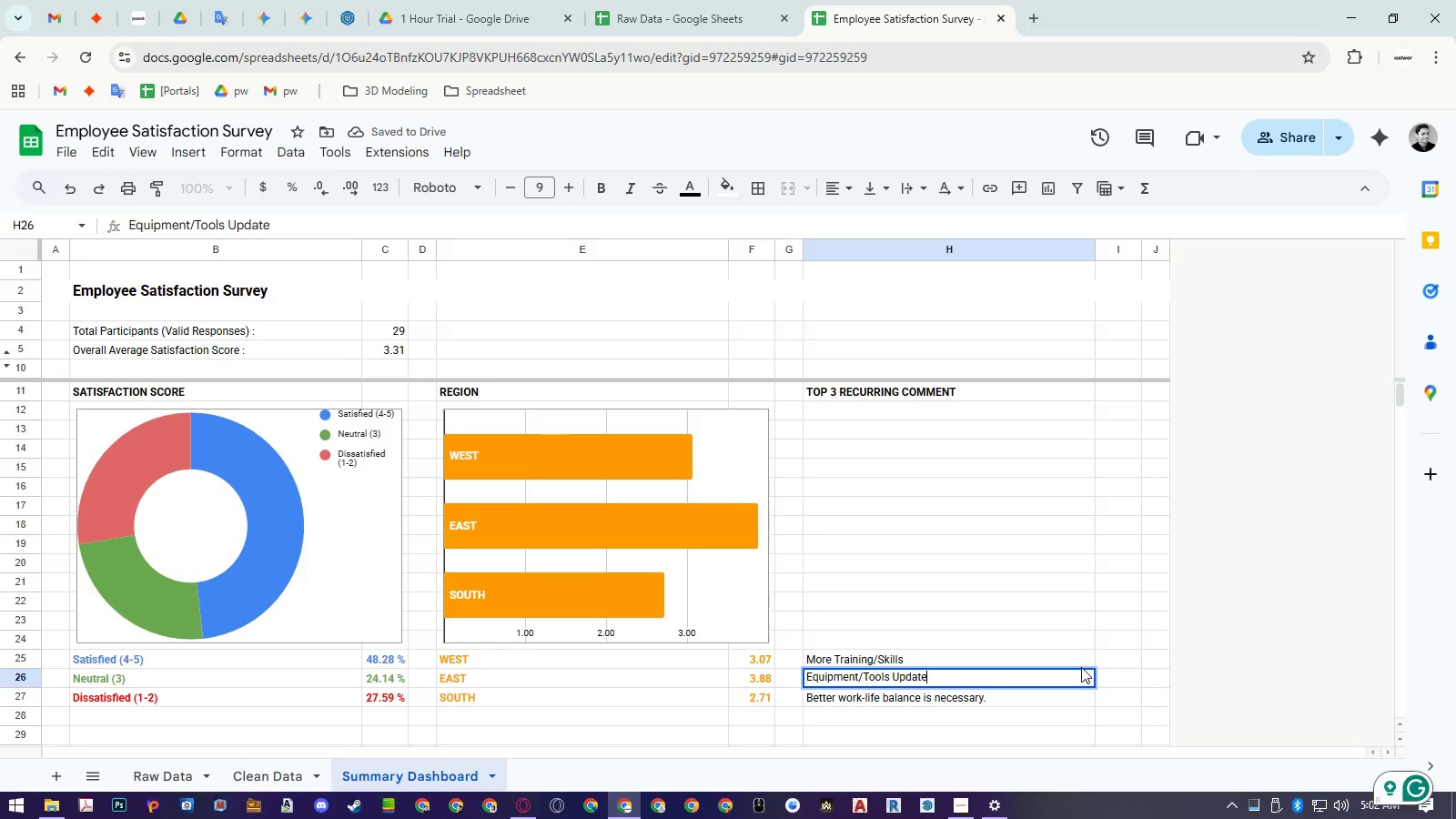 
key(Control+Shift+ArrowLeft)
 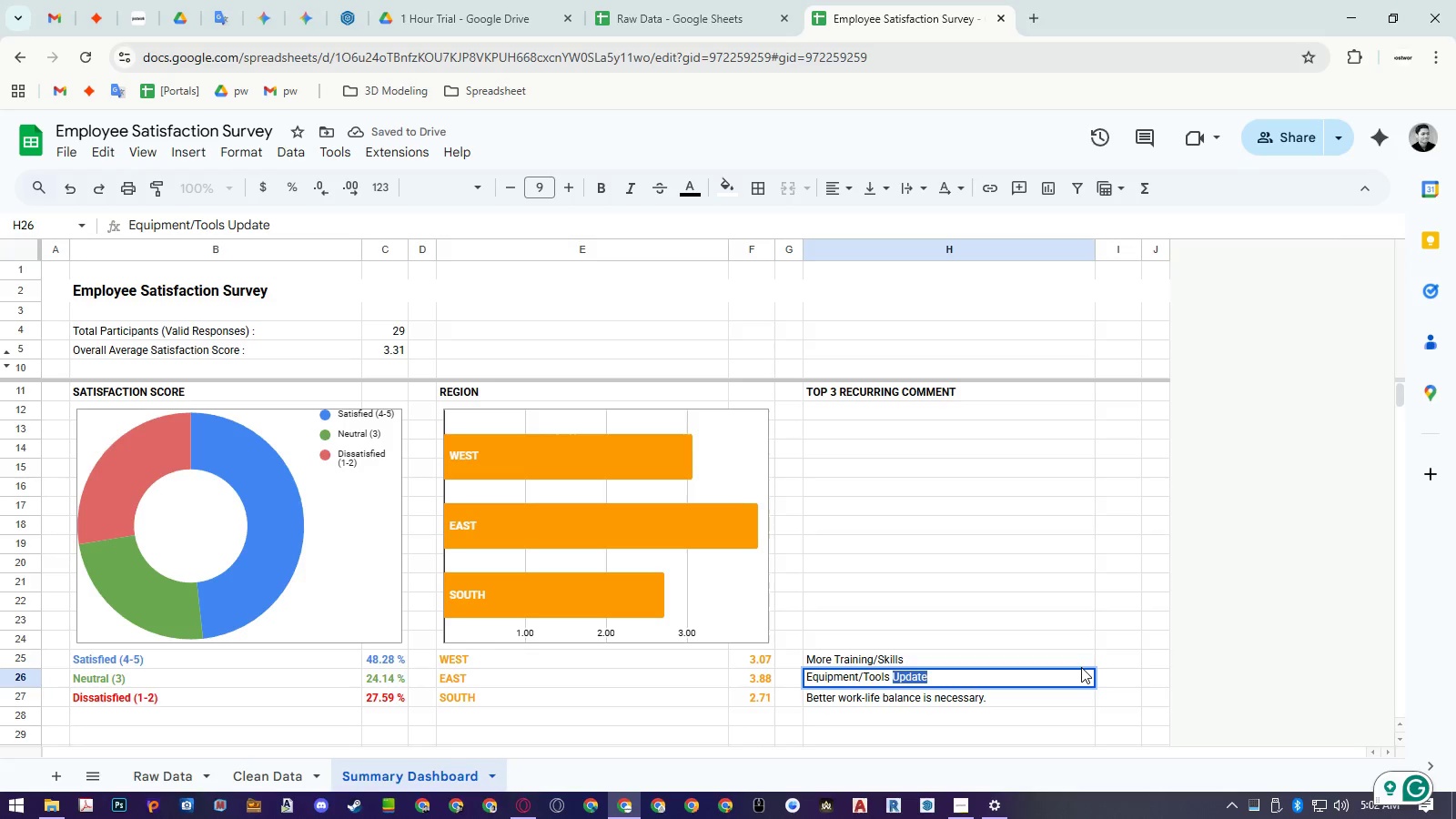 
key(Shift+ArrowRight)
 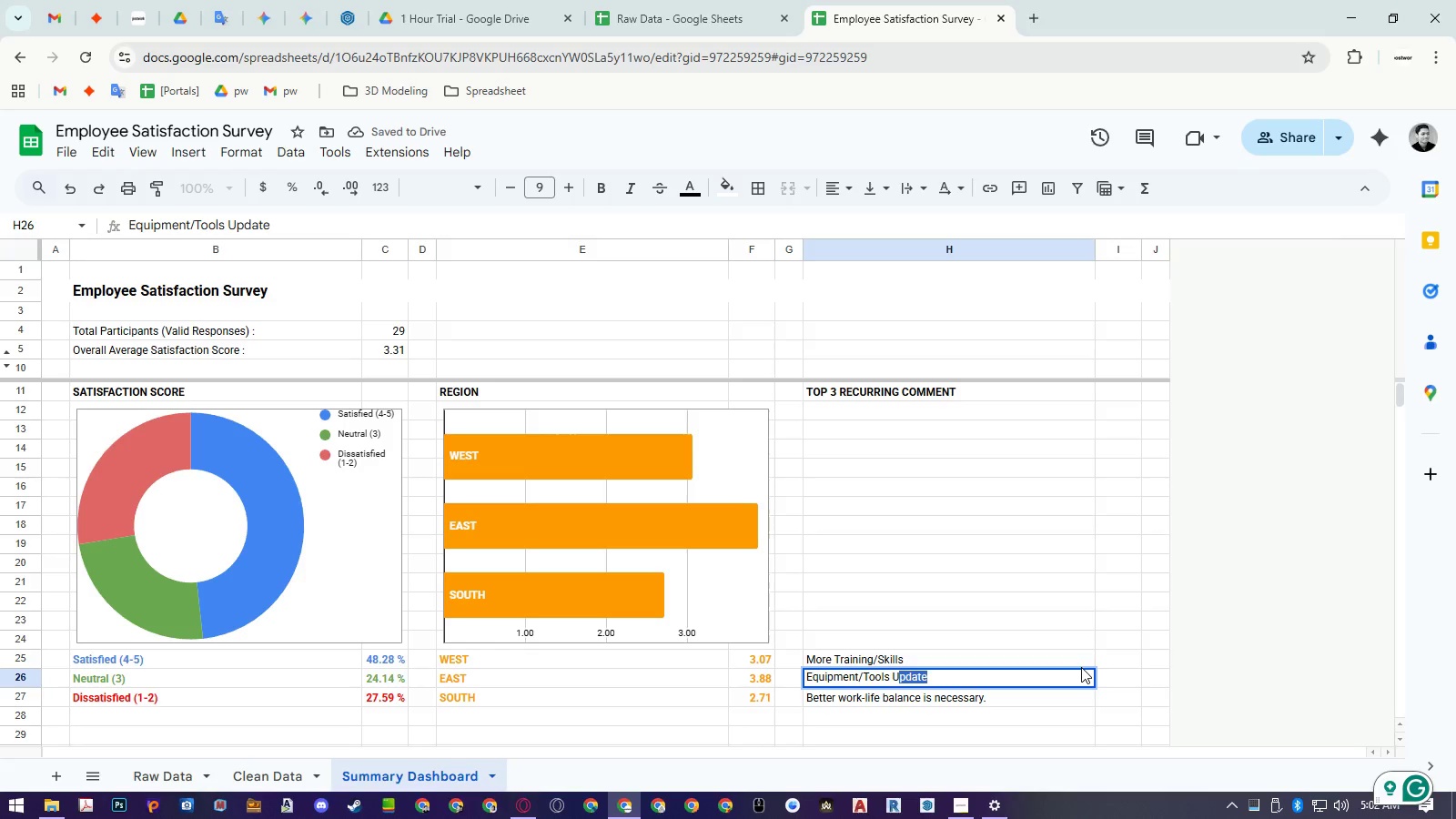 
key(Shift+ArrowRight)
 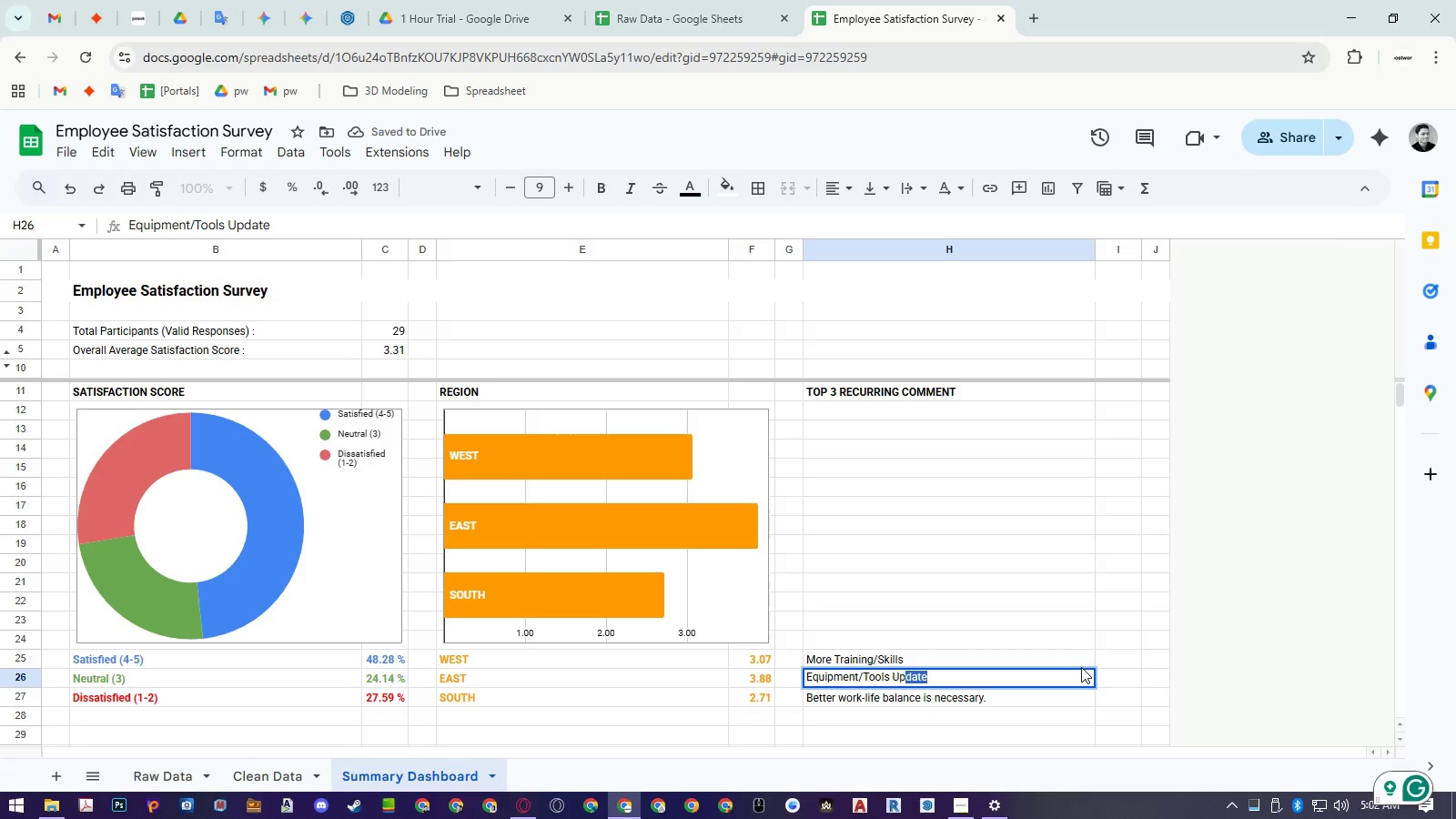 
type(grade)
 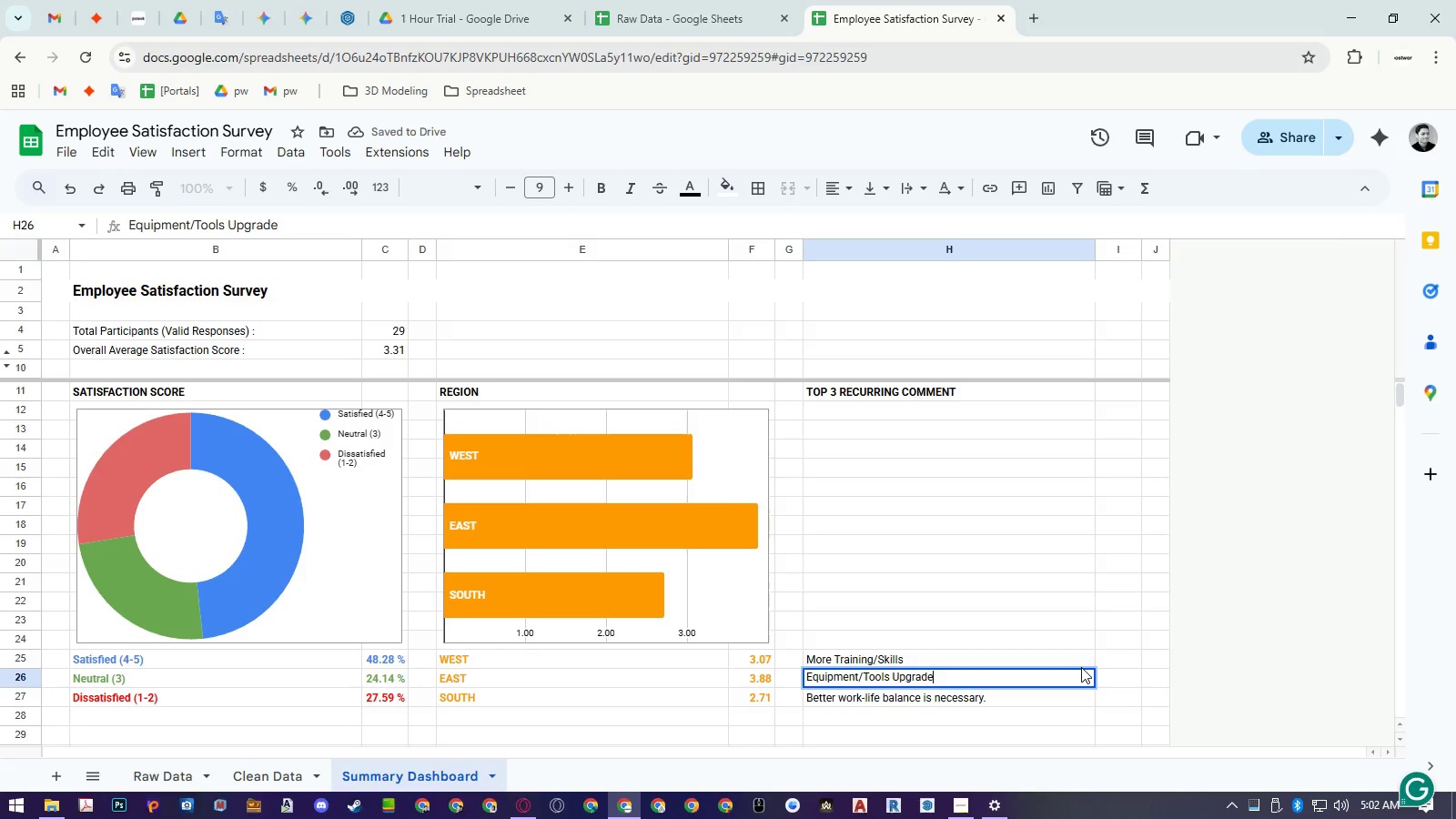 
key(Enter)
 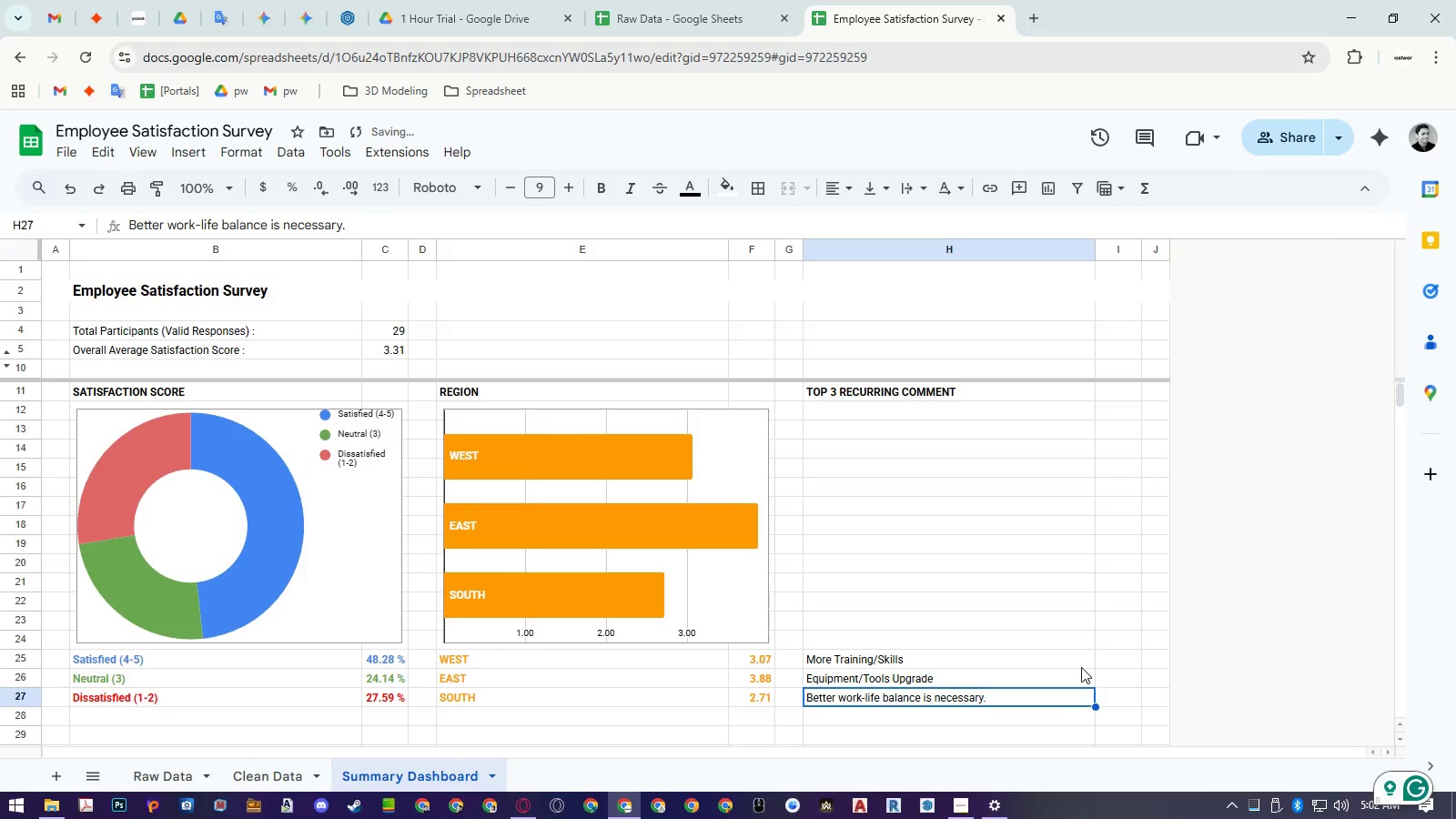 
key(Enter)
 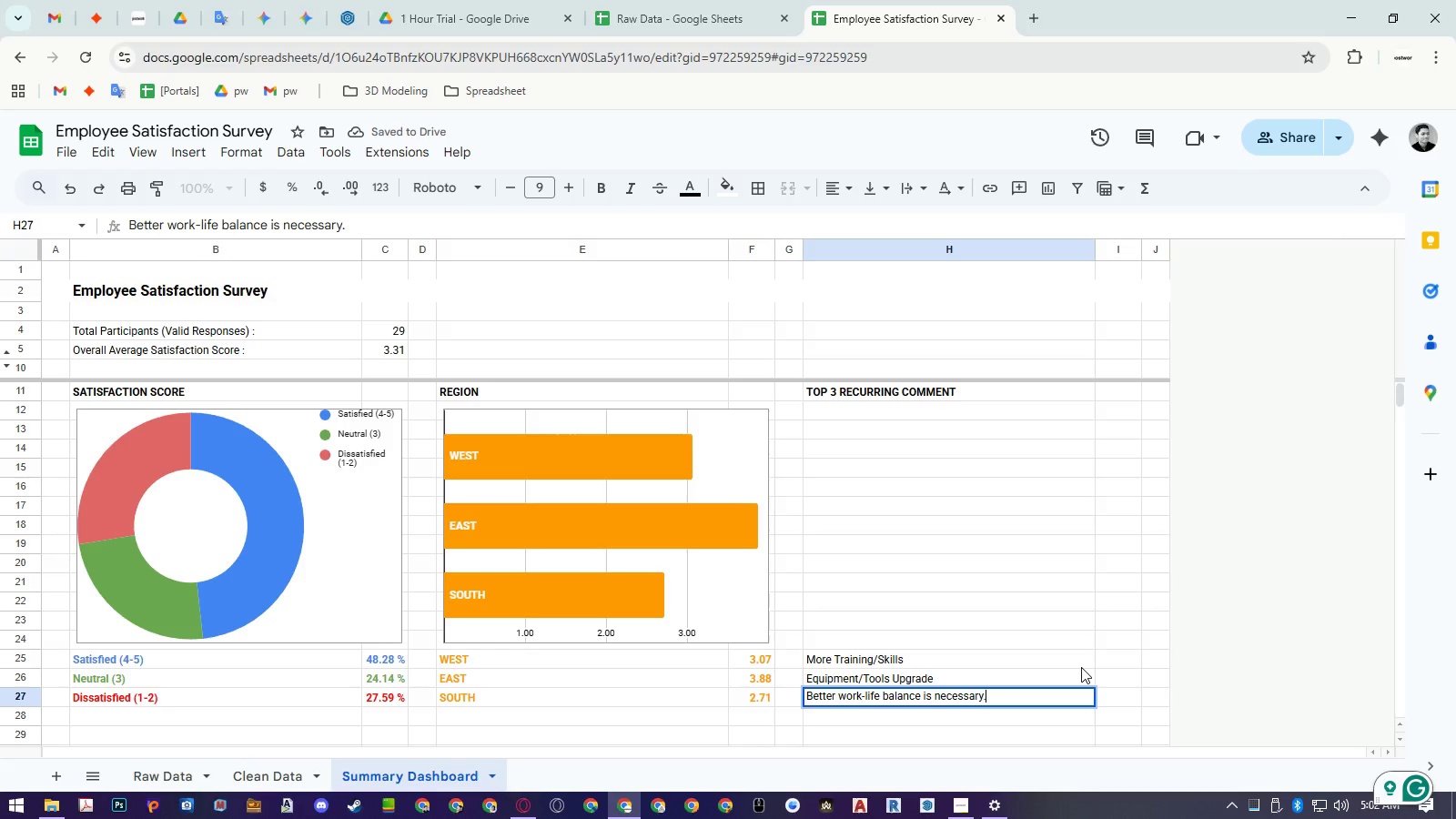 
key(Control+Shift+ArrowLeft)
 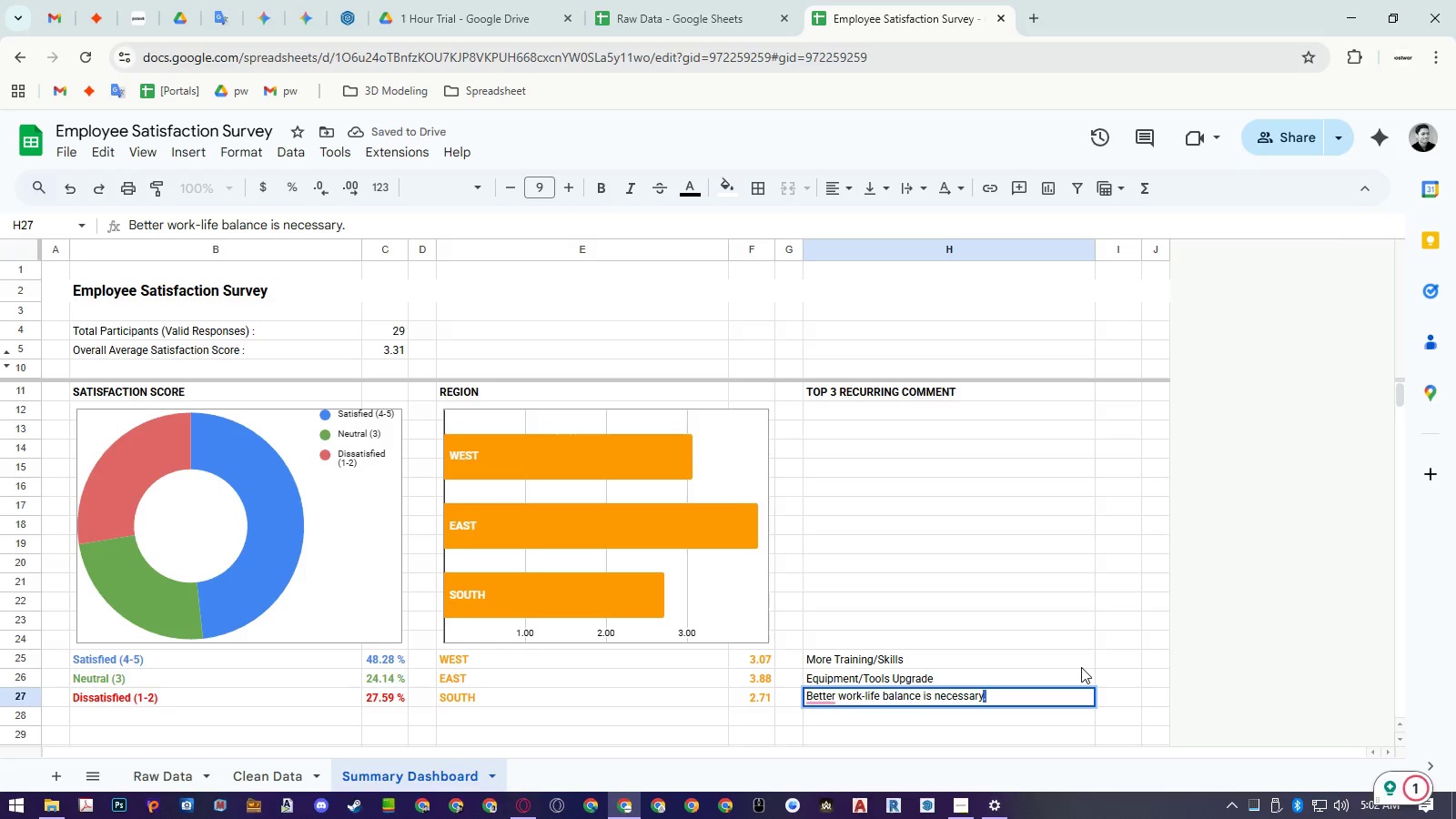 
key(Control+Shift+ArrowLeft)
 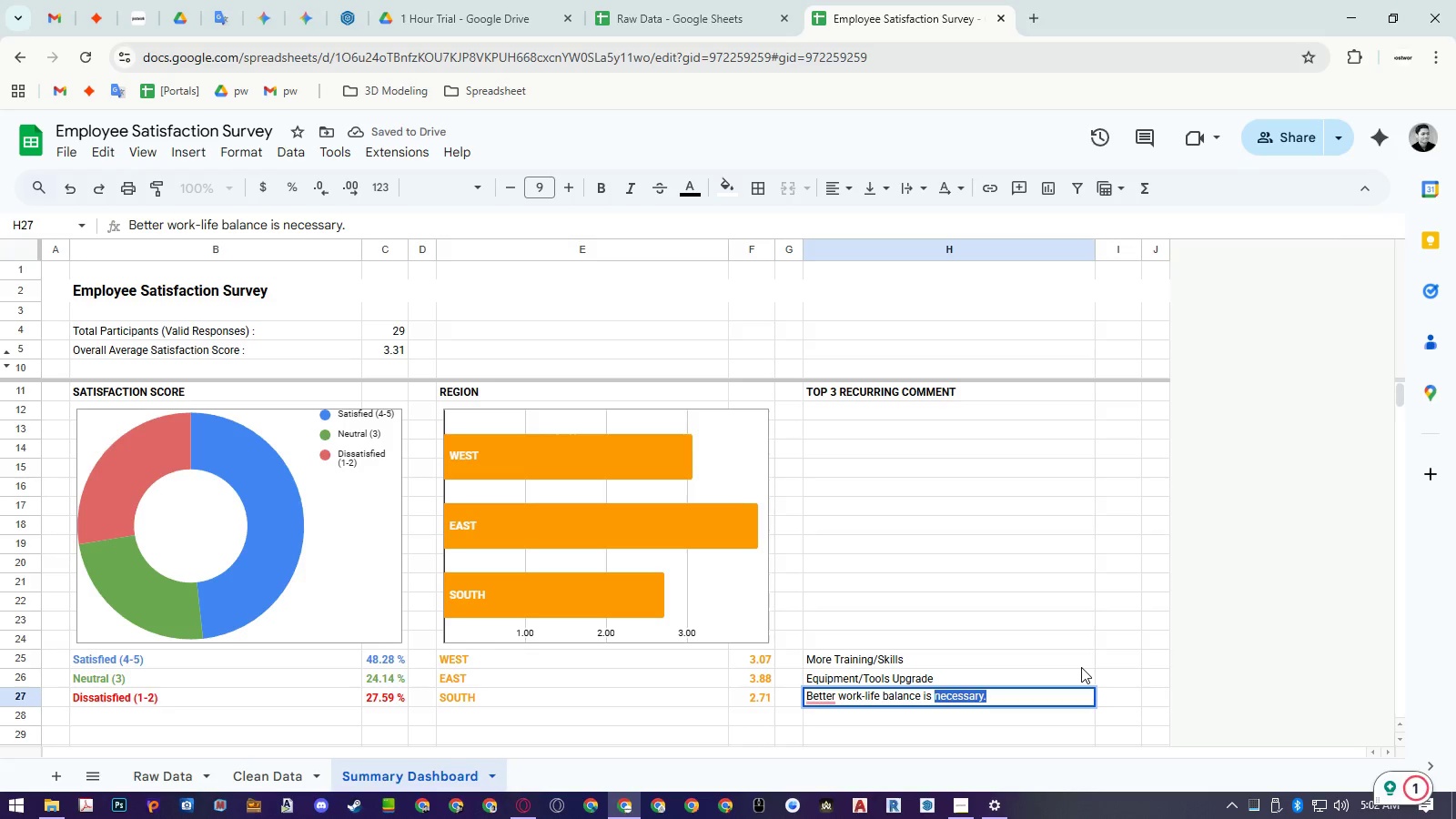 
key(Control+Shift+ArrowLeft)
 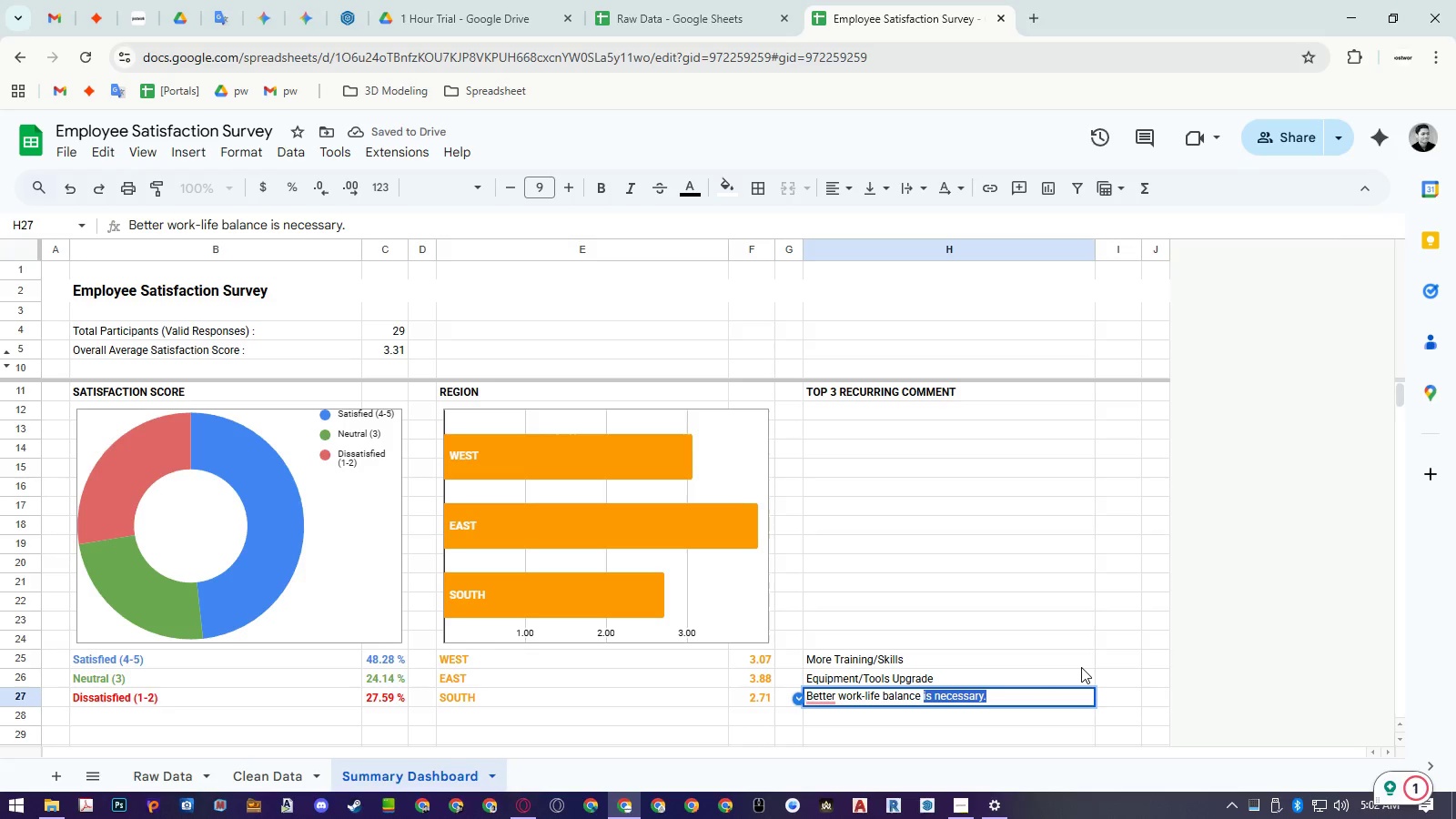 
key(Shift+ArrowLeft)
 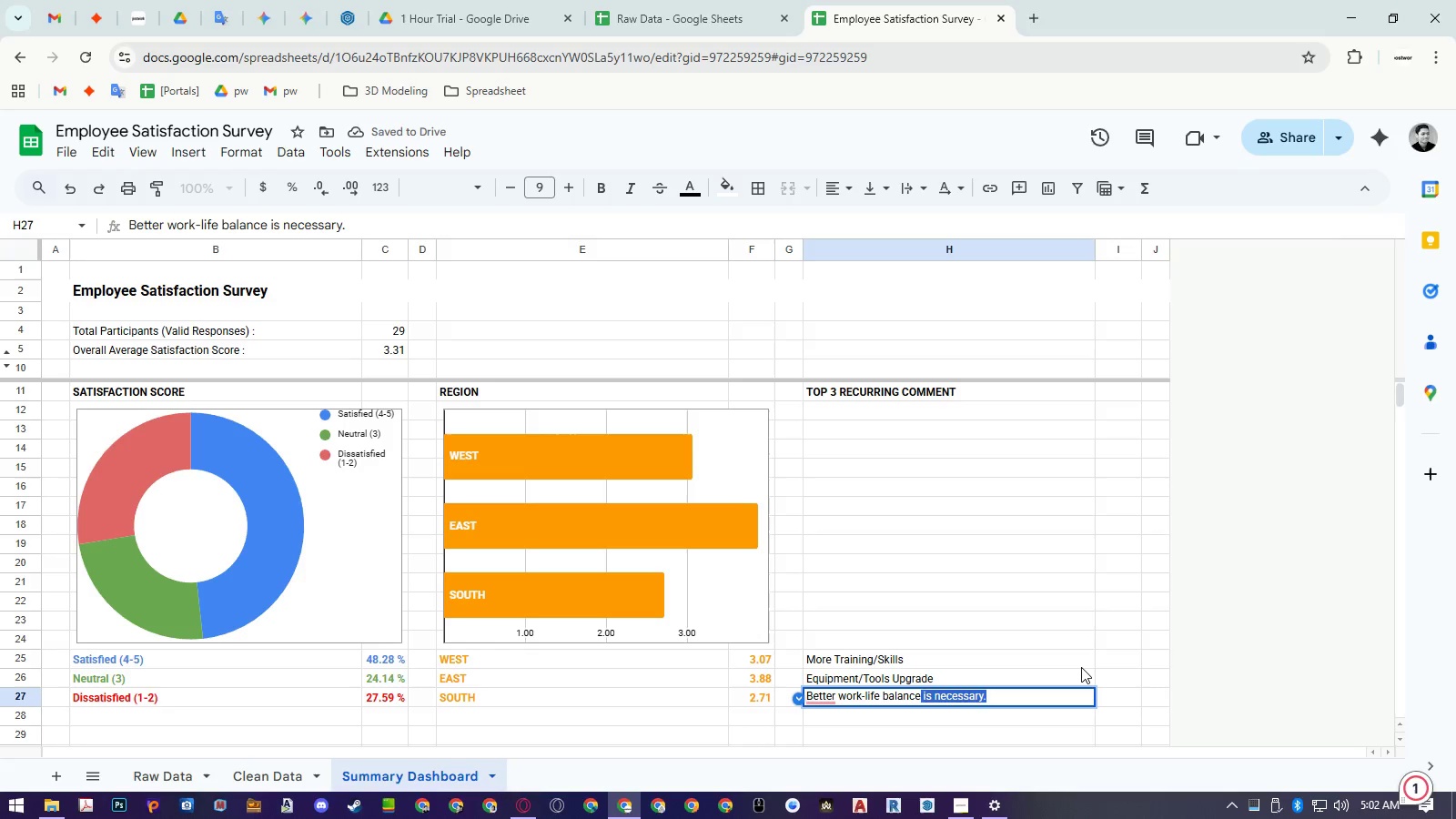 
key(Backspace)
 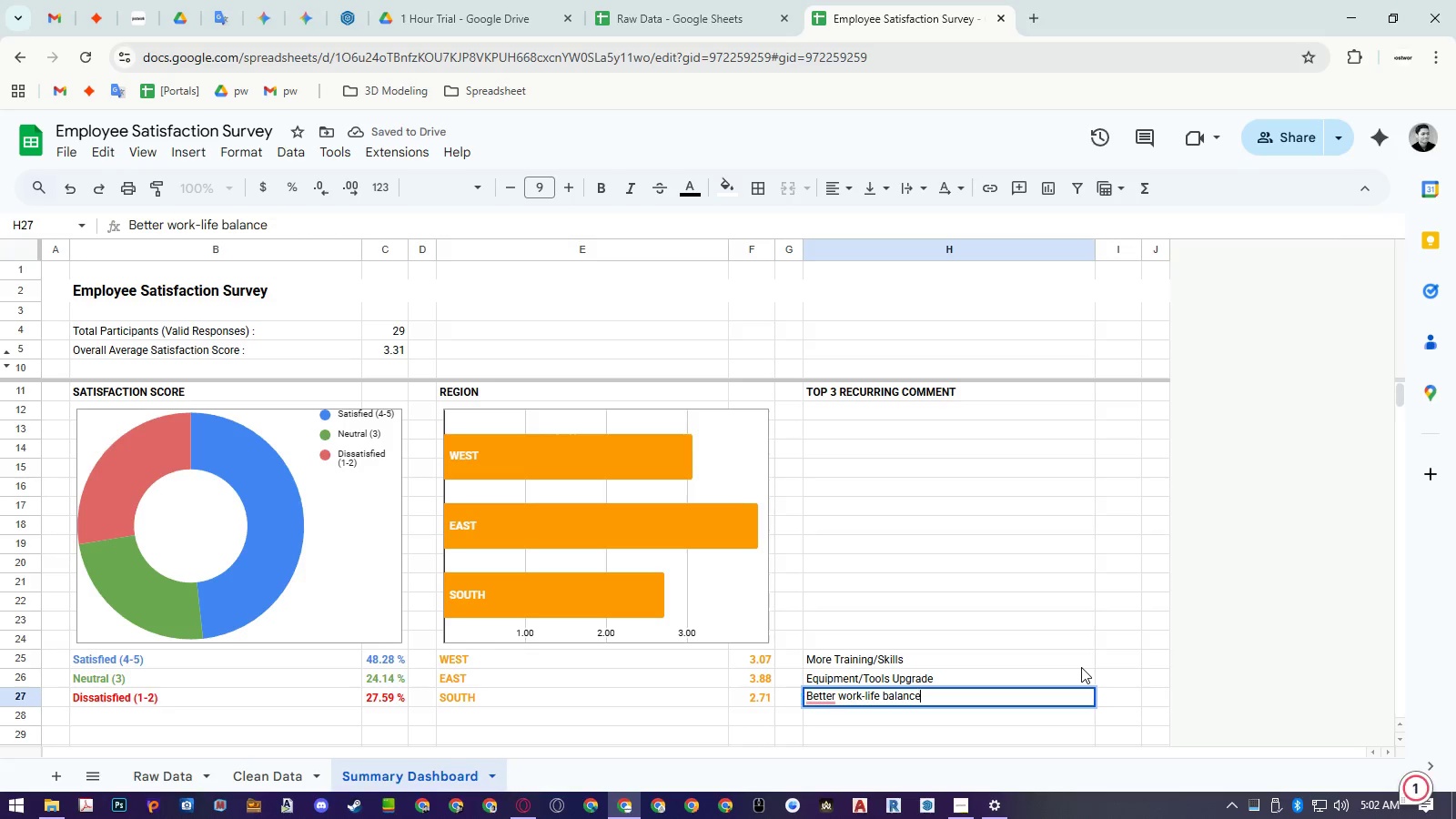 
key(Control+ArrowLeft)
 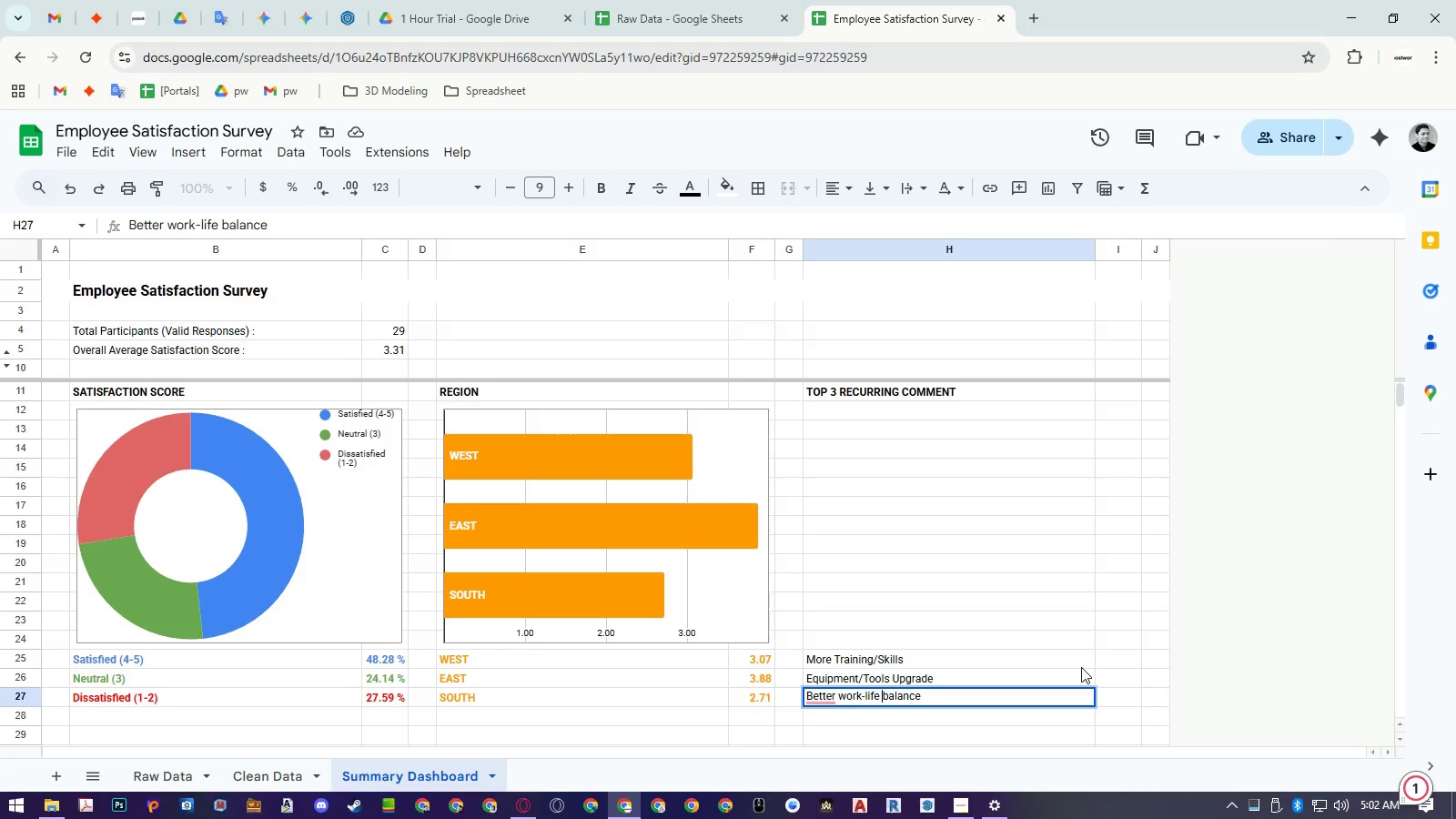 
key(Shift+ArrowRight)
 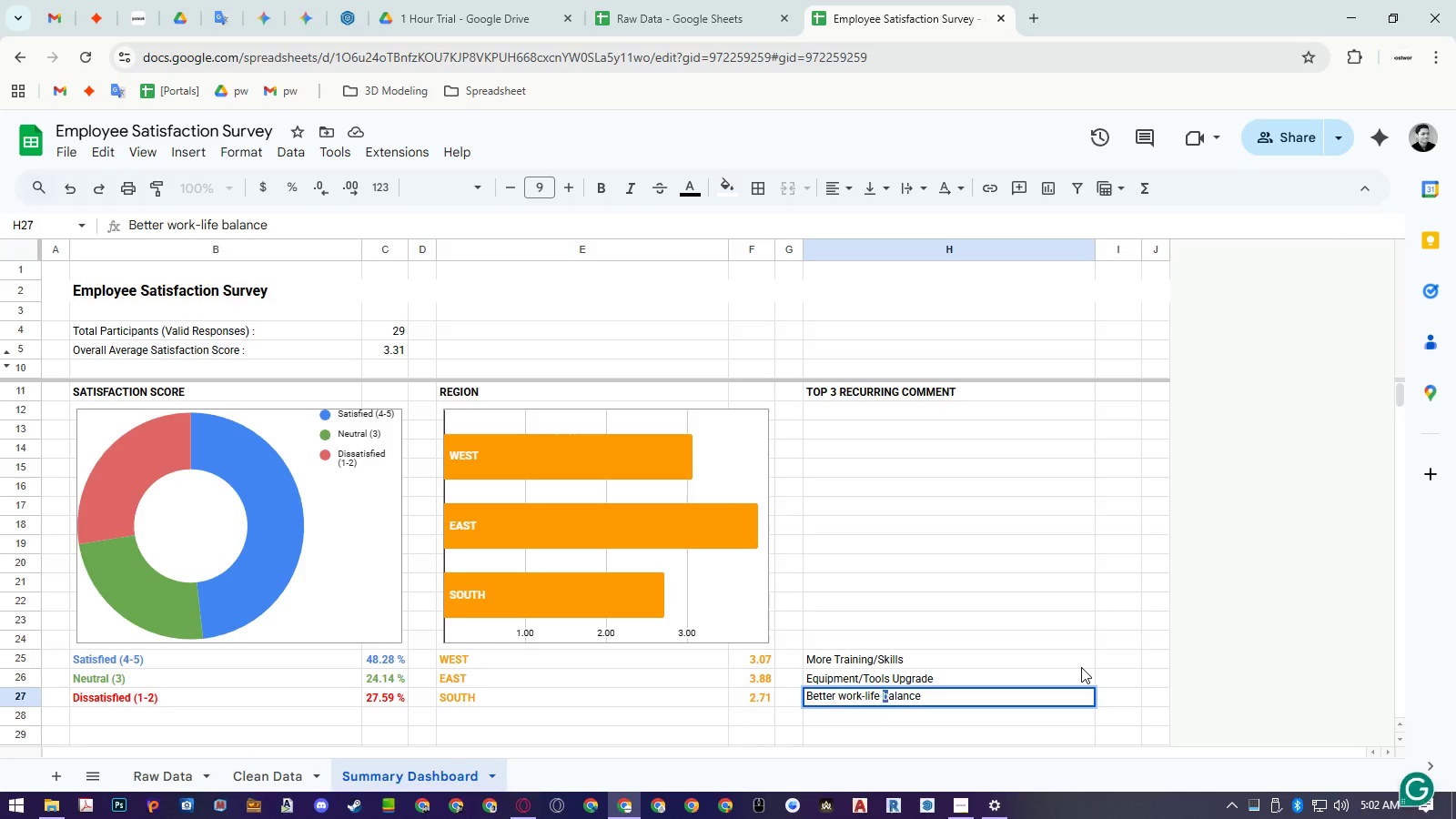 
key(Shift+B)
 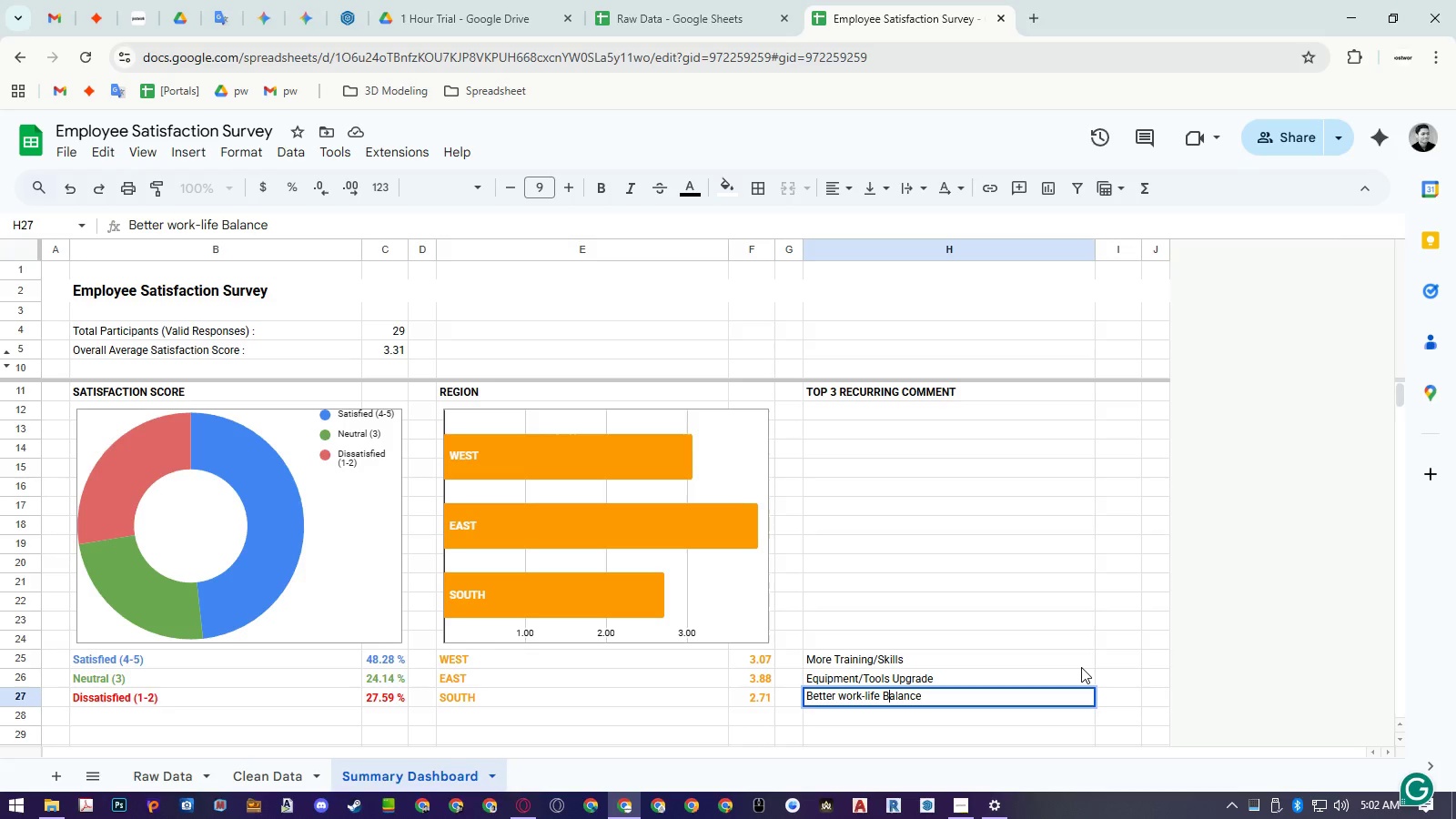 
key(Control+ArrowLeft)
 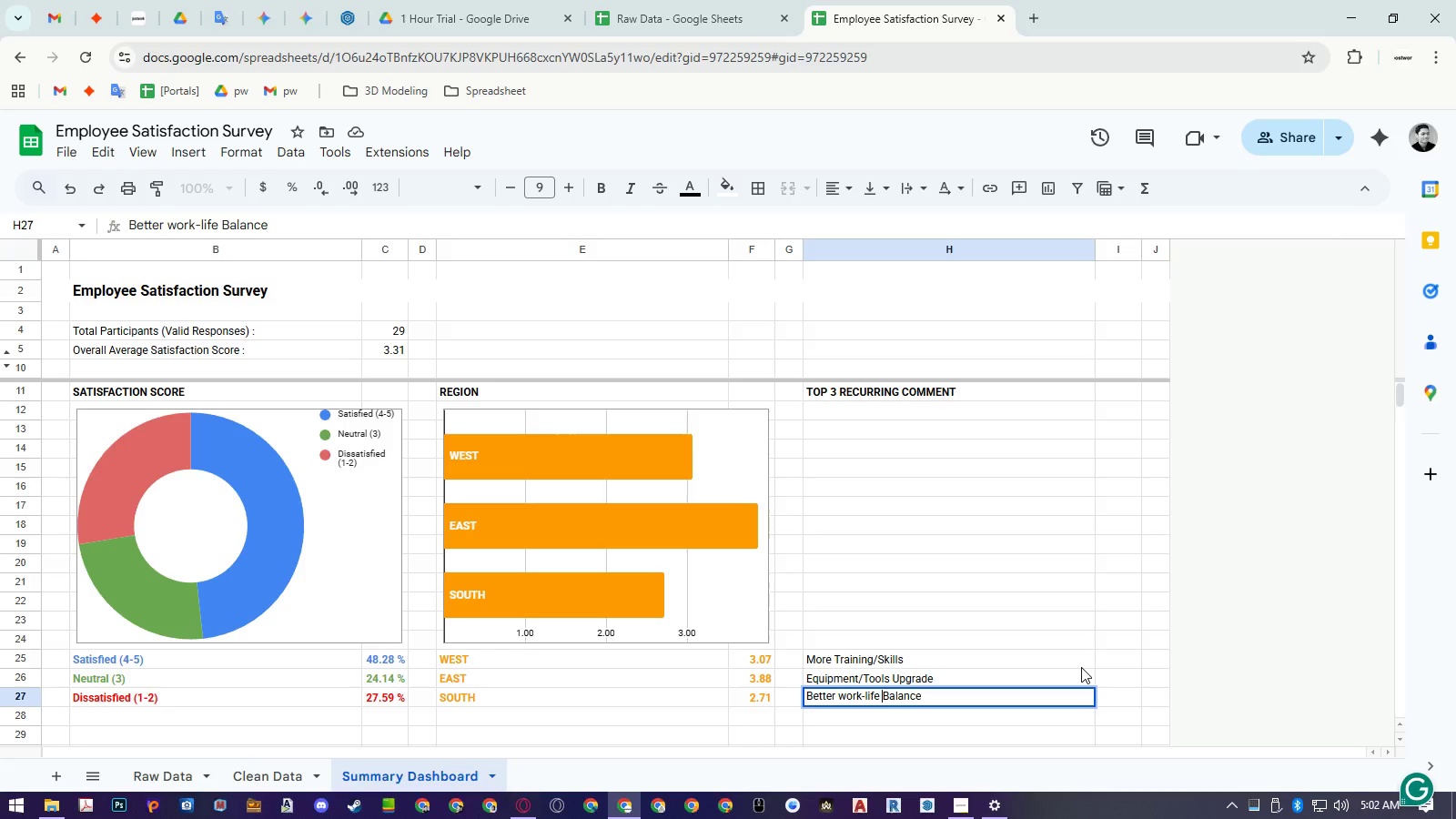 
key(Control+ArrowLeft)
 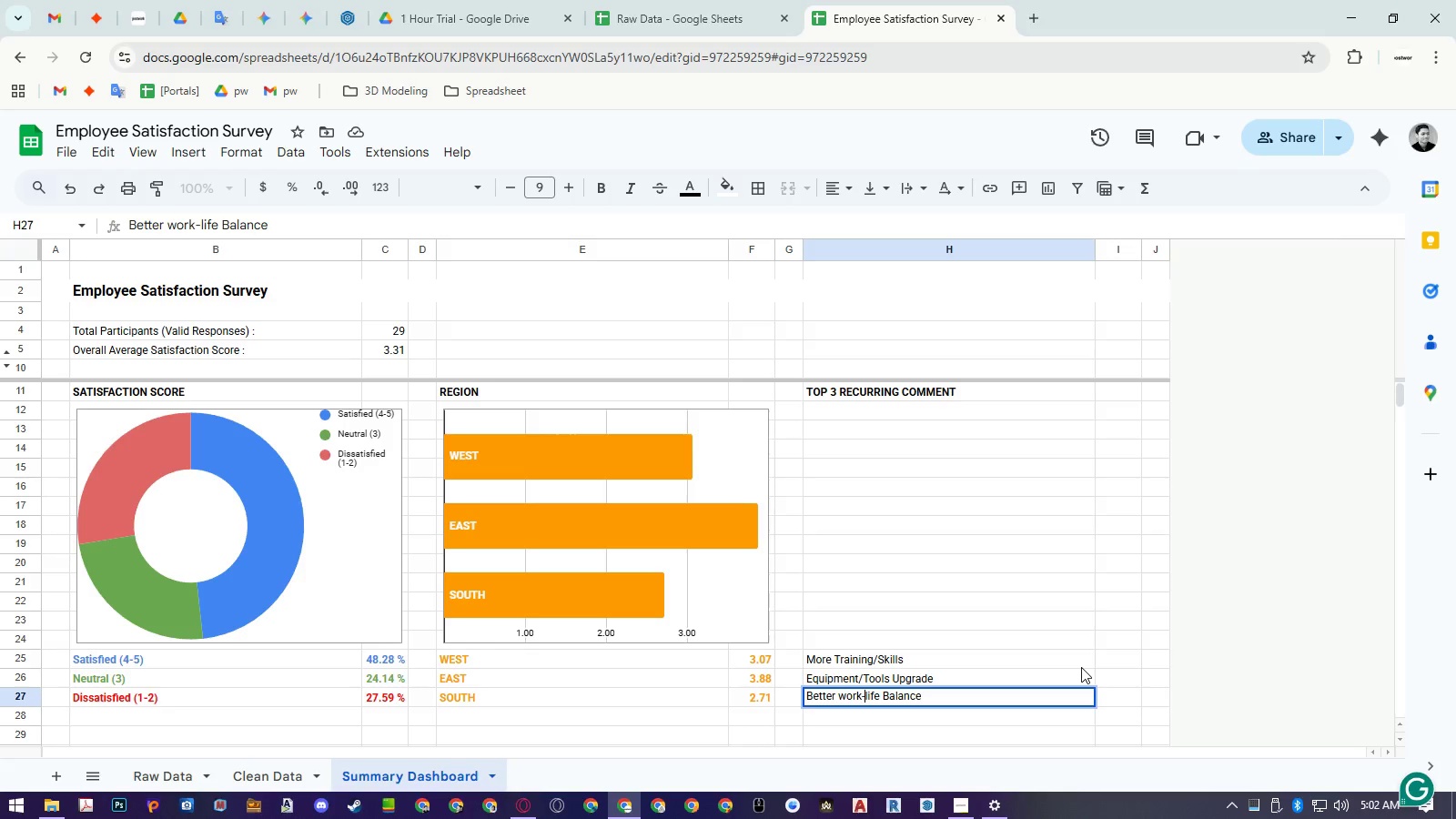 
key(Shift+ArrowRight)
 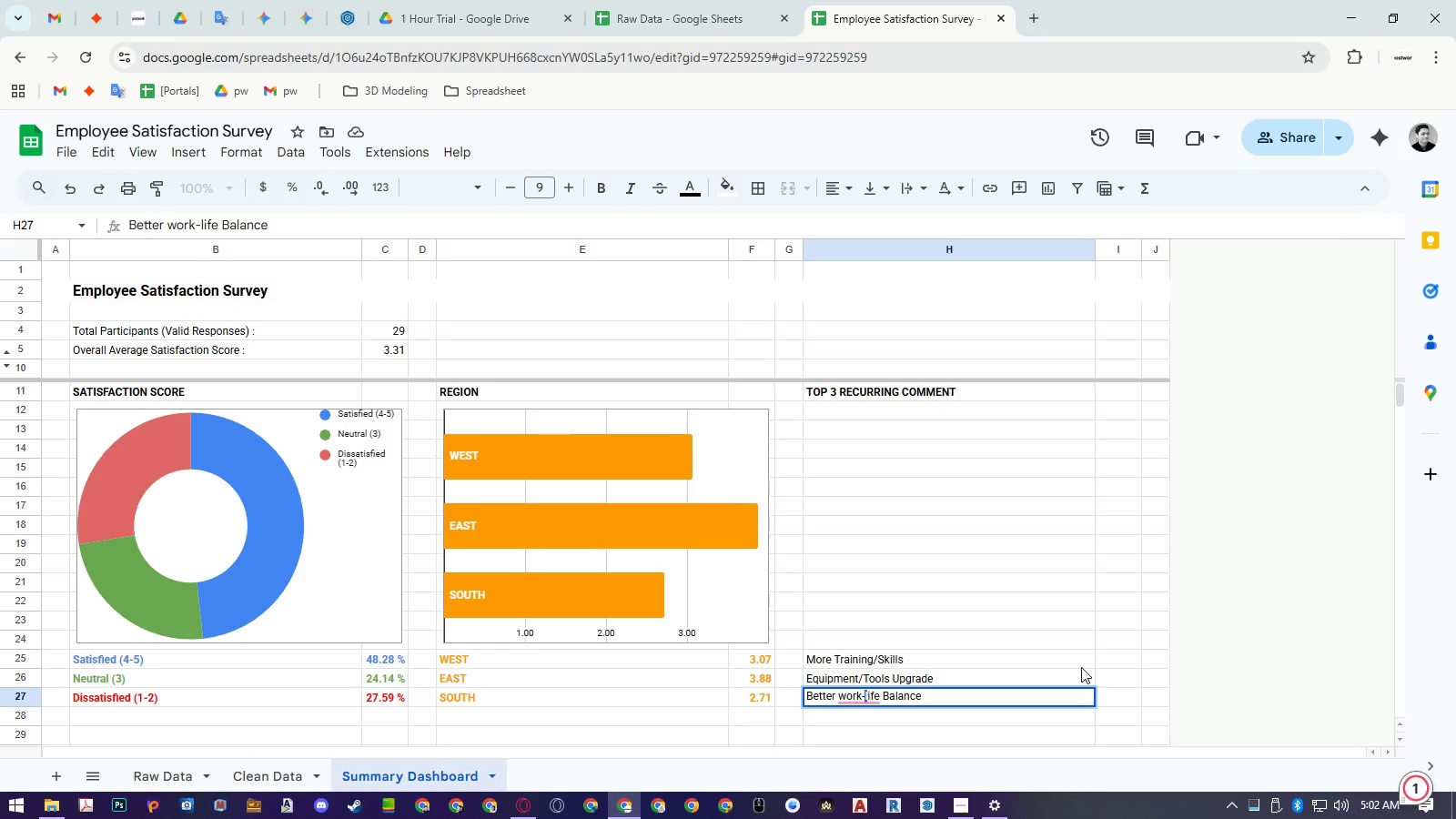 
key(Shift+L)
 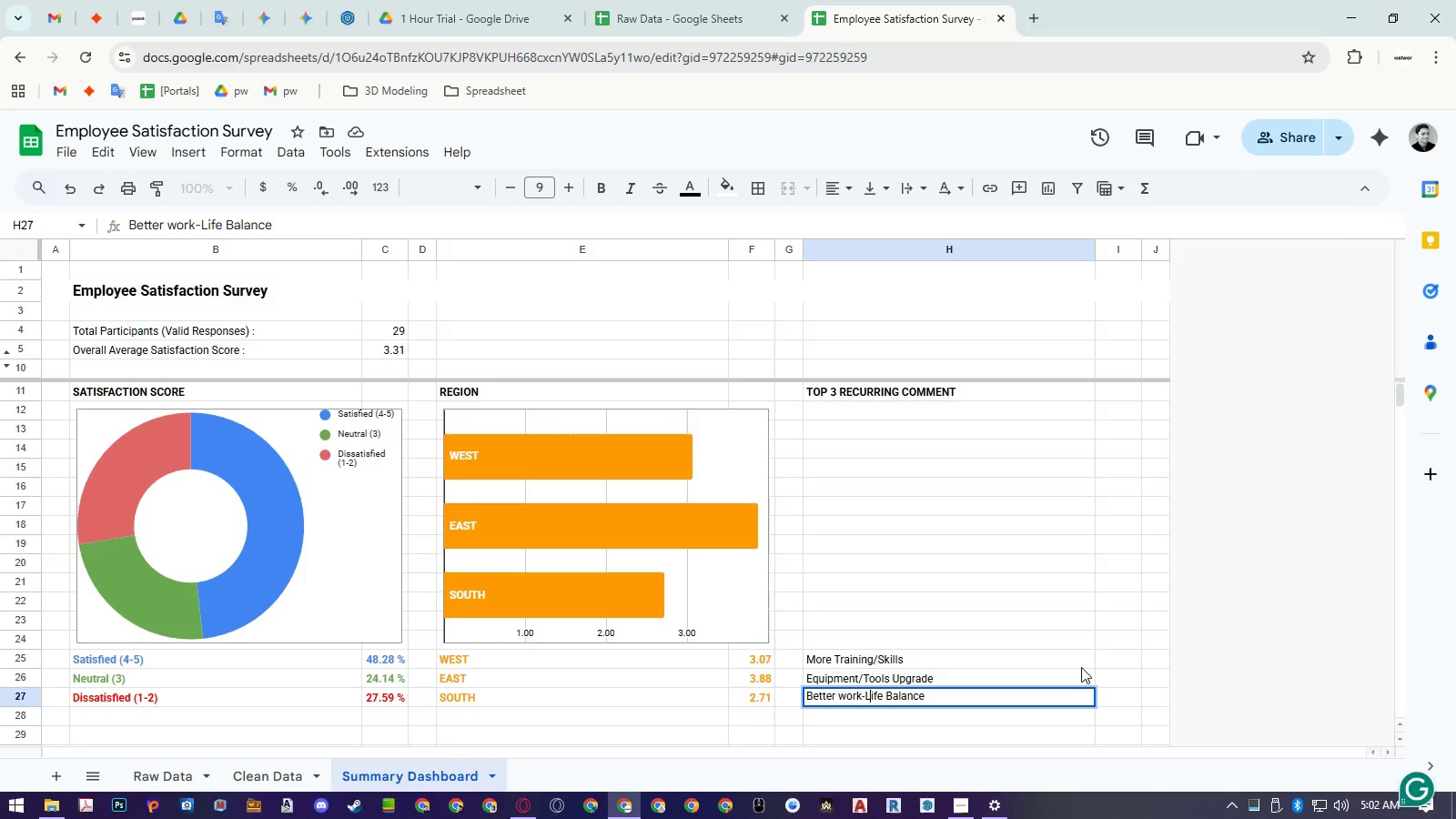 
key(Control+ArrowLeft)
 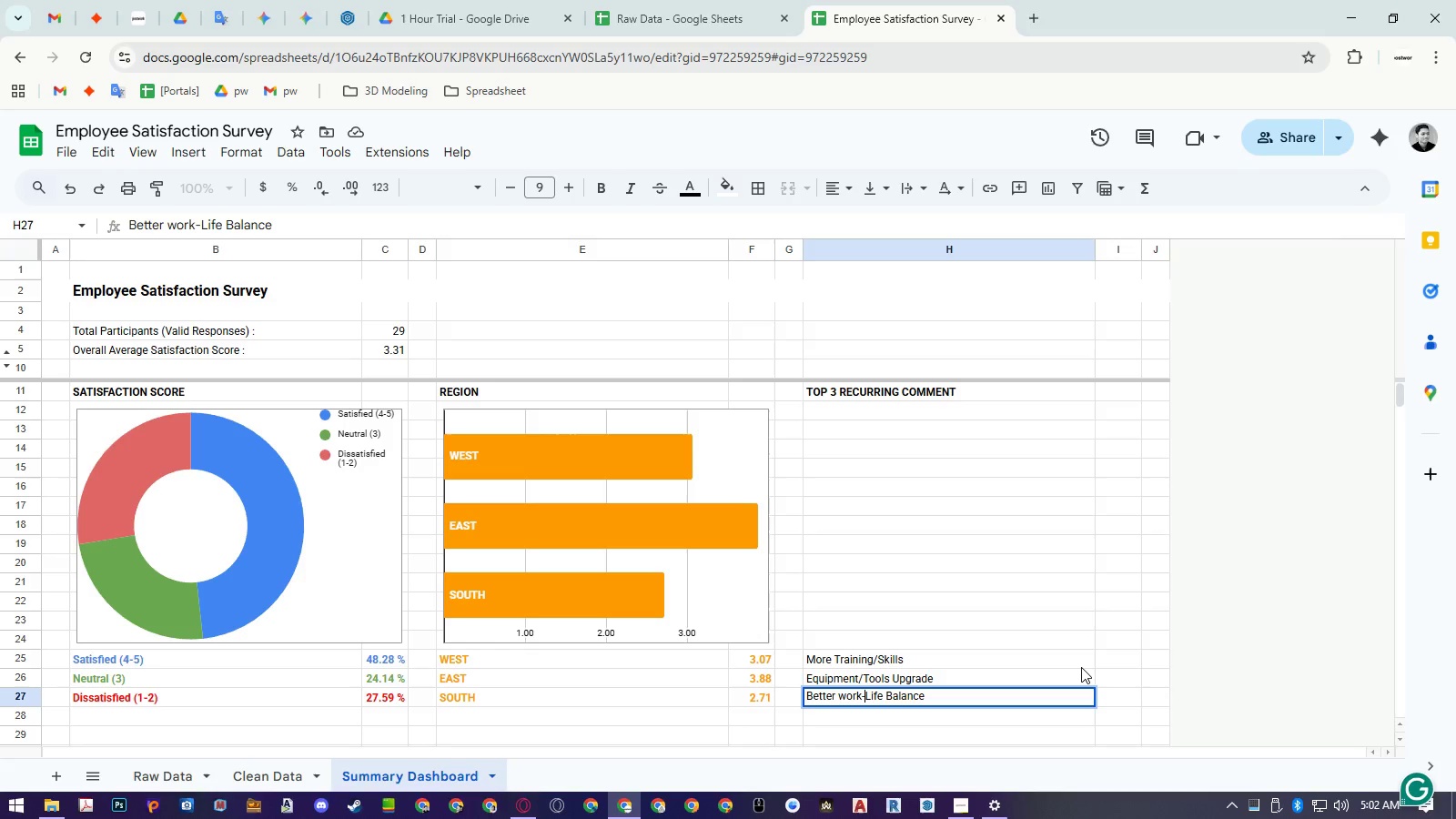 
key(Control+ArrowLeft)
 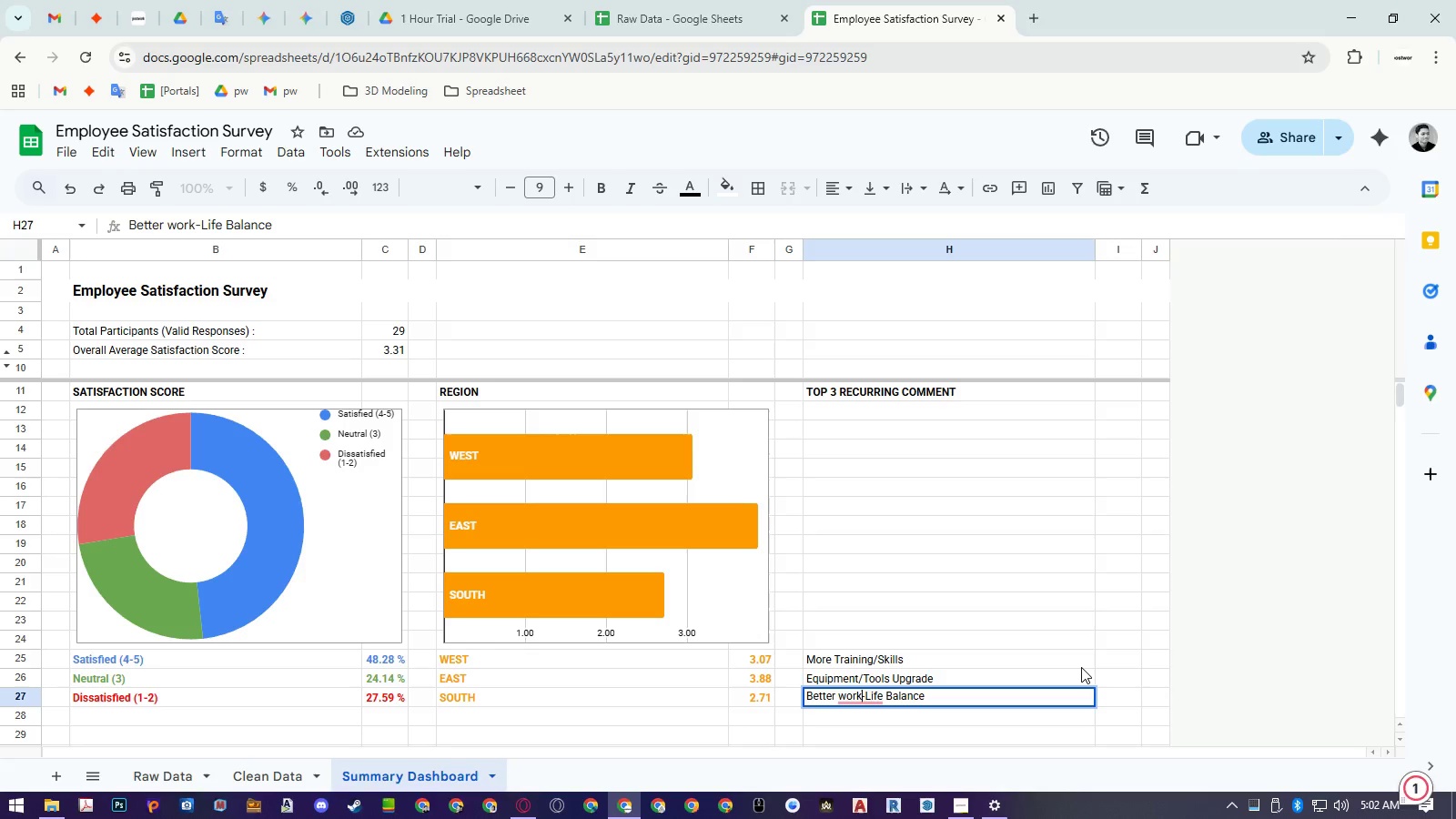 
key(Control+ArrowLeft)
 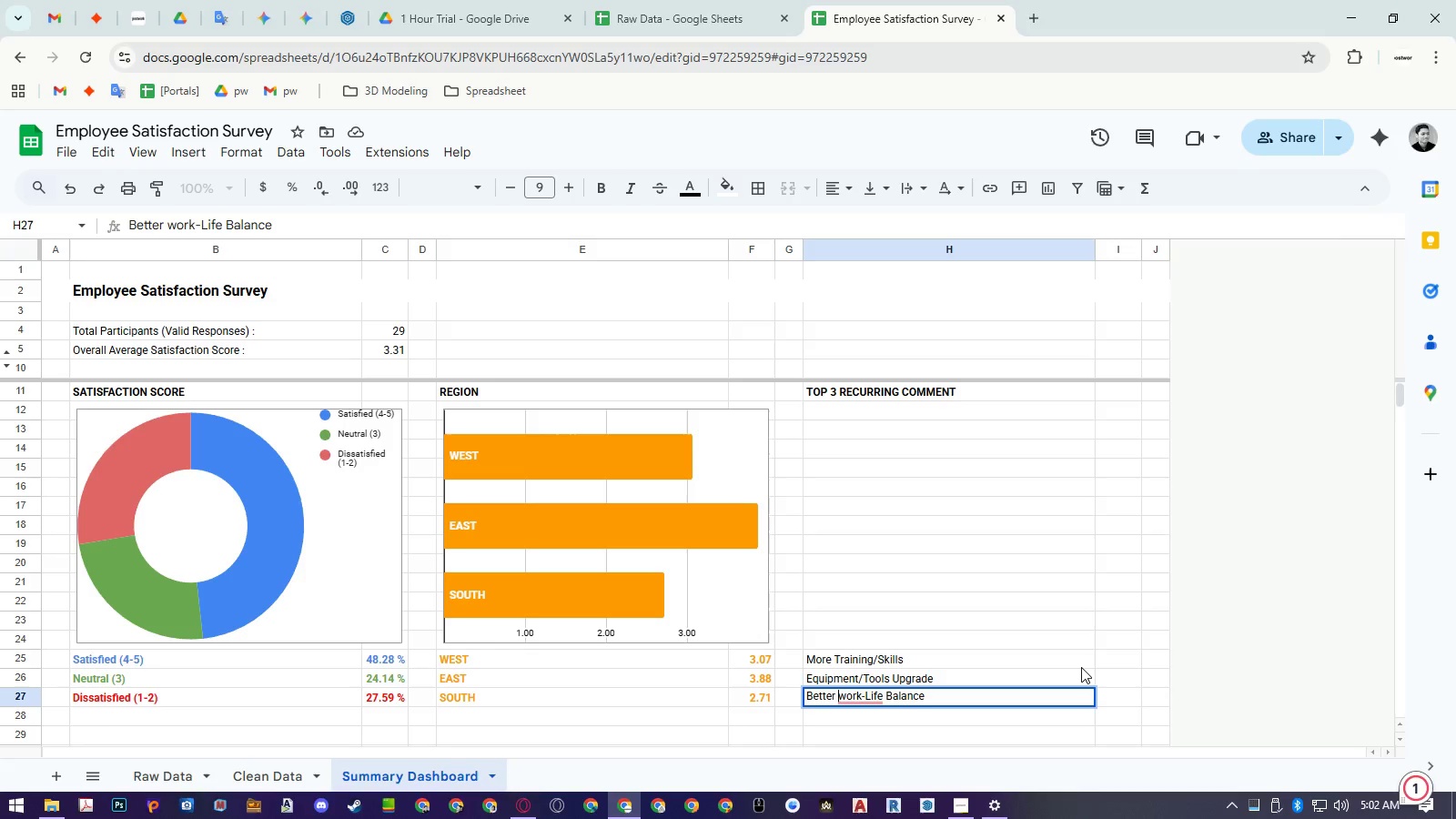 
key(Shift+ArrowRight)
 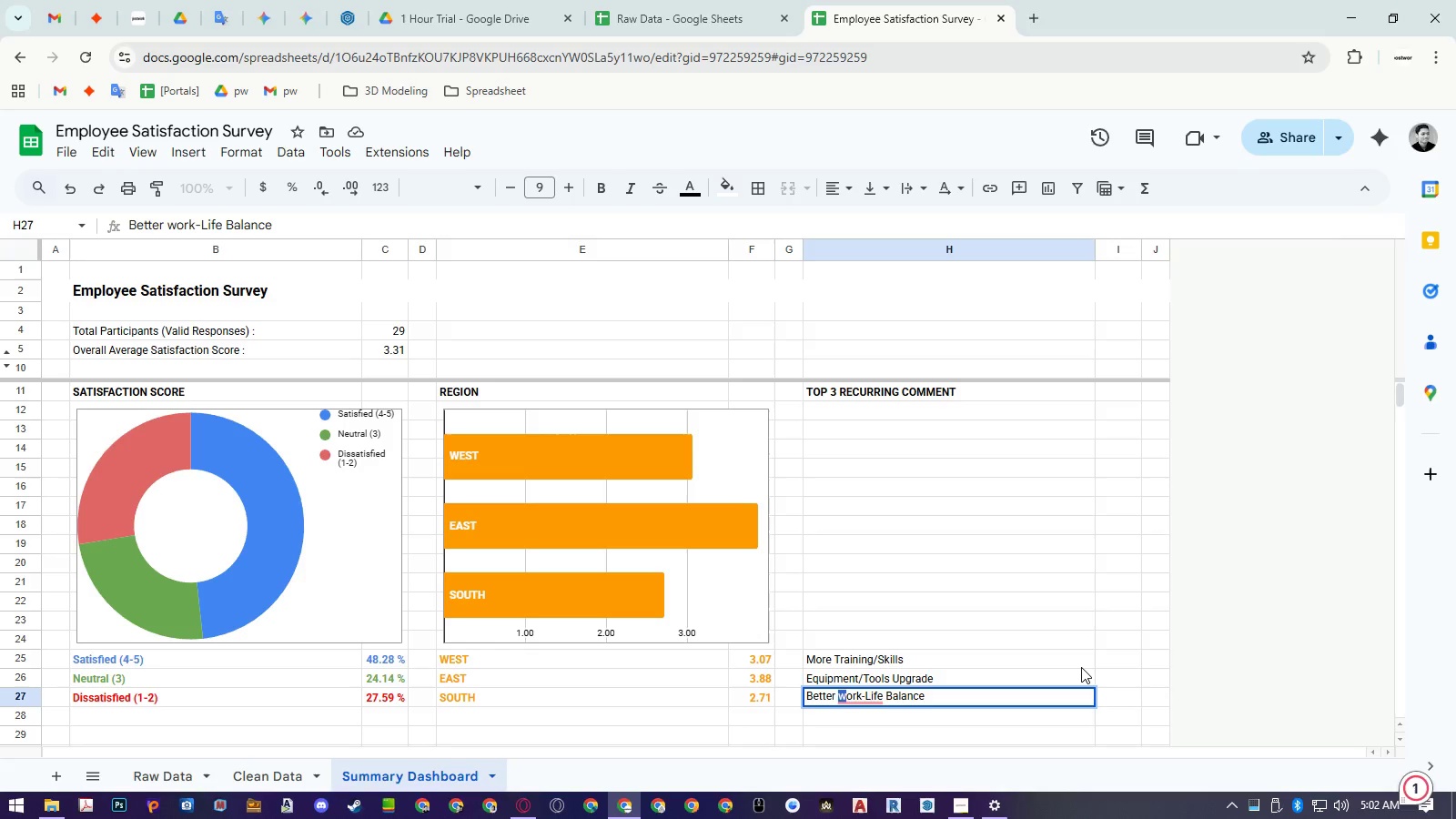 
key(Shift+W)
 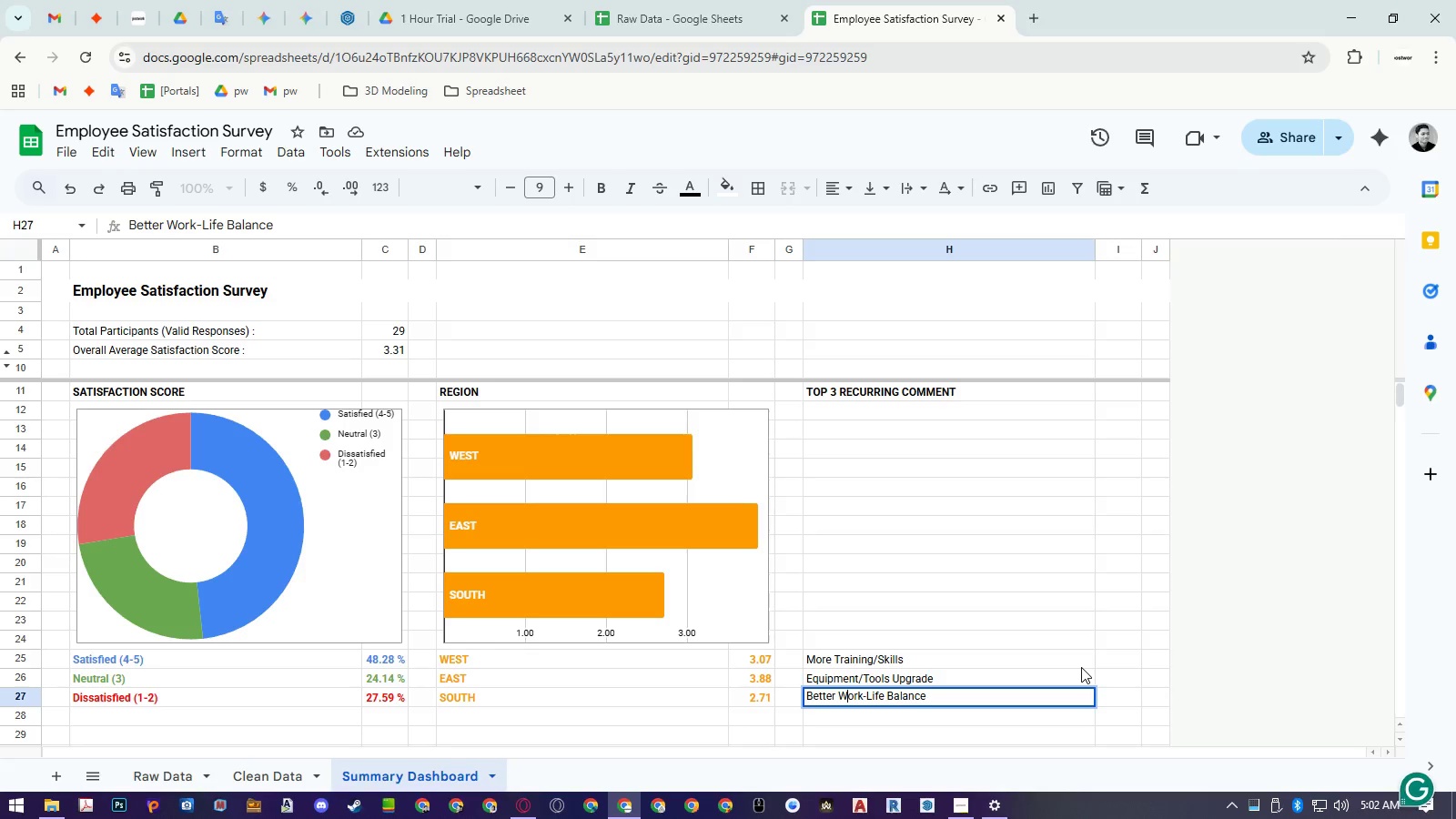 
key(Shift+Enter)
 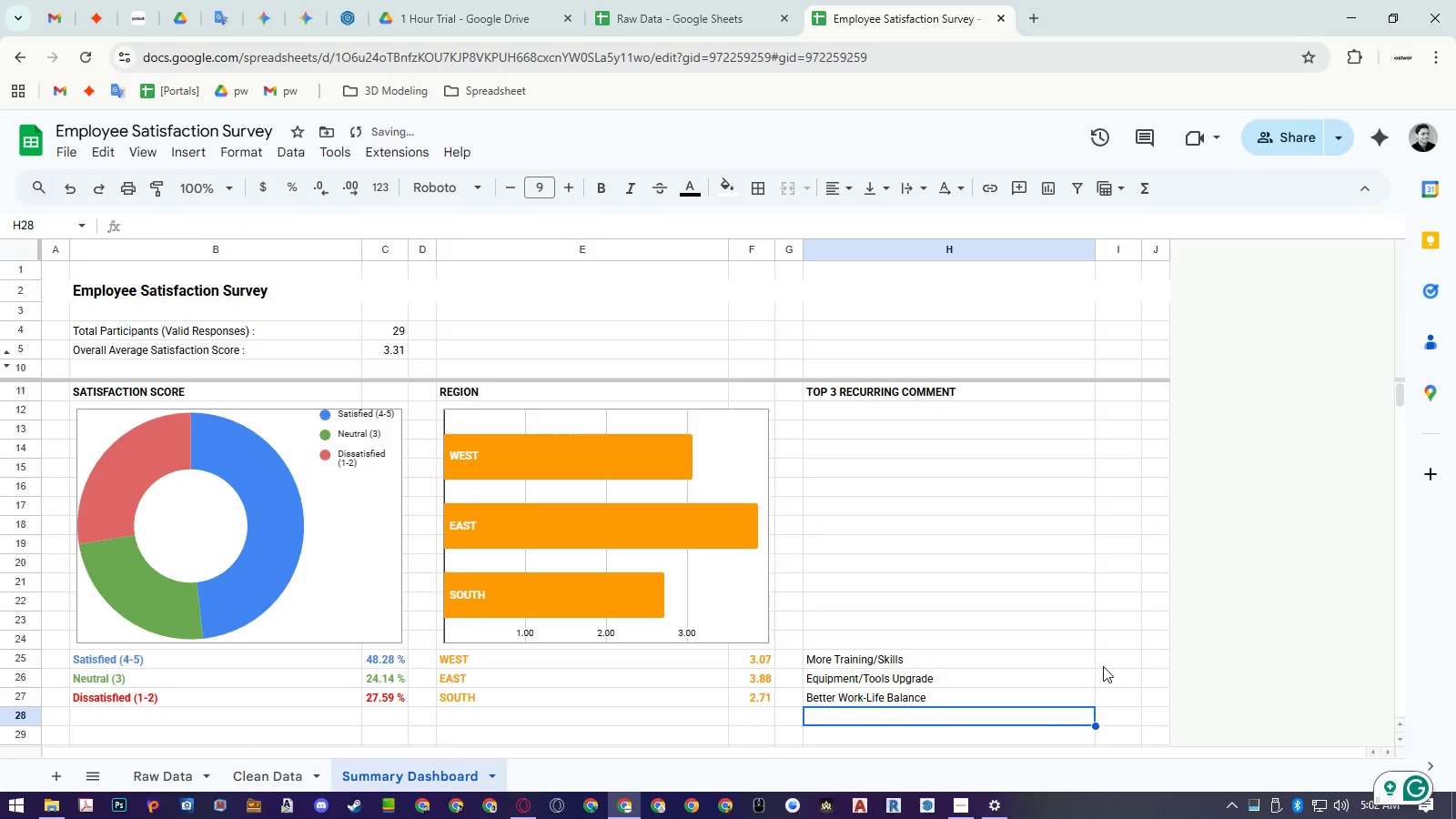 
left_click([1104, 665])
 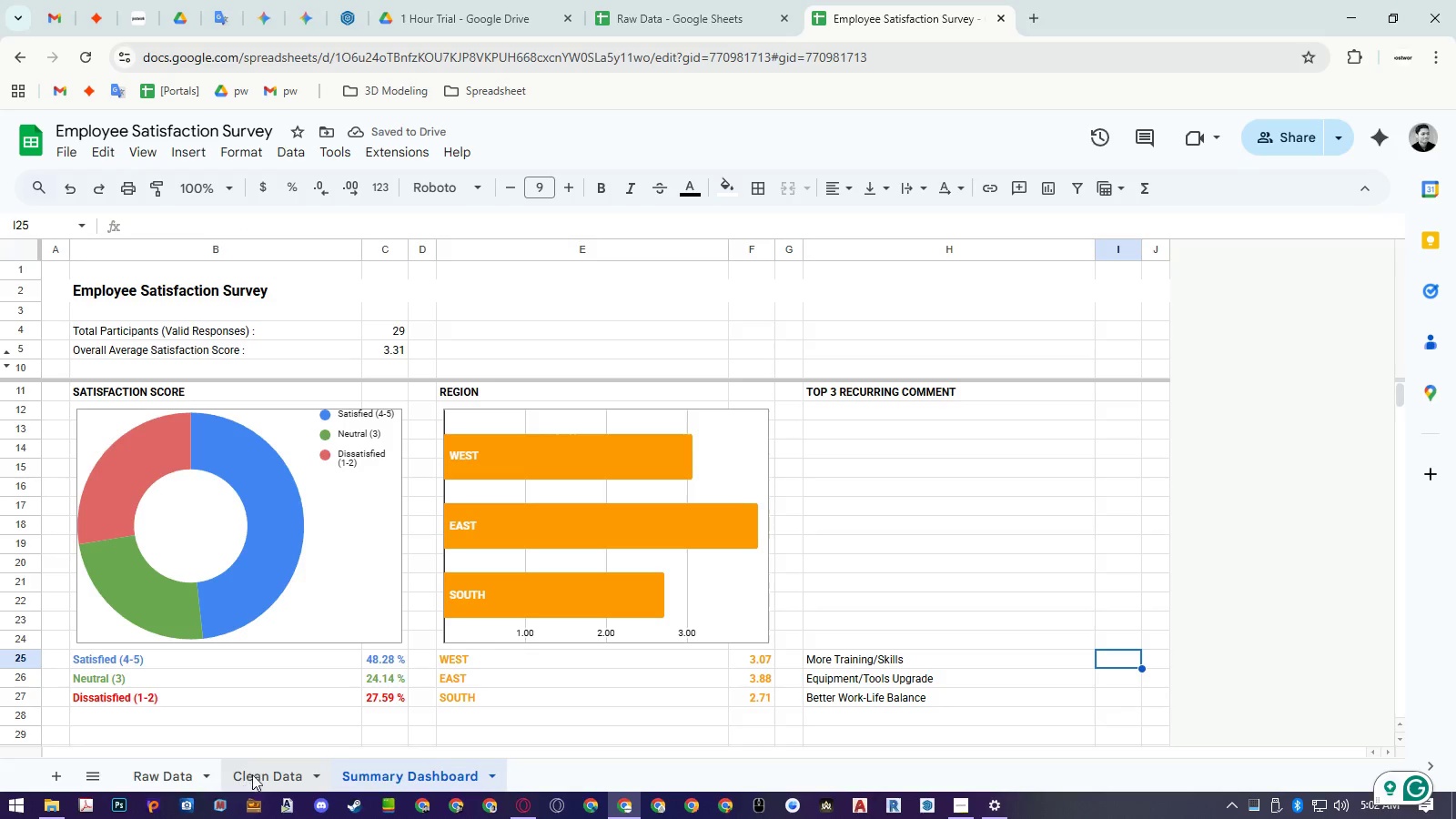 
scroll: coordinate [753, 609], scroll_direction: up, amount: 3.0
 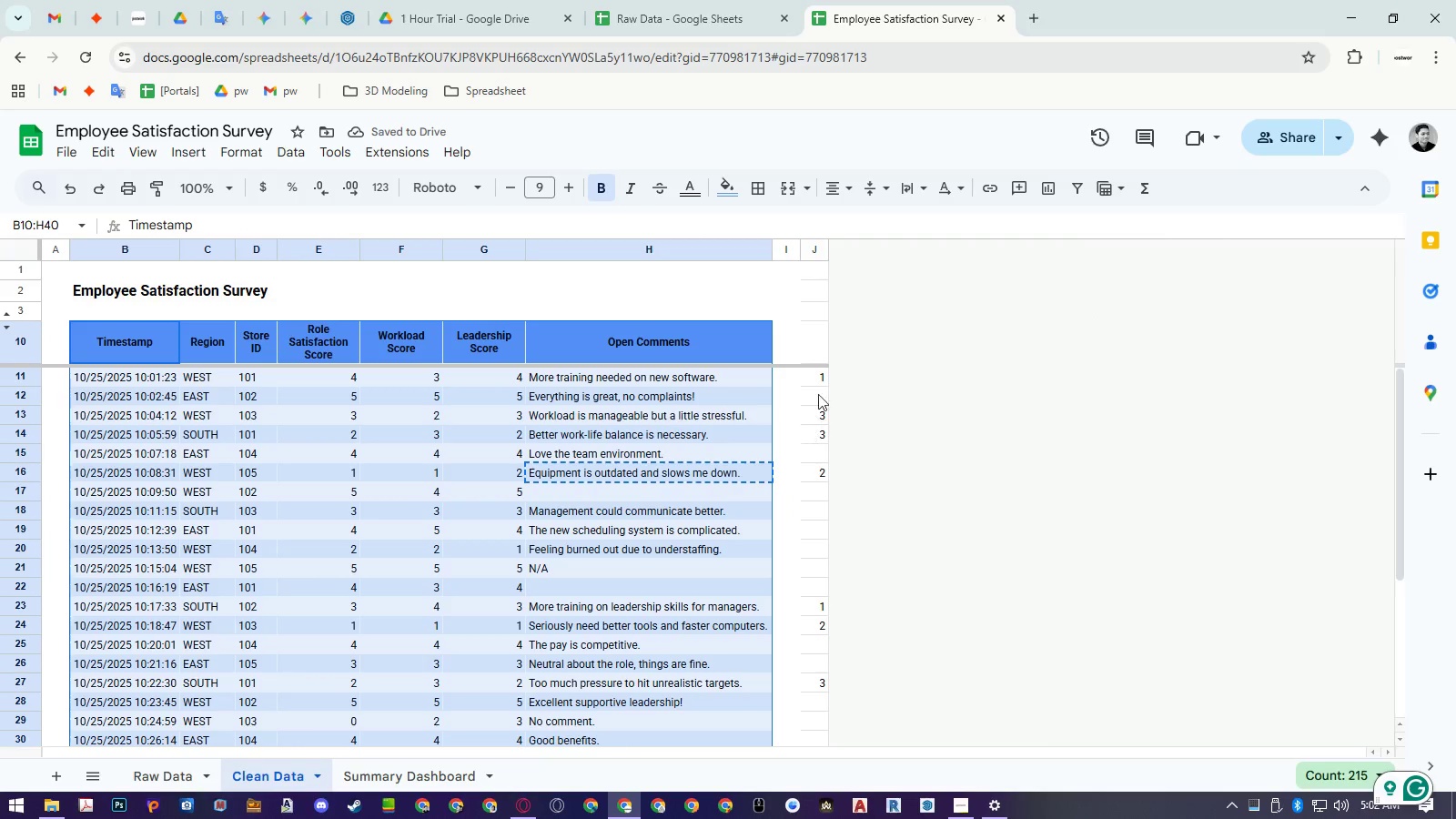 
left_click([823, 382])
 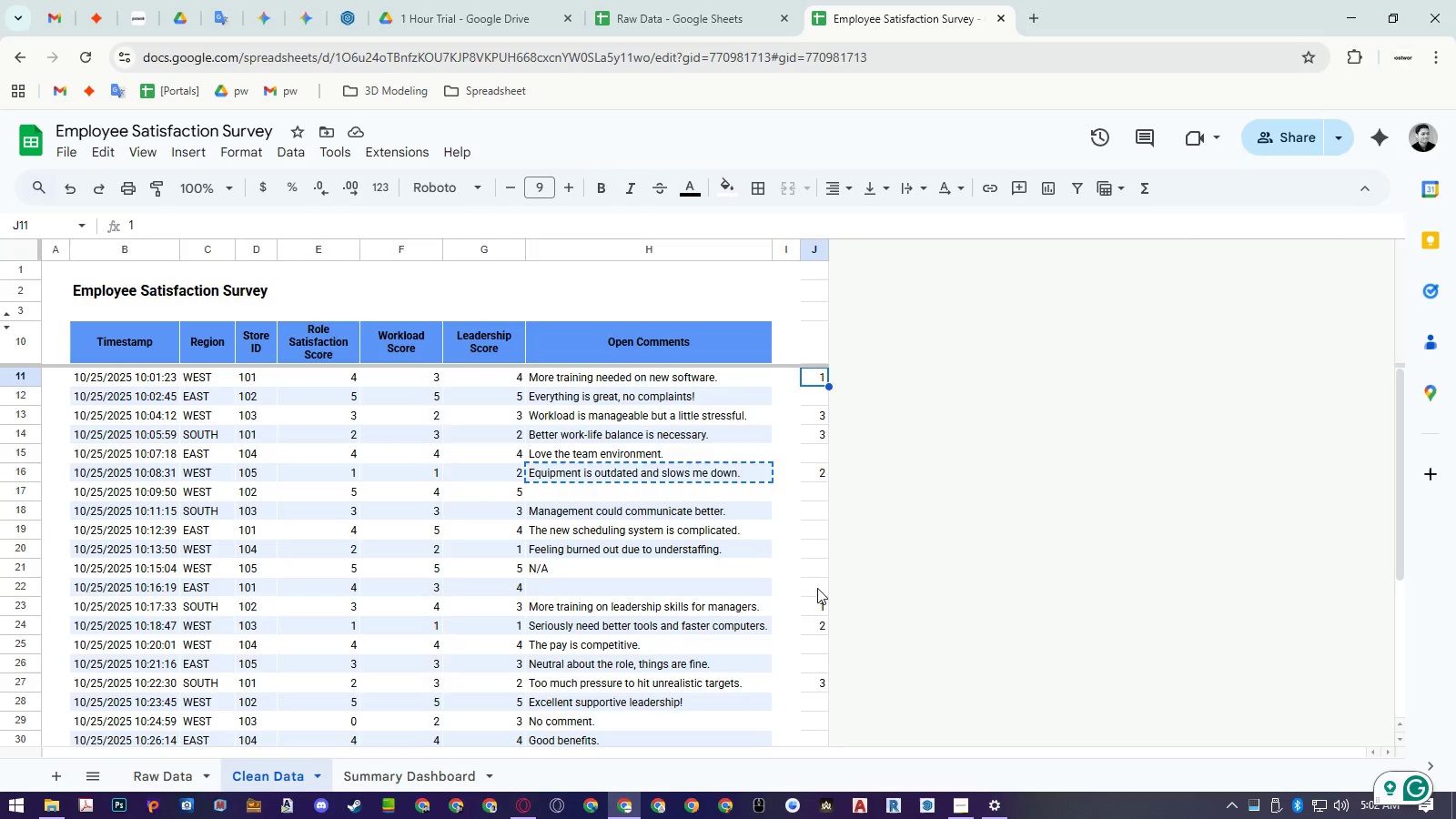 
left_click([819, 602])
 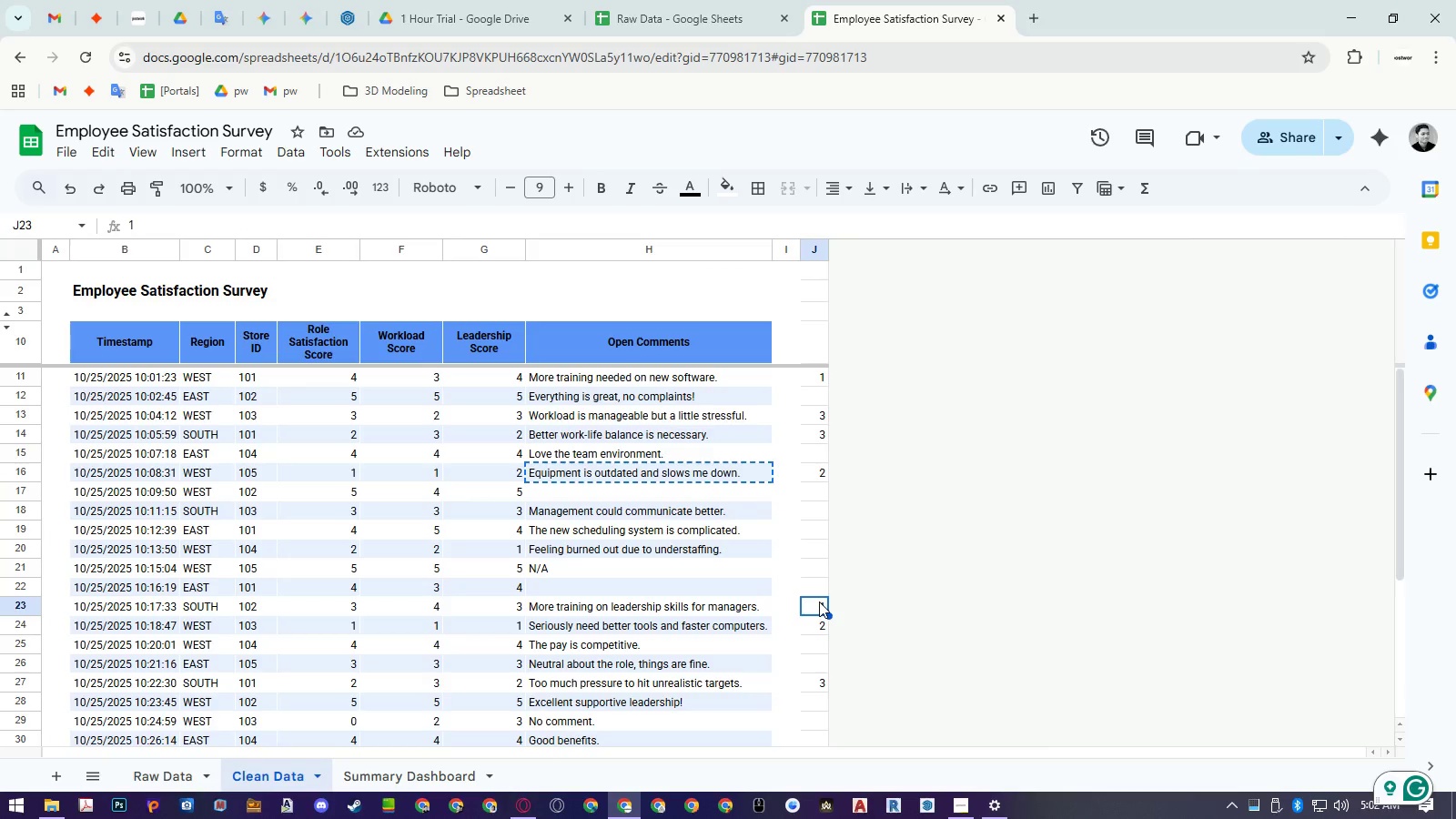 
scroll: coordinate [819, 602], scroll_direction: down, amount: 3.0
 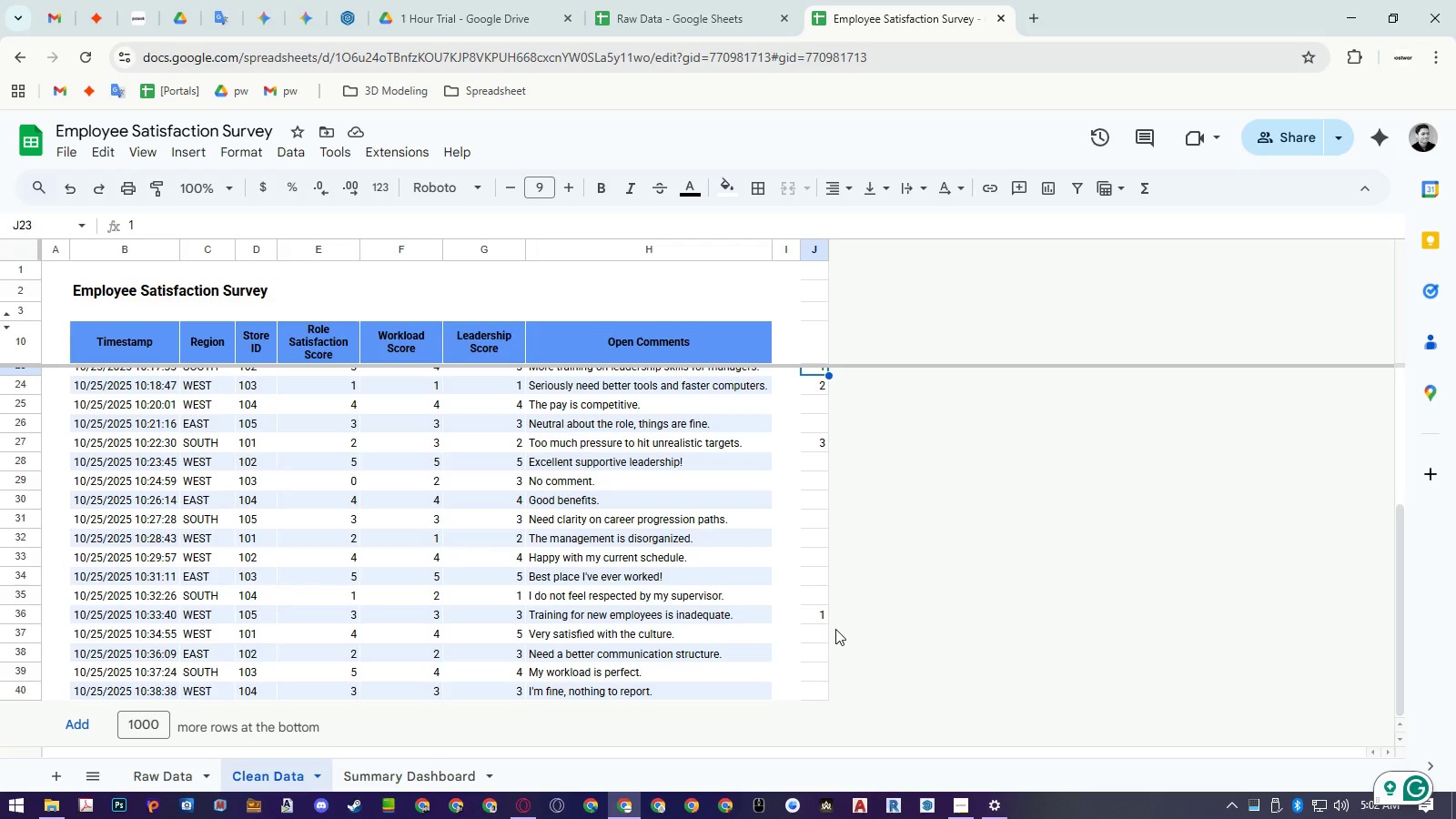 
left_click([817, 626])
 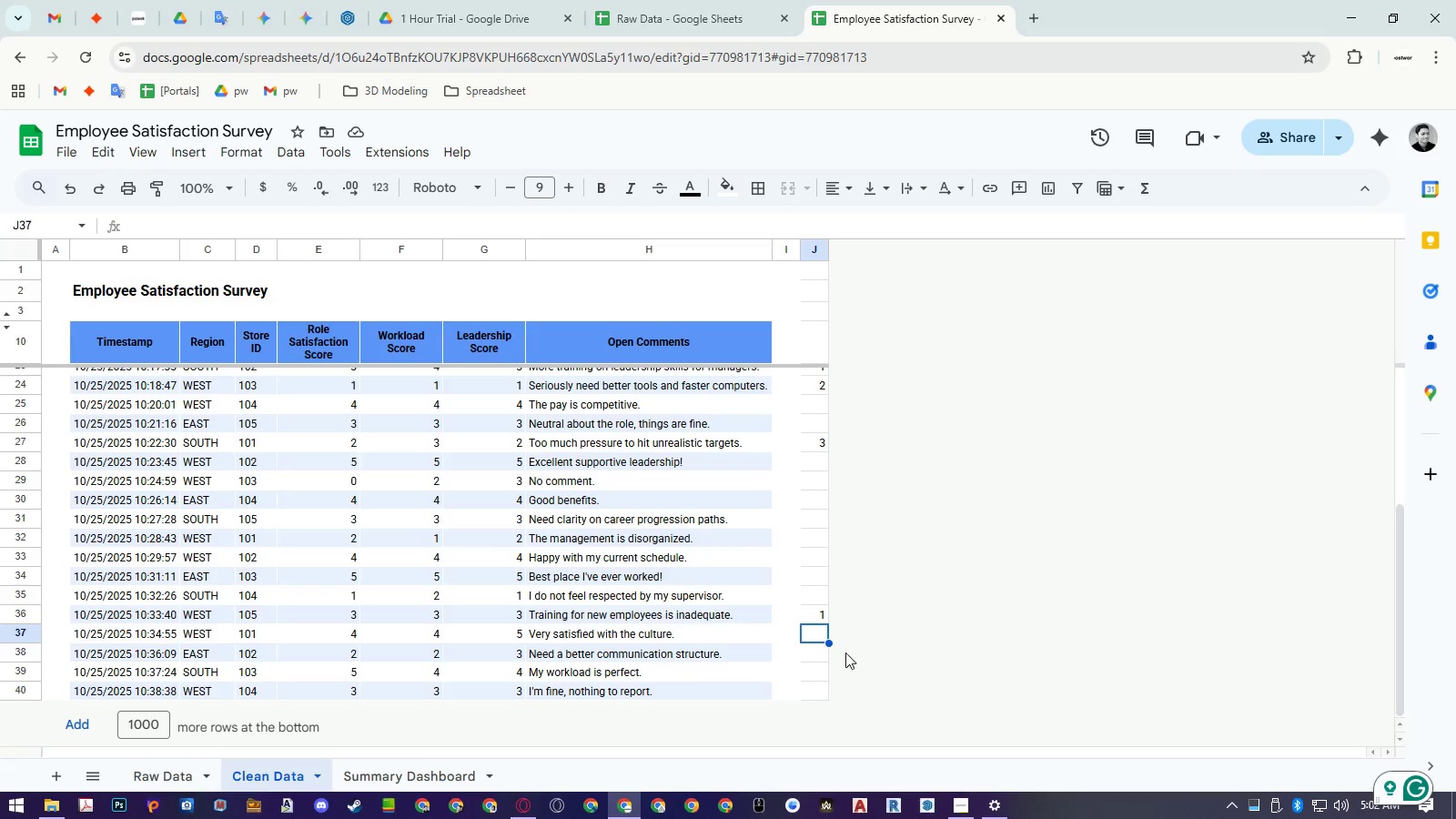 
left_click([819, 607])
 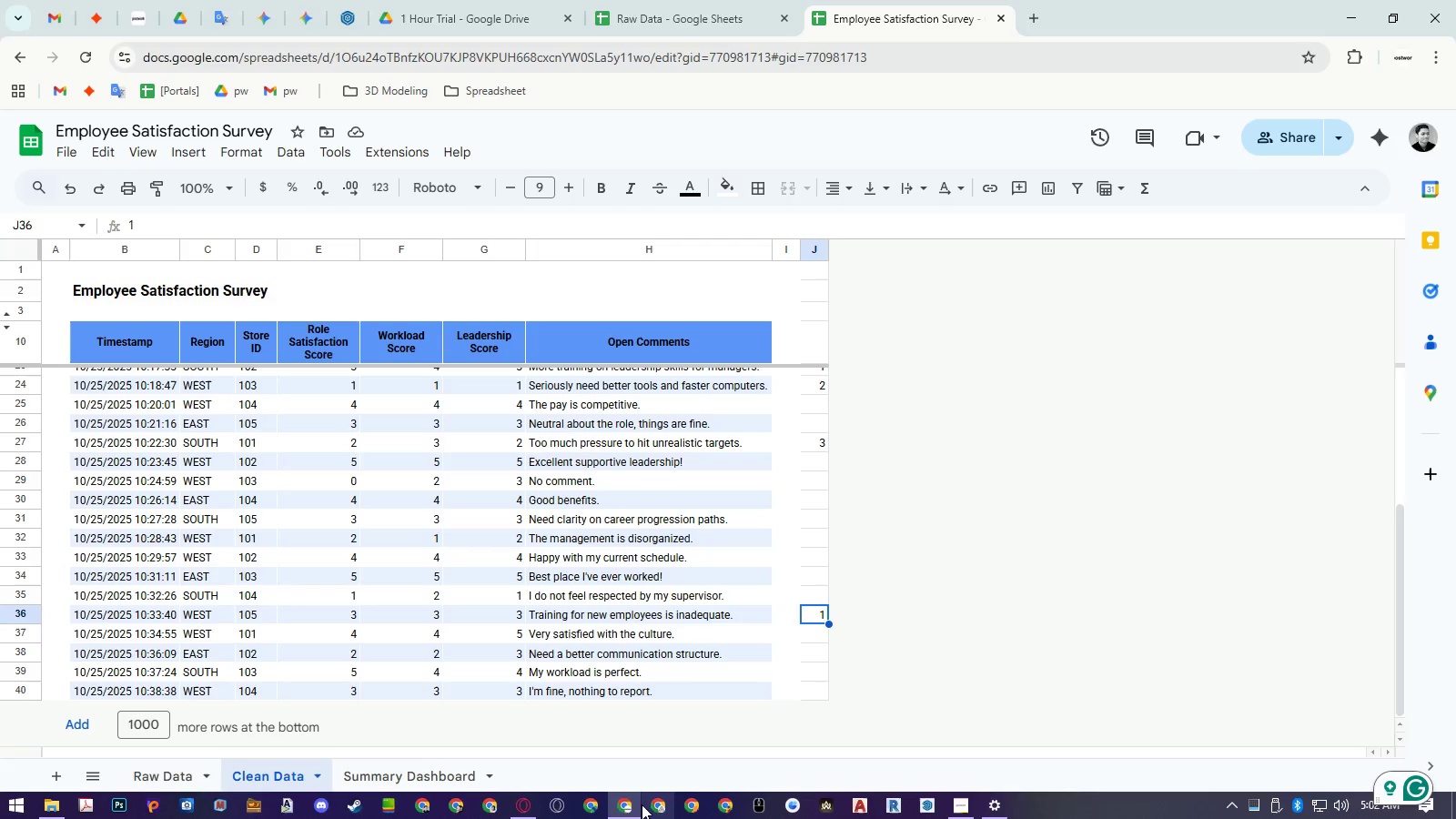 
left_click([423, 778])
 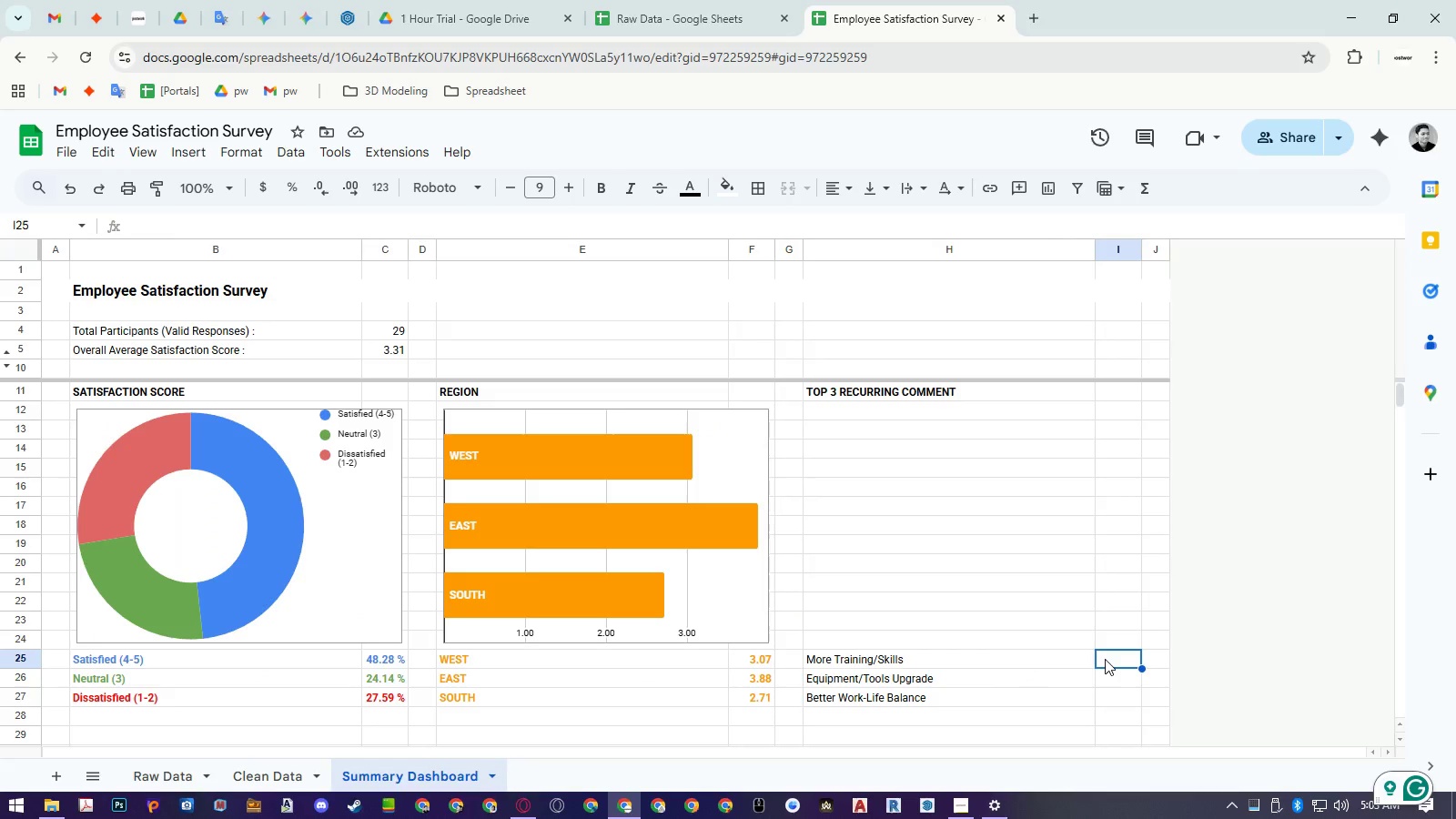 
key(Numpad3)
 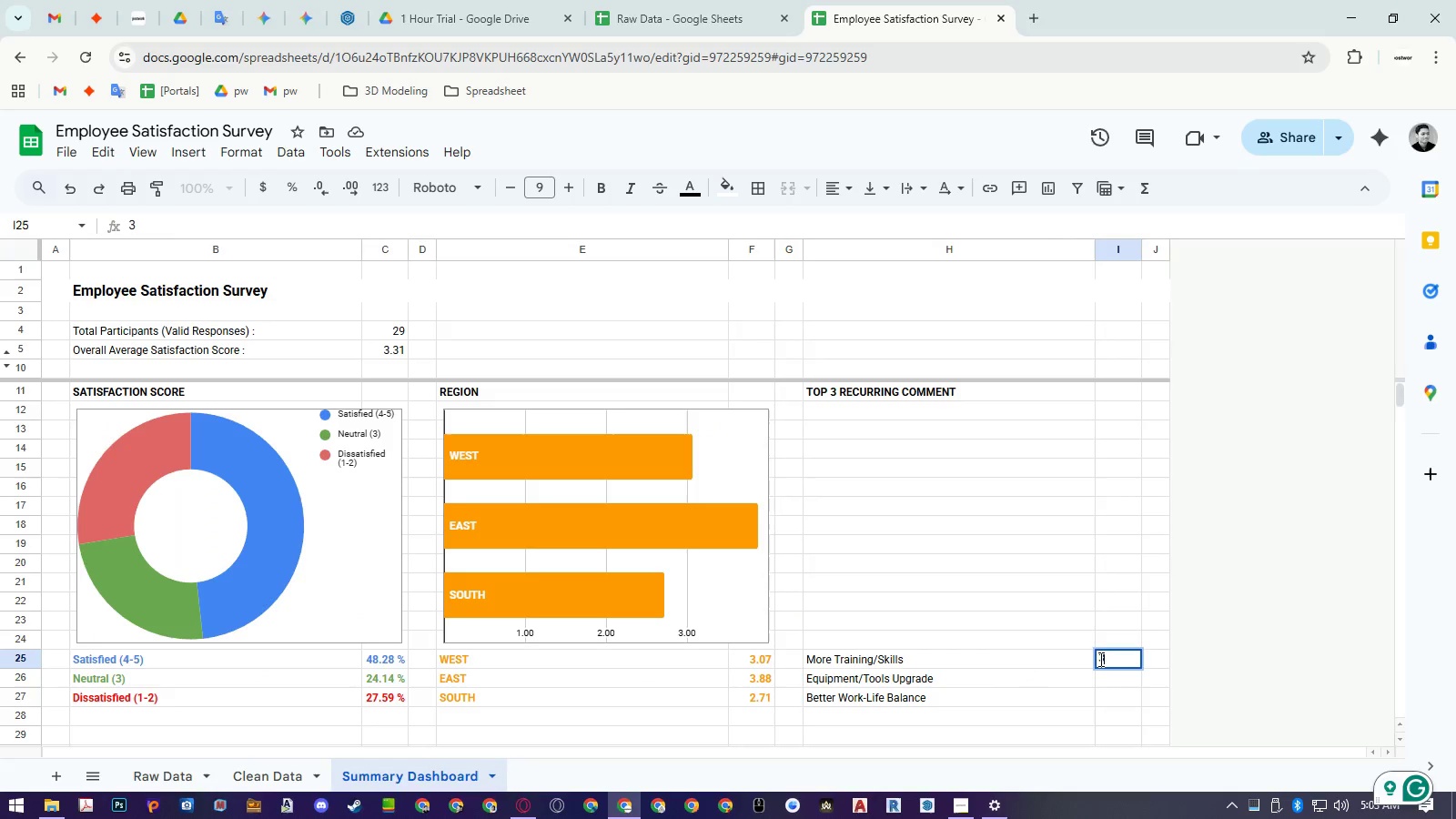 
key(NumpadEnter)
 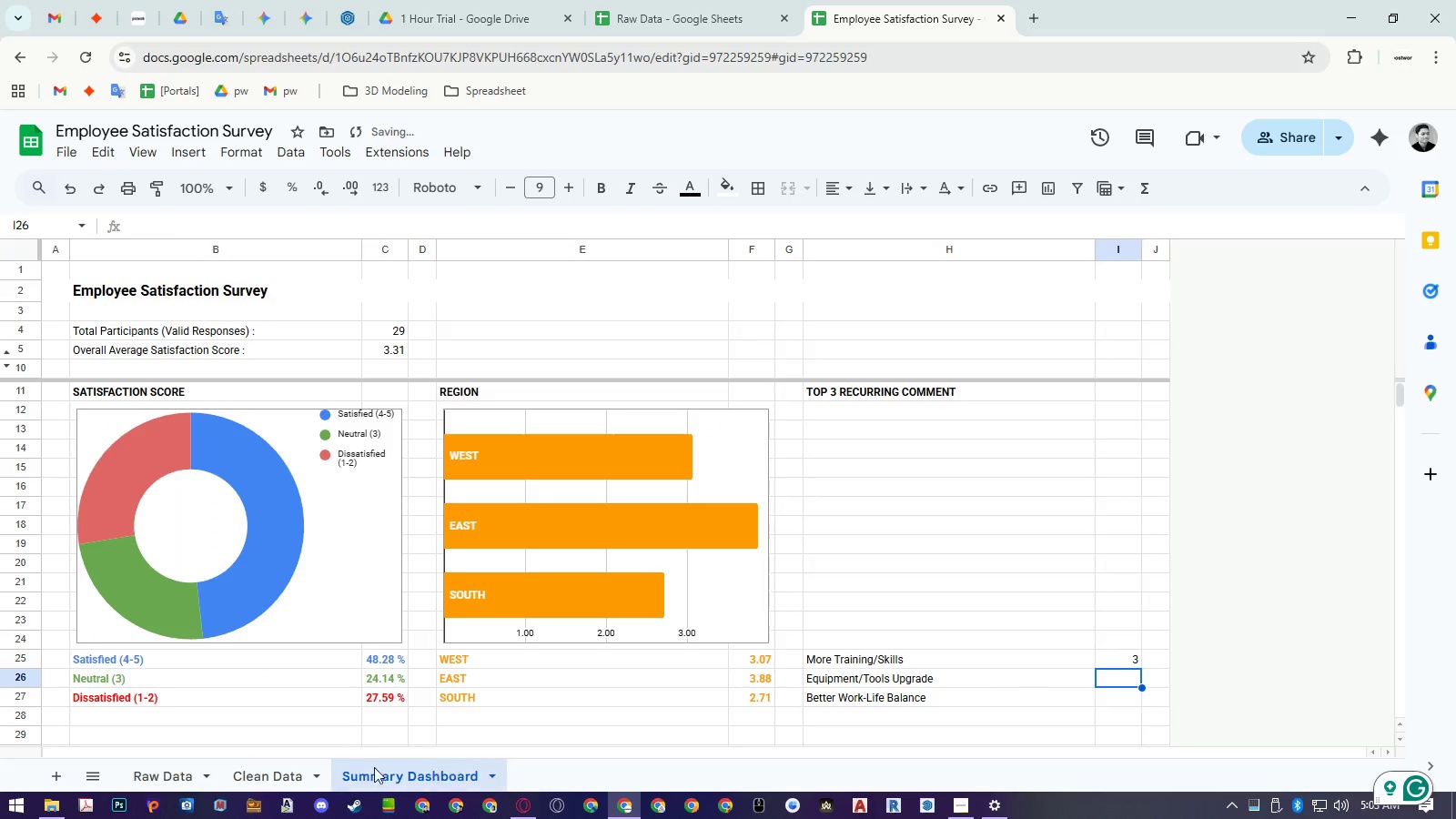 
left_click([303, 773])
 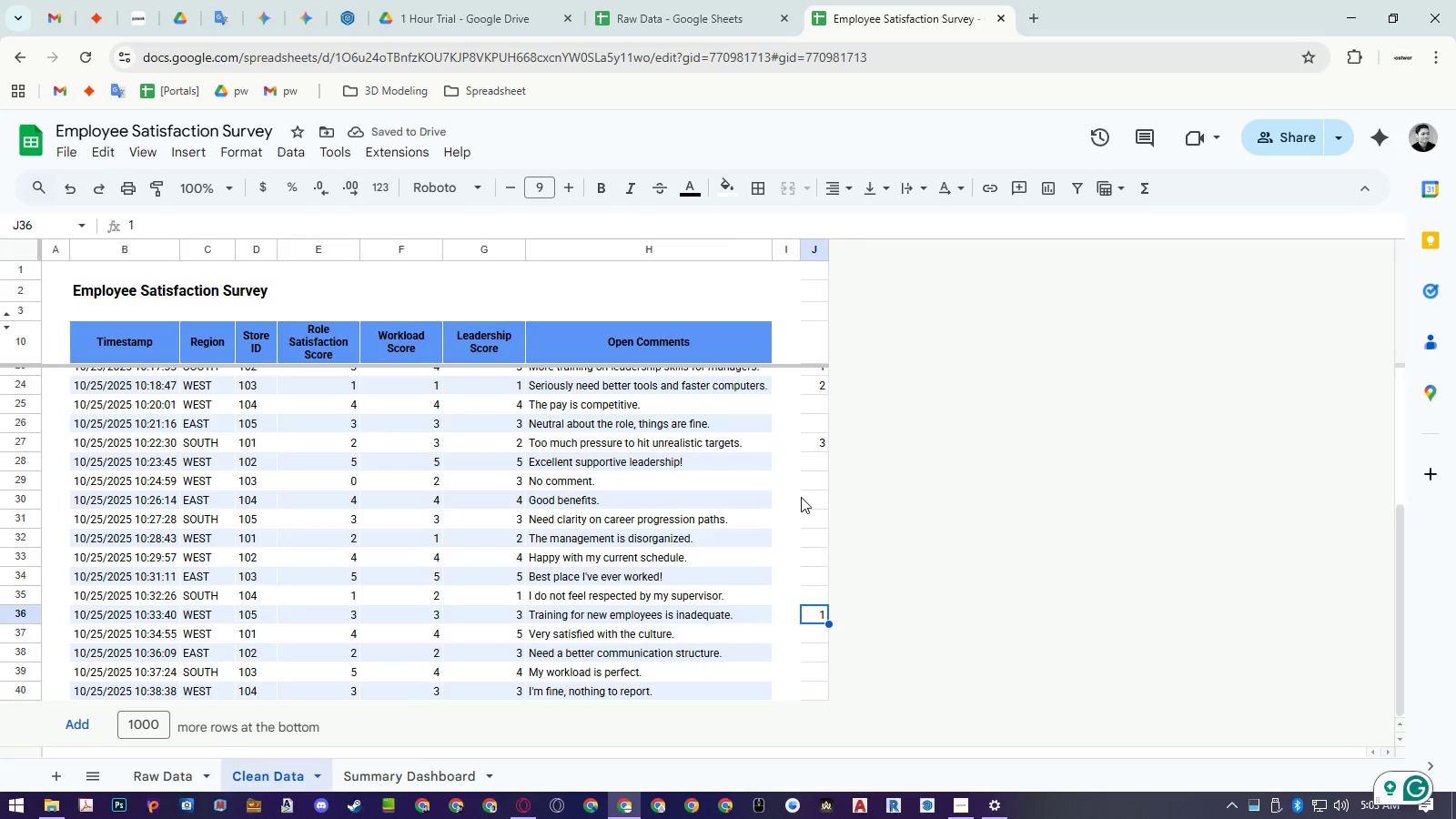 
scroll: coordinate [802, 497], scroll_direction: up, amount: 2.0
 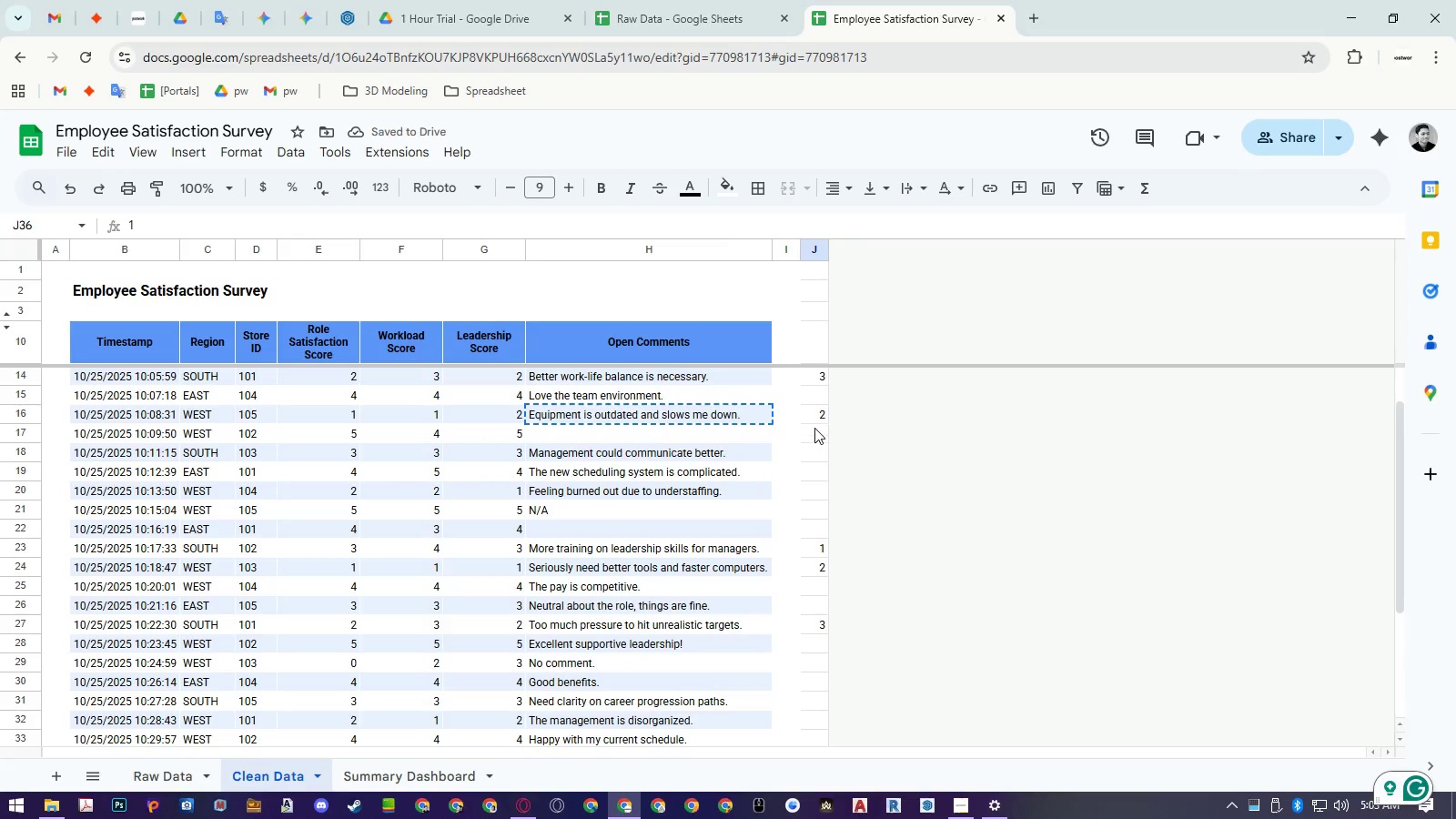 
left_click([815, 416])
 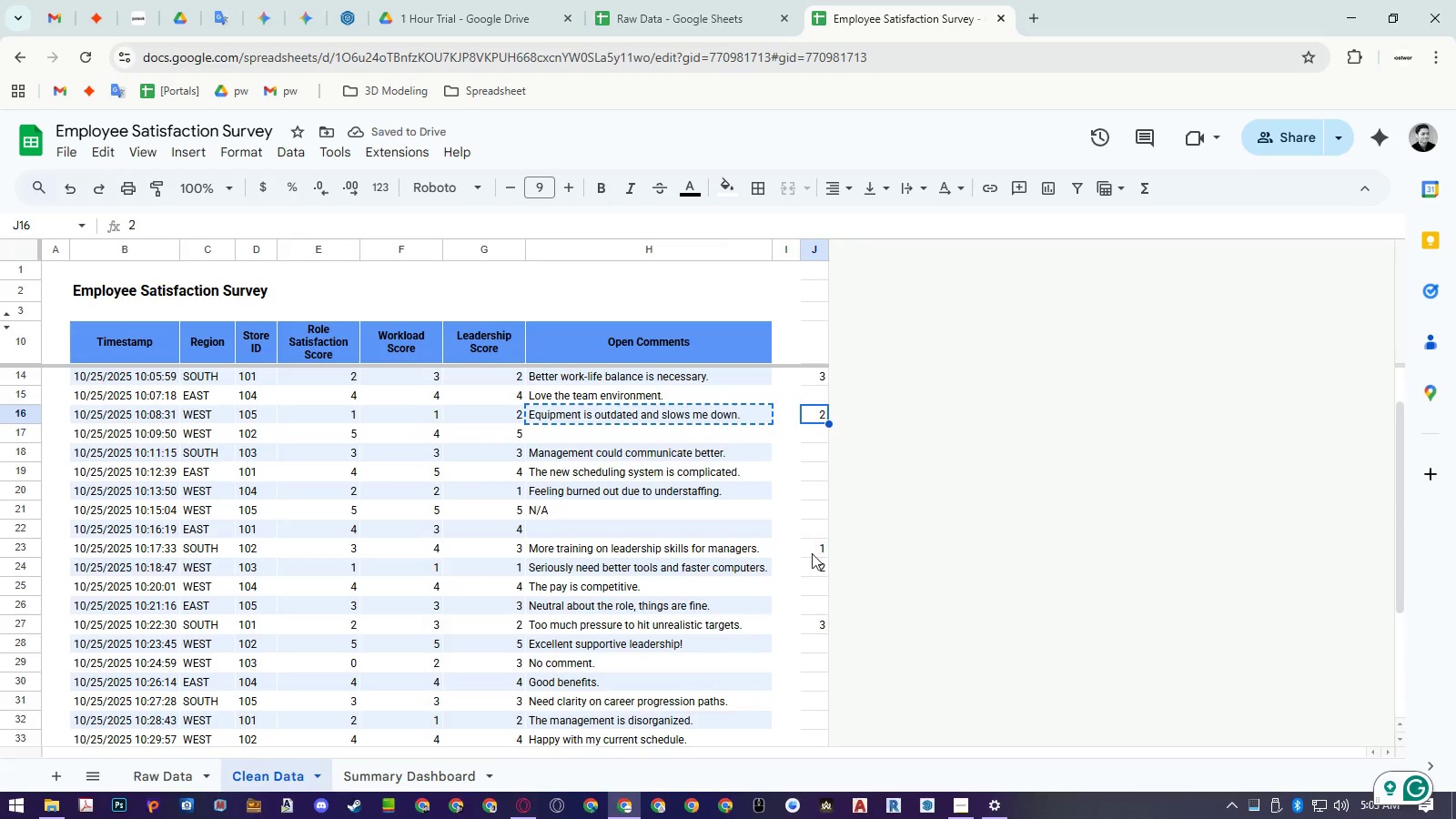 
left_click([814, 566])
 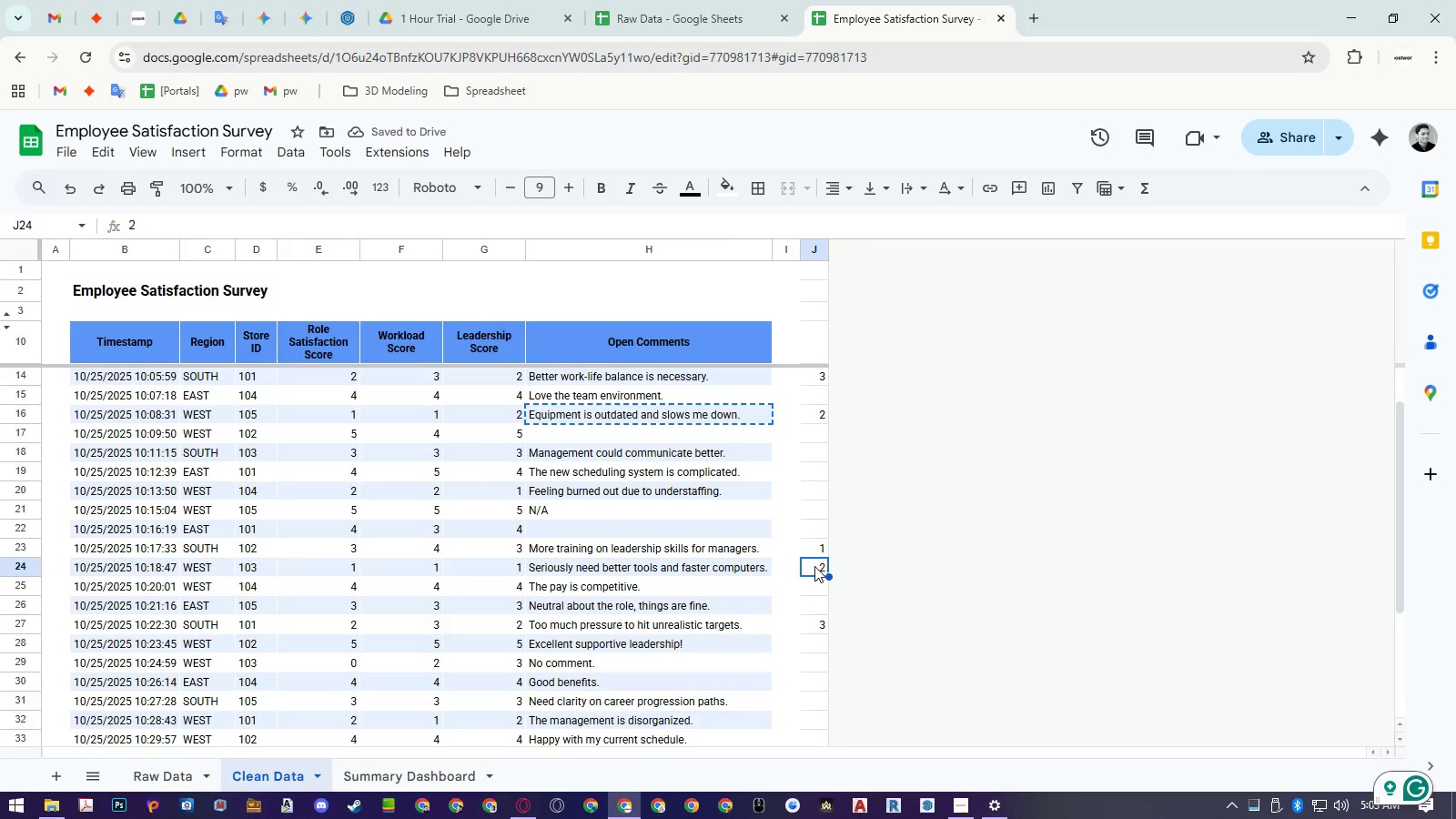 
scroll: coordinate [814, 570], scroll_direction: down, amount: 2.0
 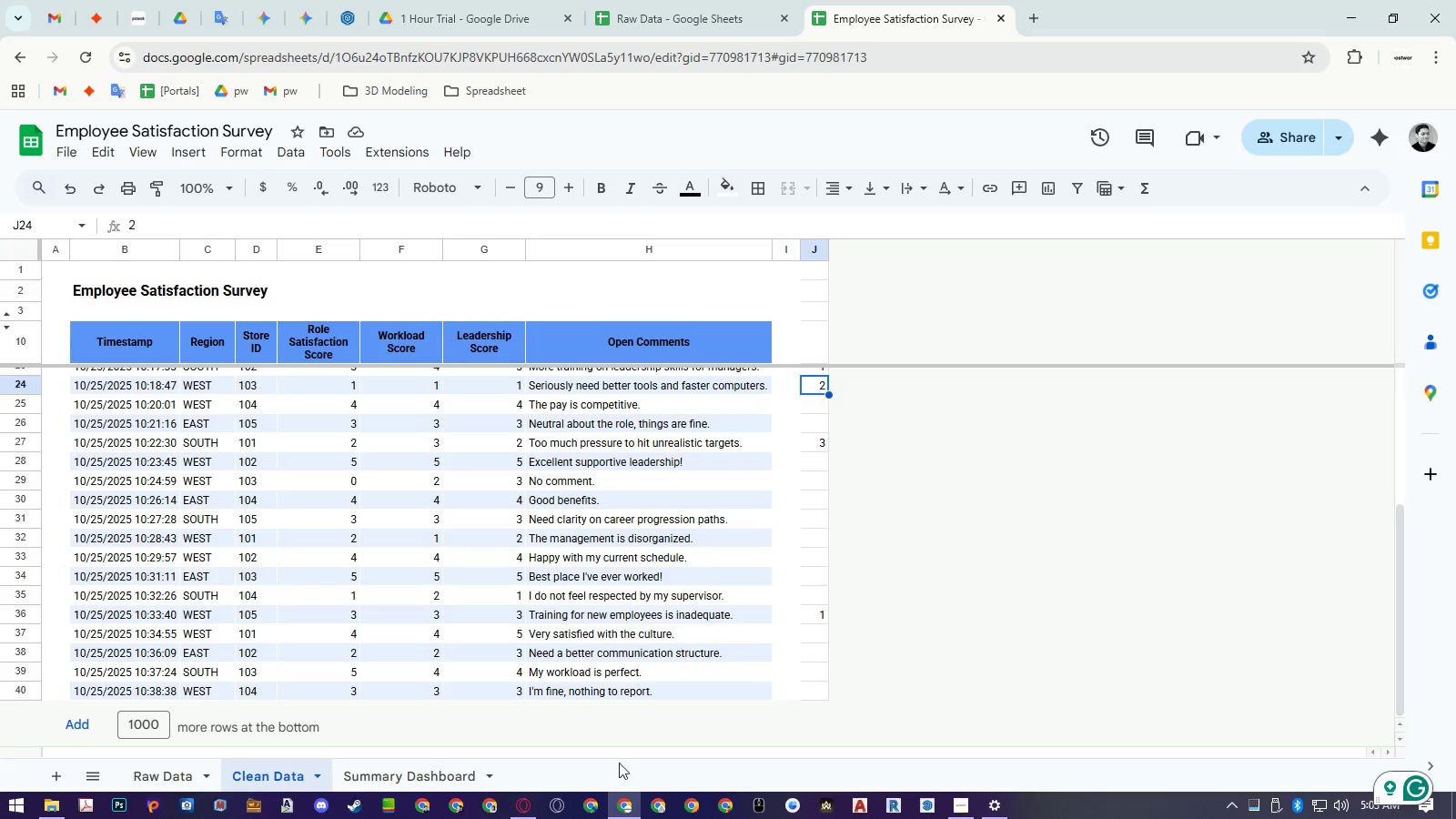 
left_click([446, 774])
 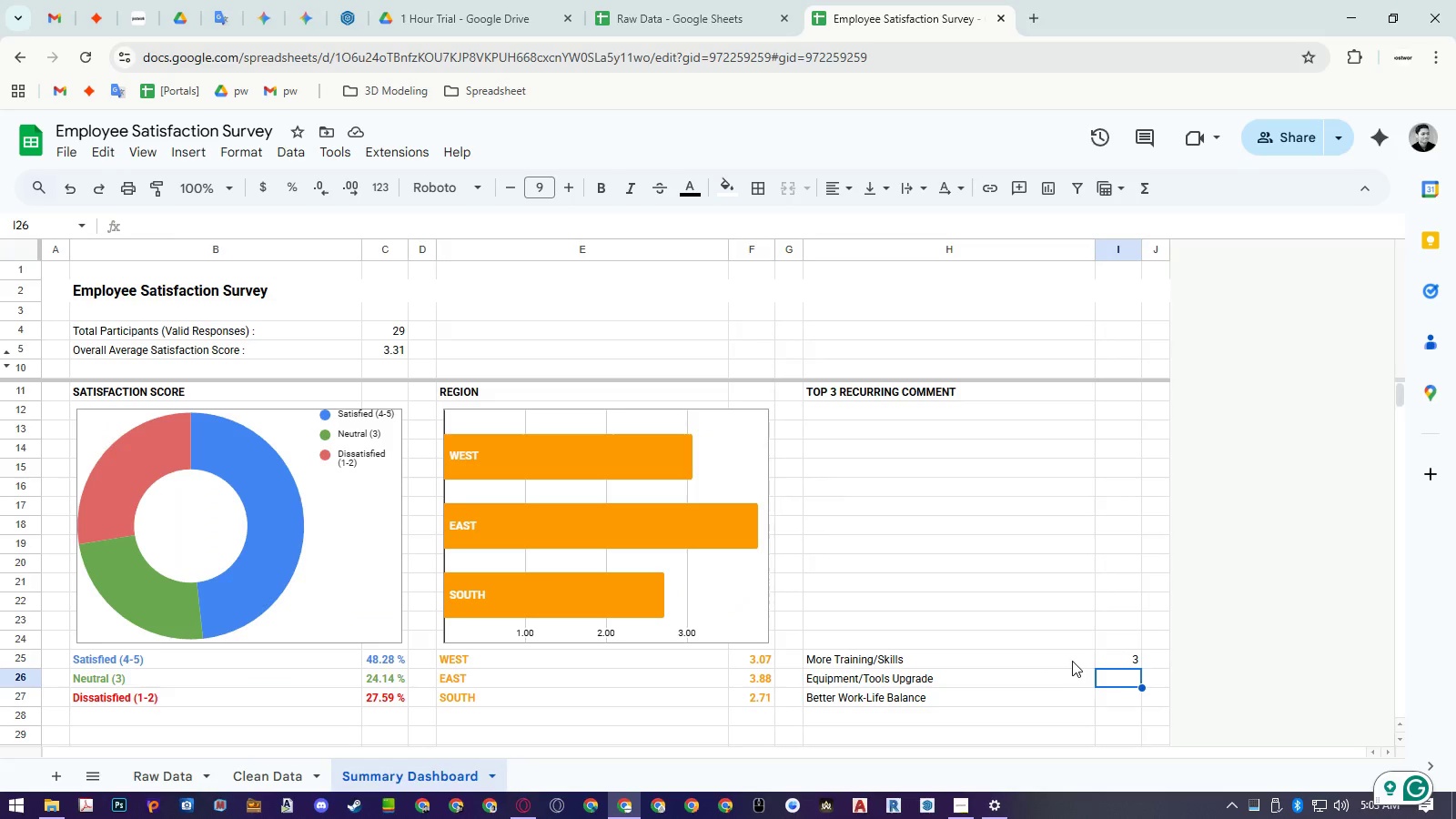 
key(Numpad3)
 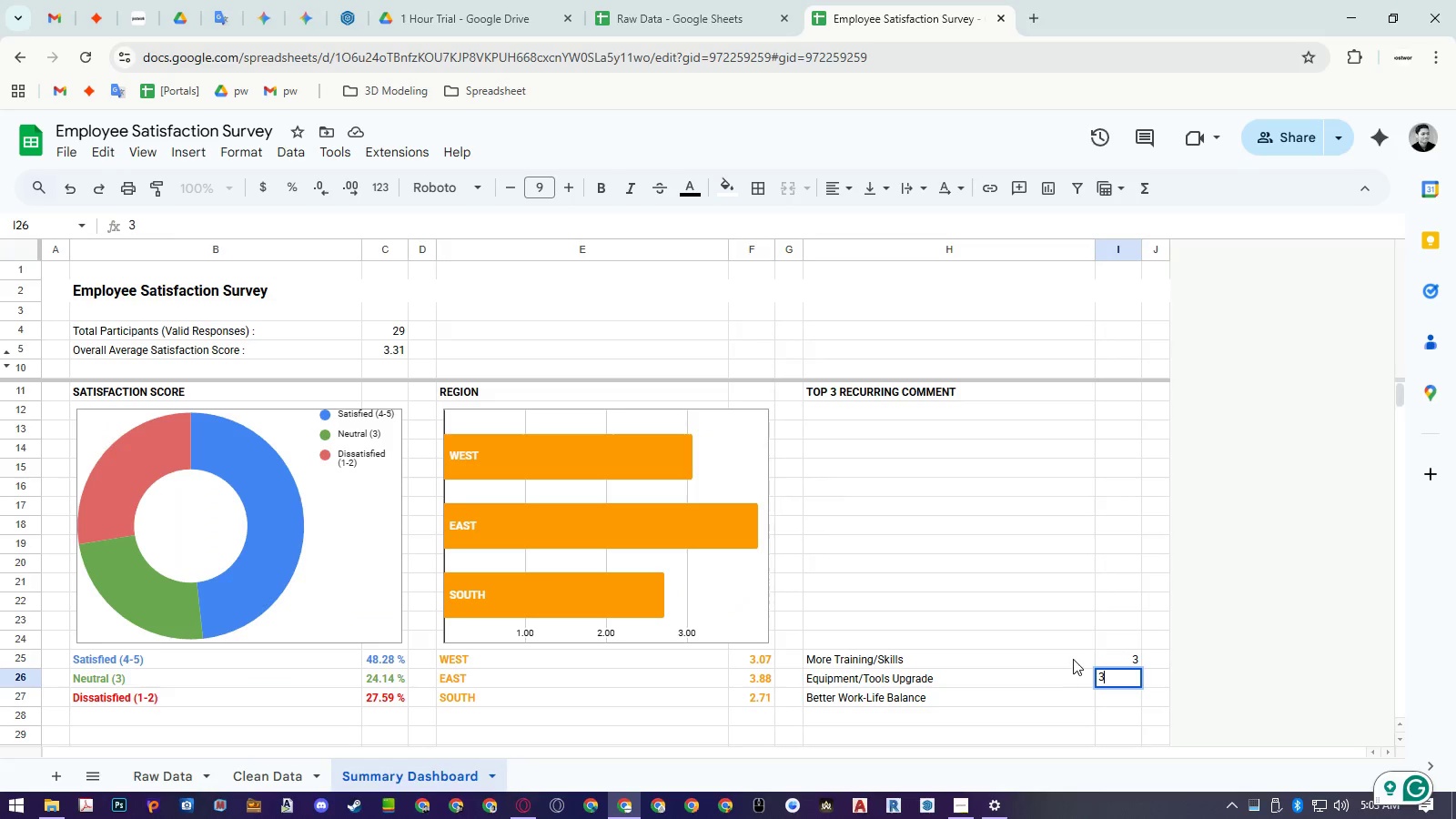 
key(Backspace)
 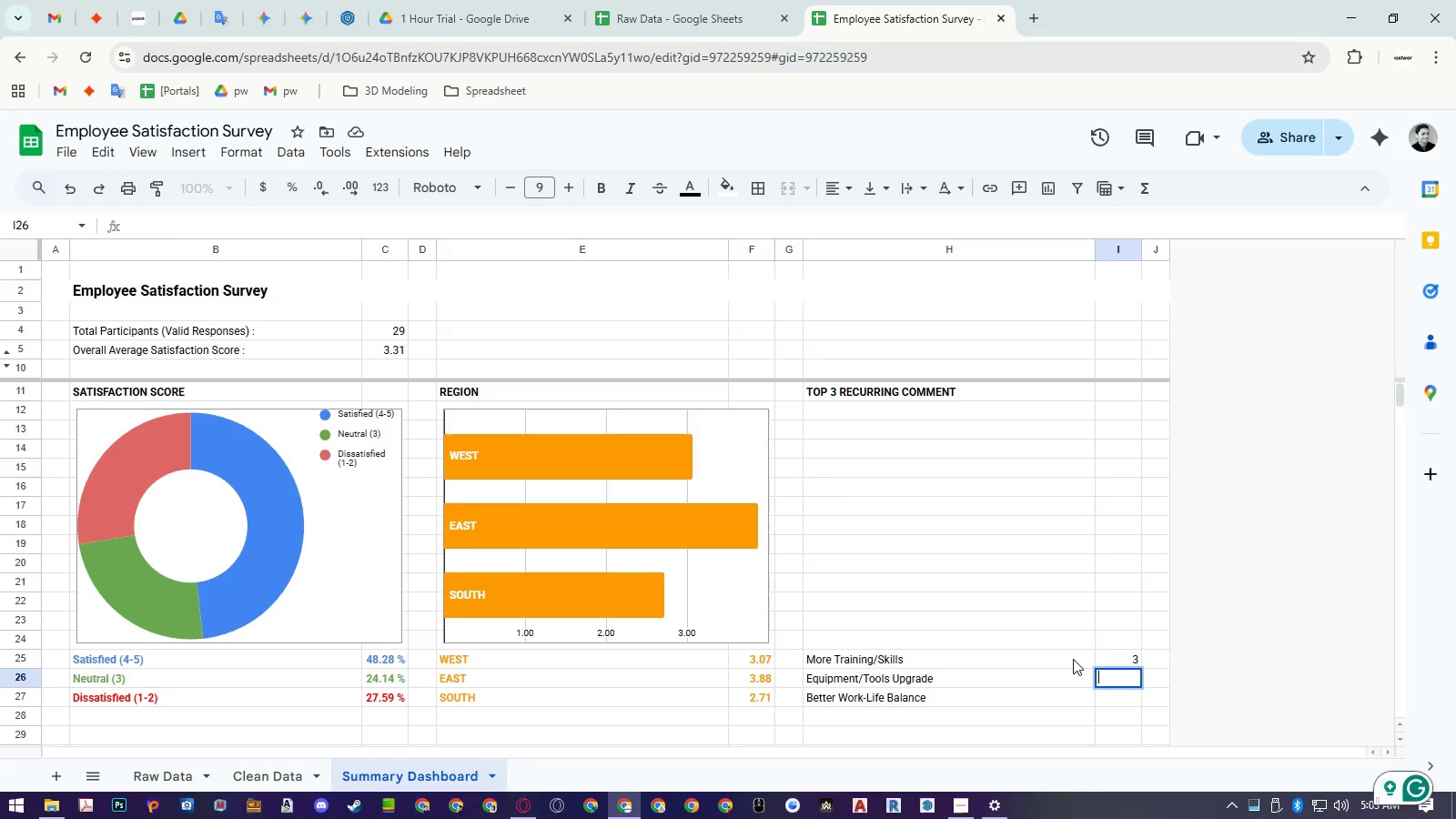 
key(Numpad2)
 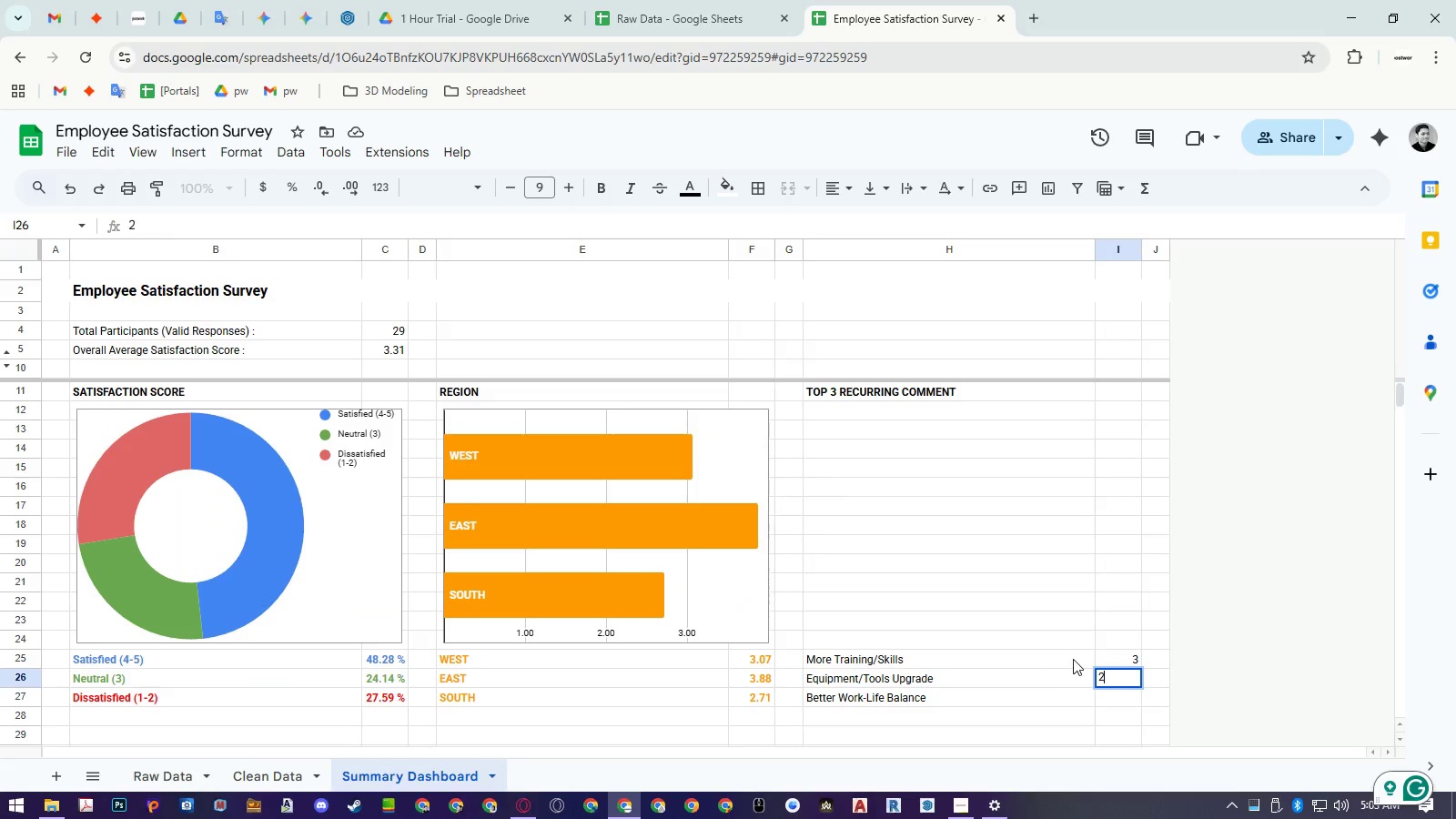 
key(NumpadEnter)
 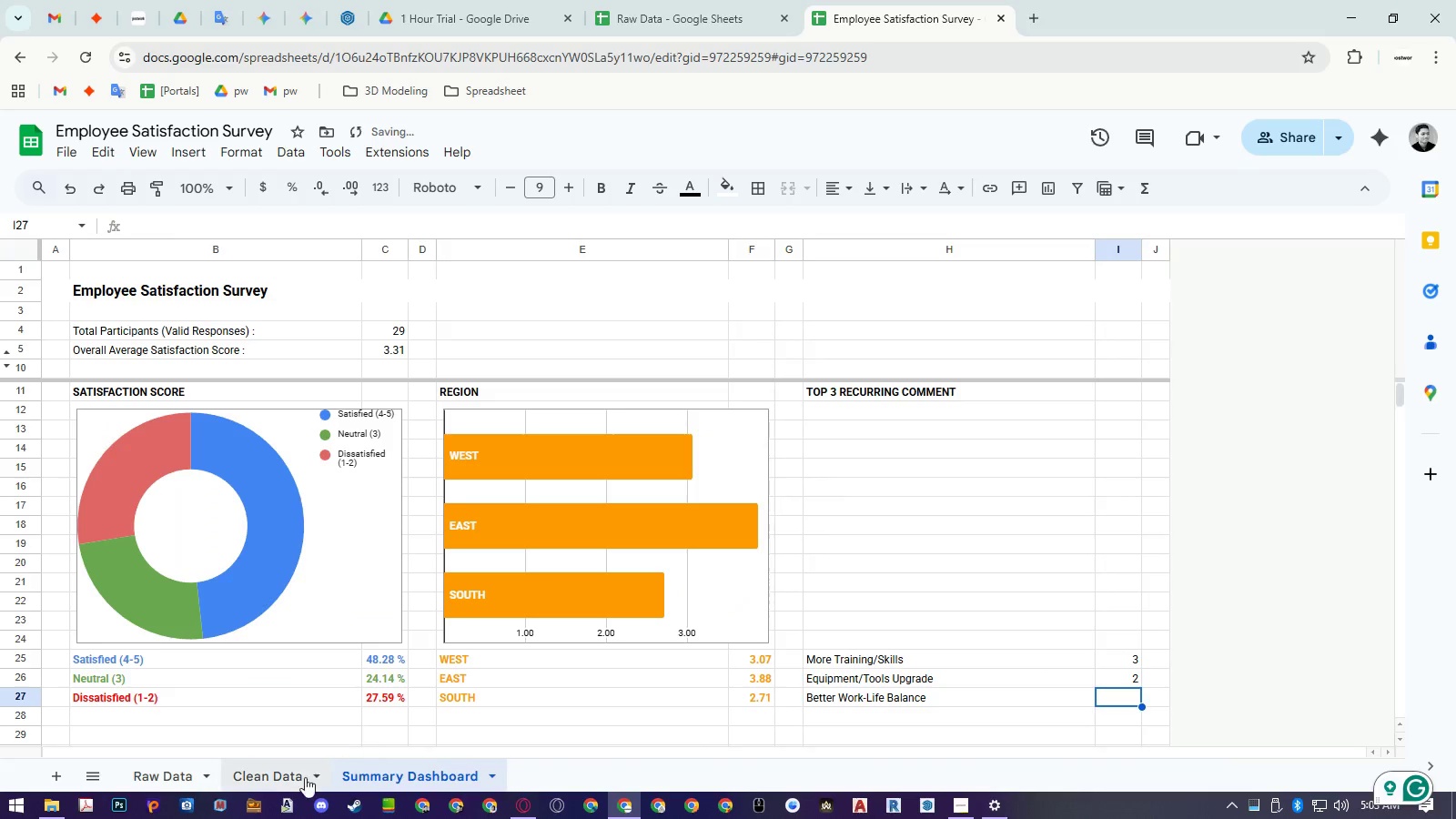 
left_click([298, 777])
 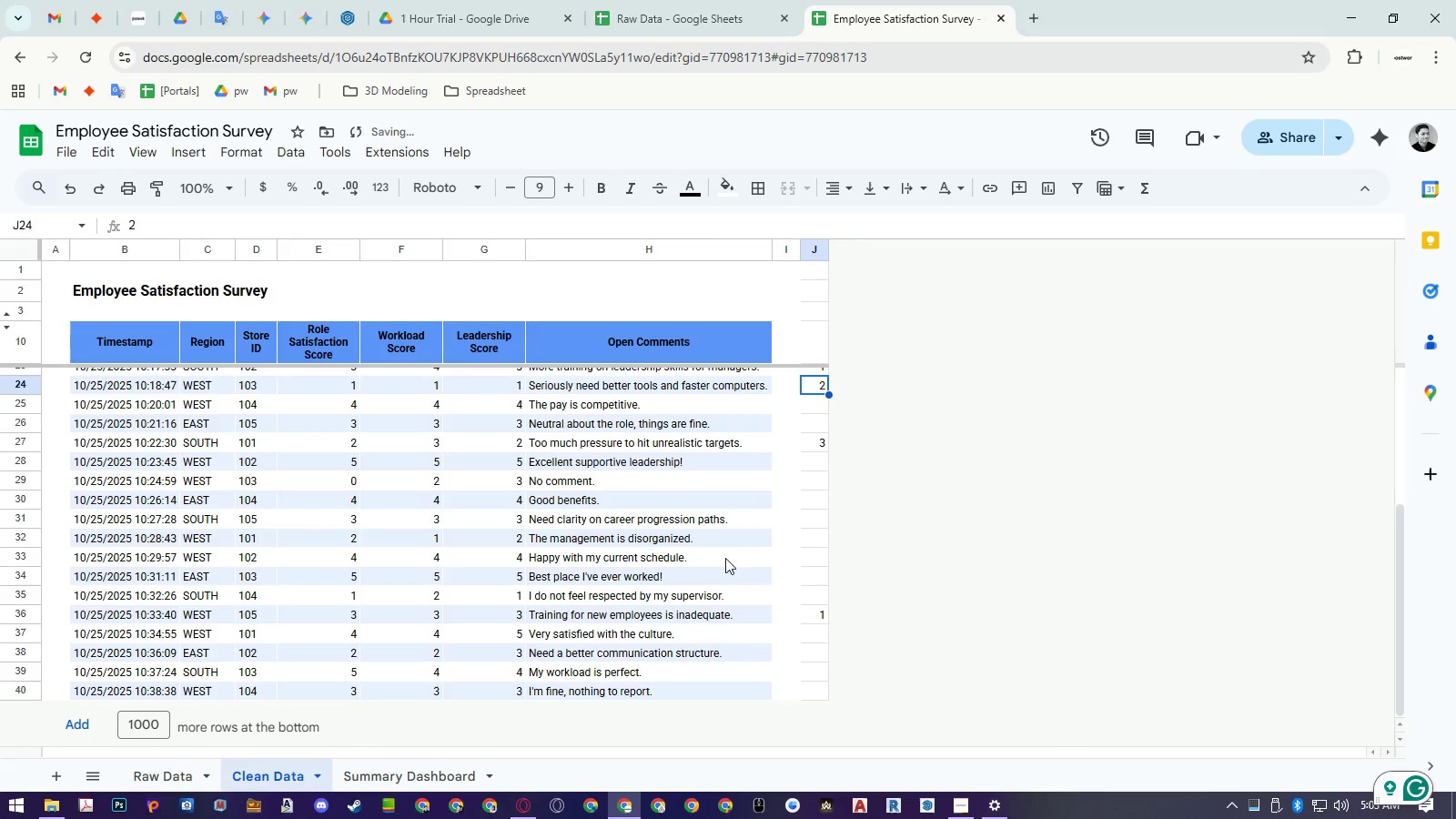 
scroll: coordinate [747, 536], scroll_direction: up, amount: 4.0
 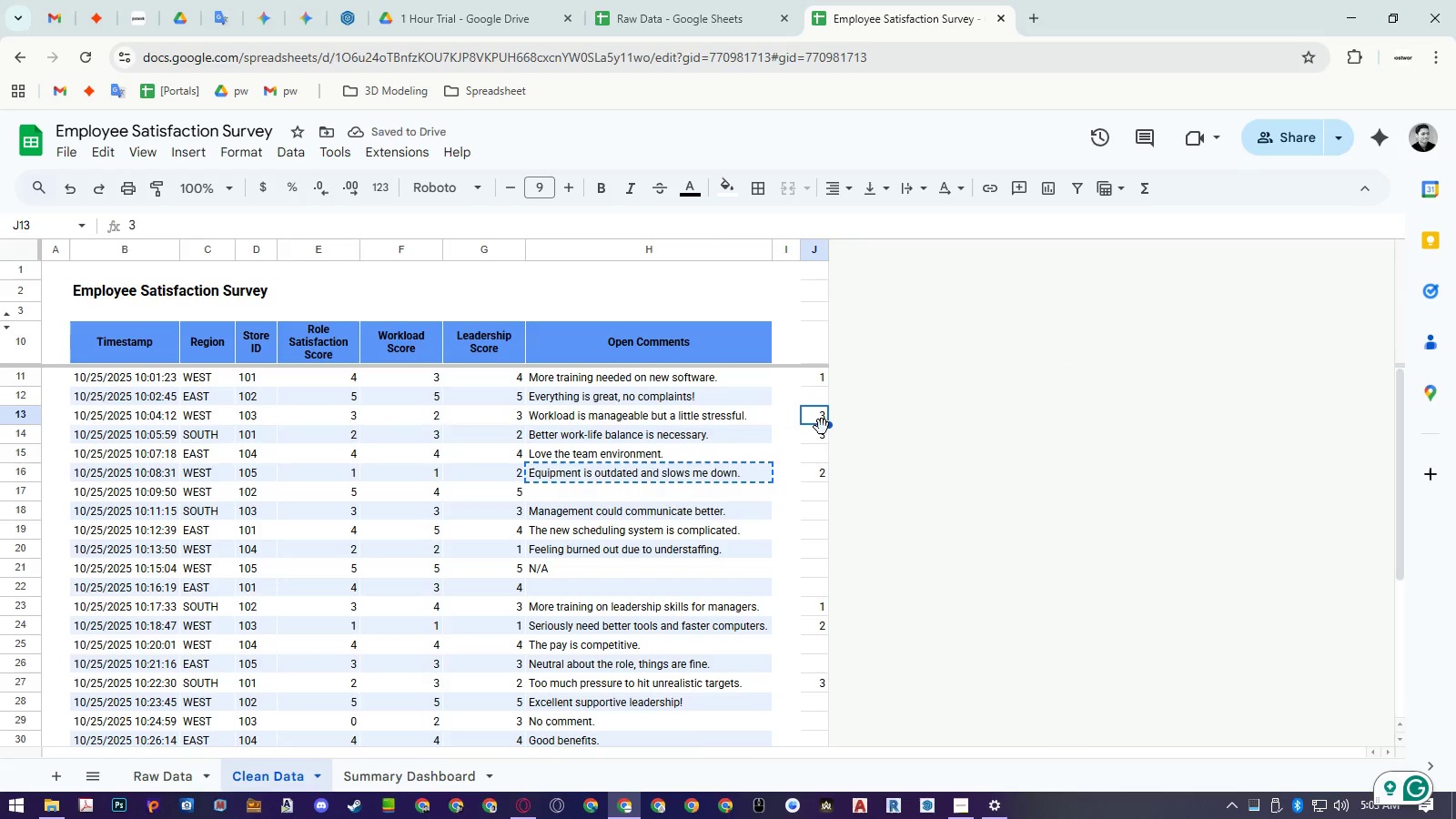 
double_click([822, 434])
 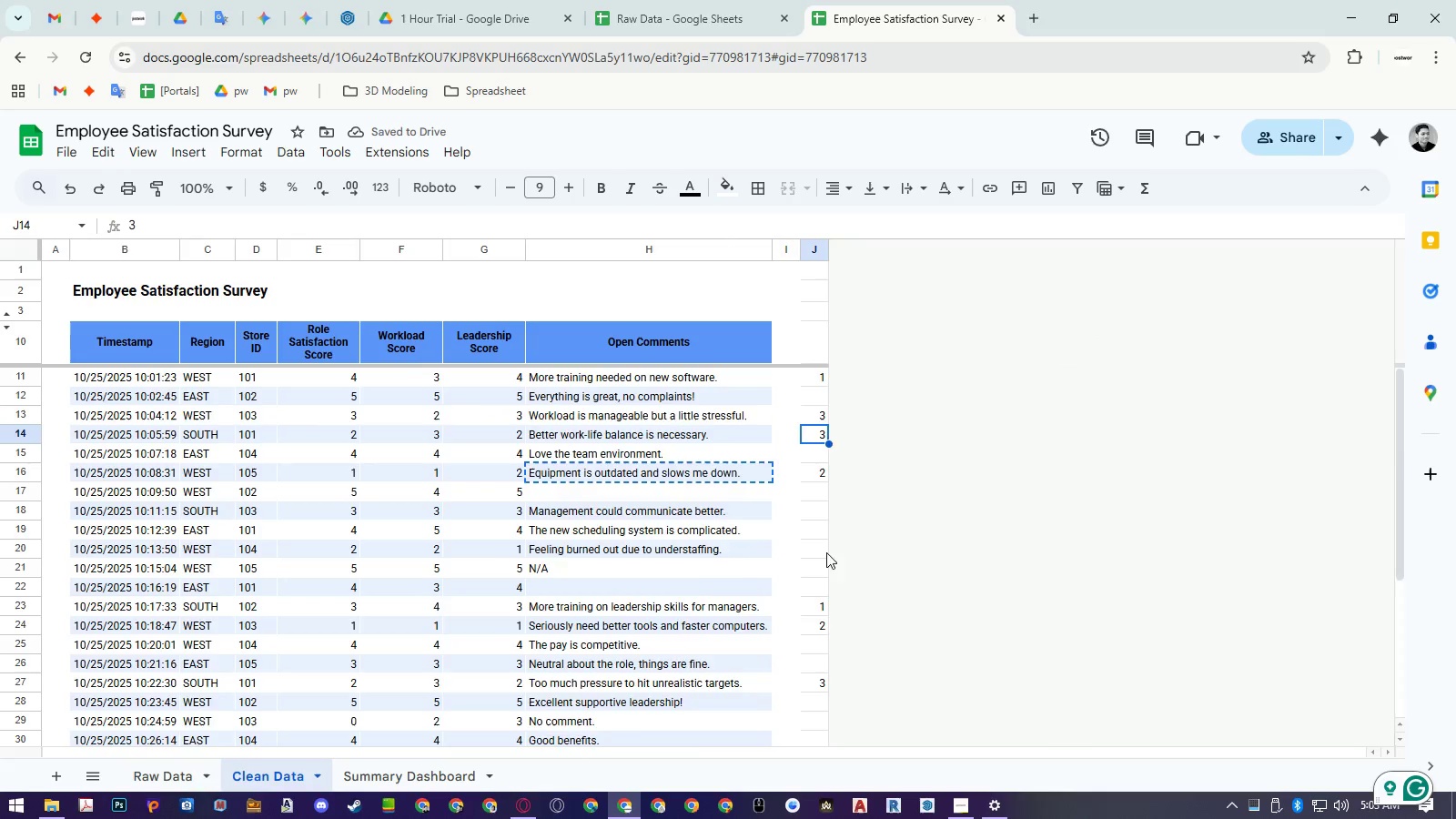 
scroll: coordinate [826, 585], scroll_direction: down, amount: 3.0
 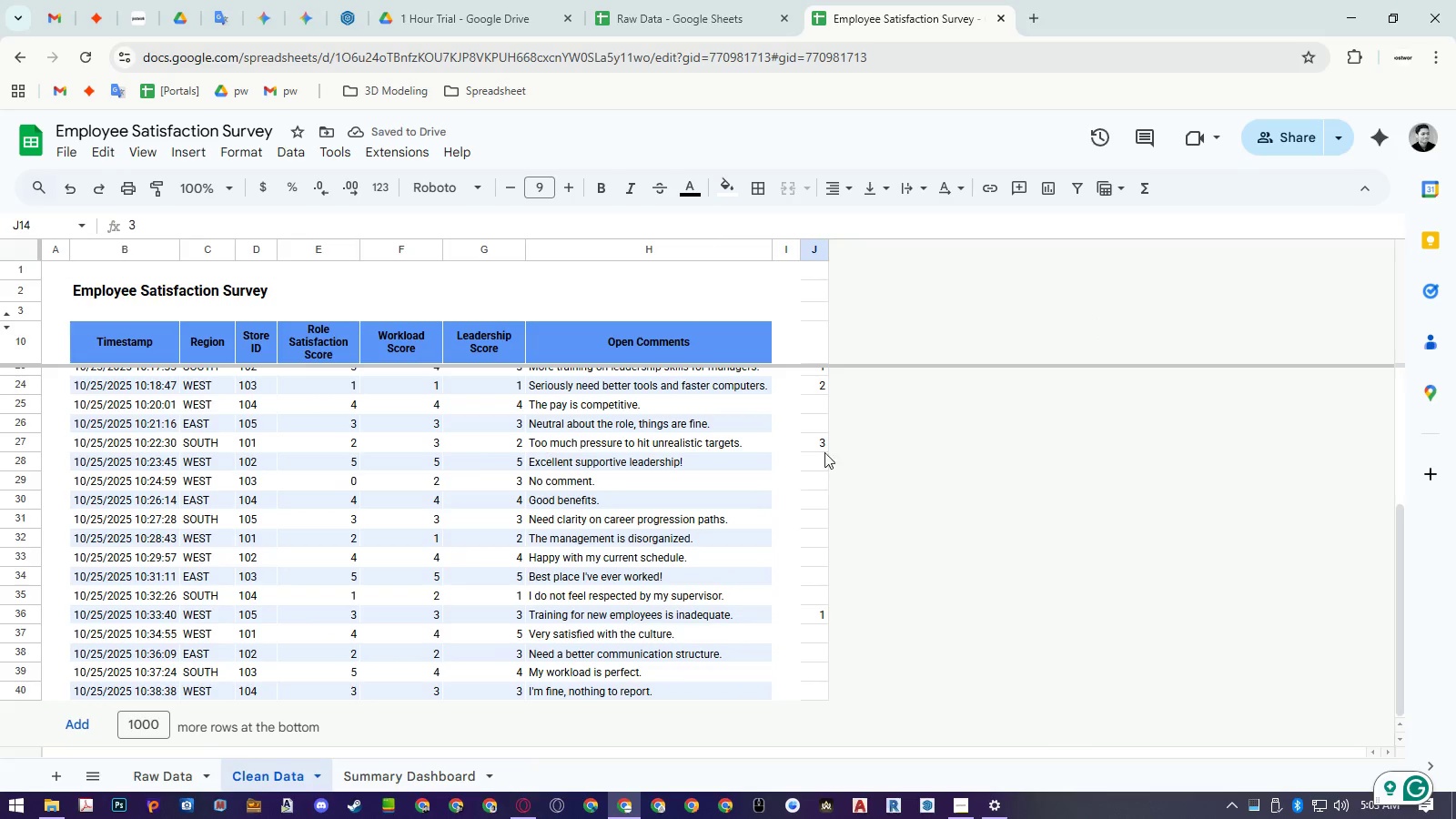 
left_click([825, 449])
 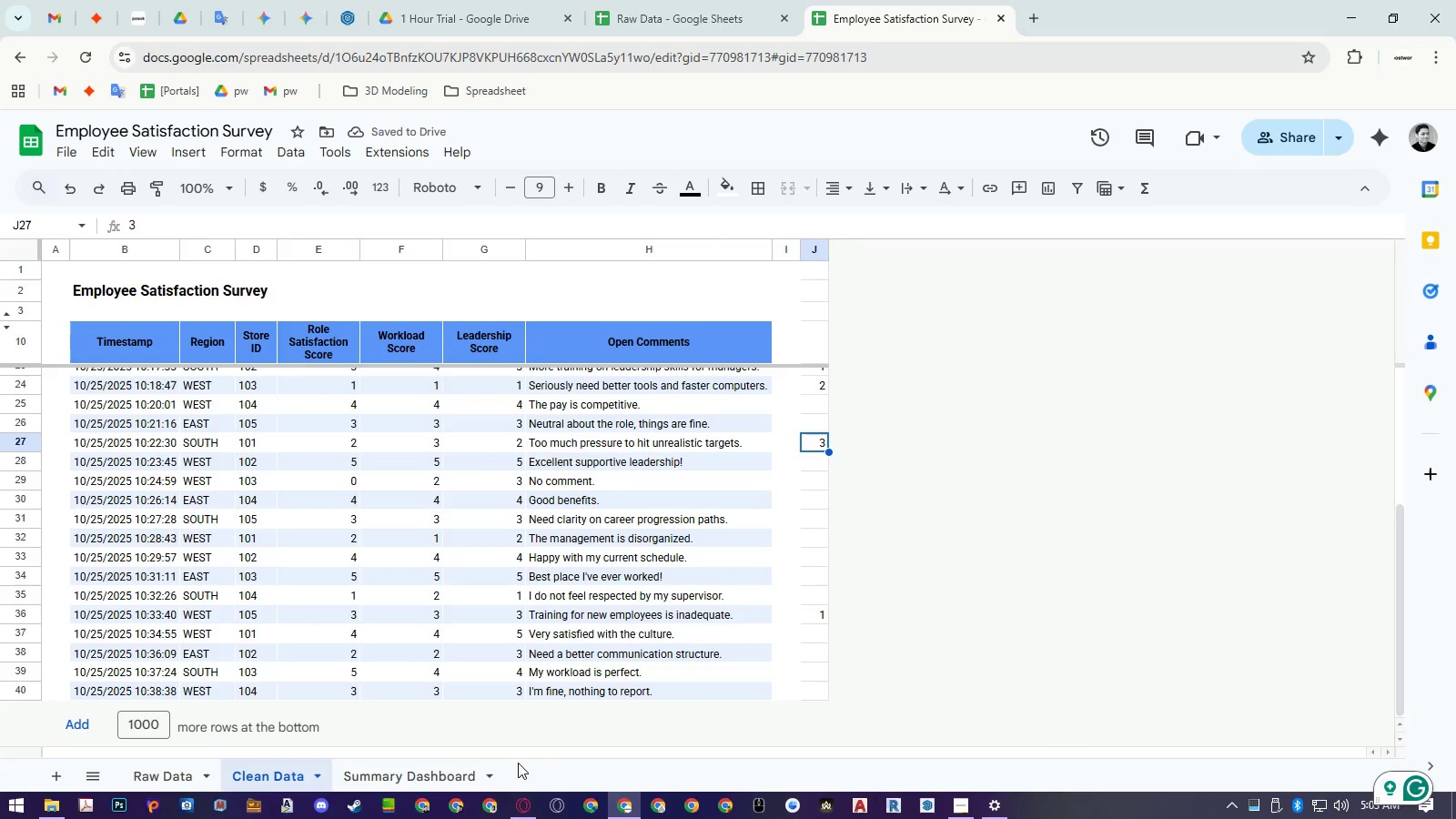 
left_click([440, 776])
 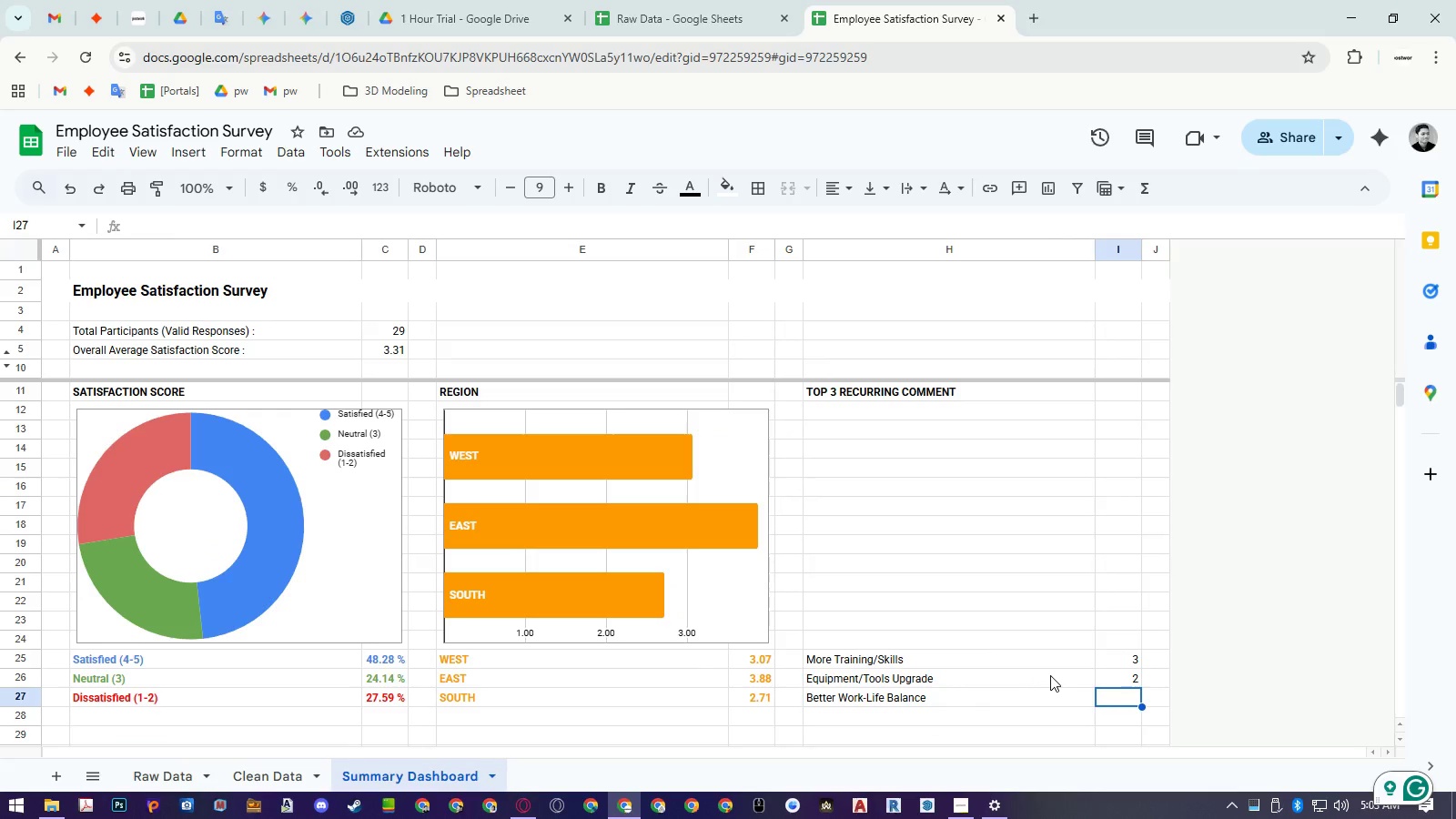 
key(Numpad3)
 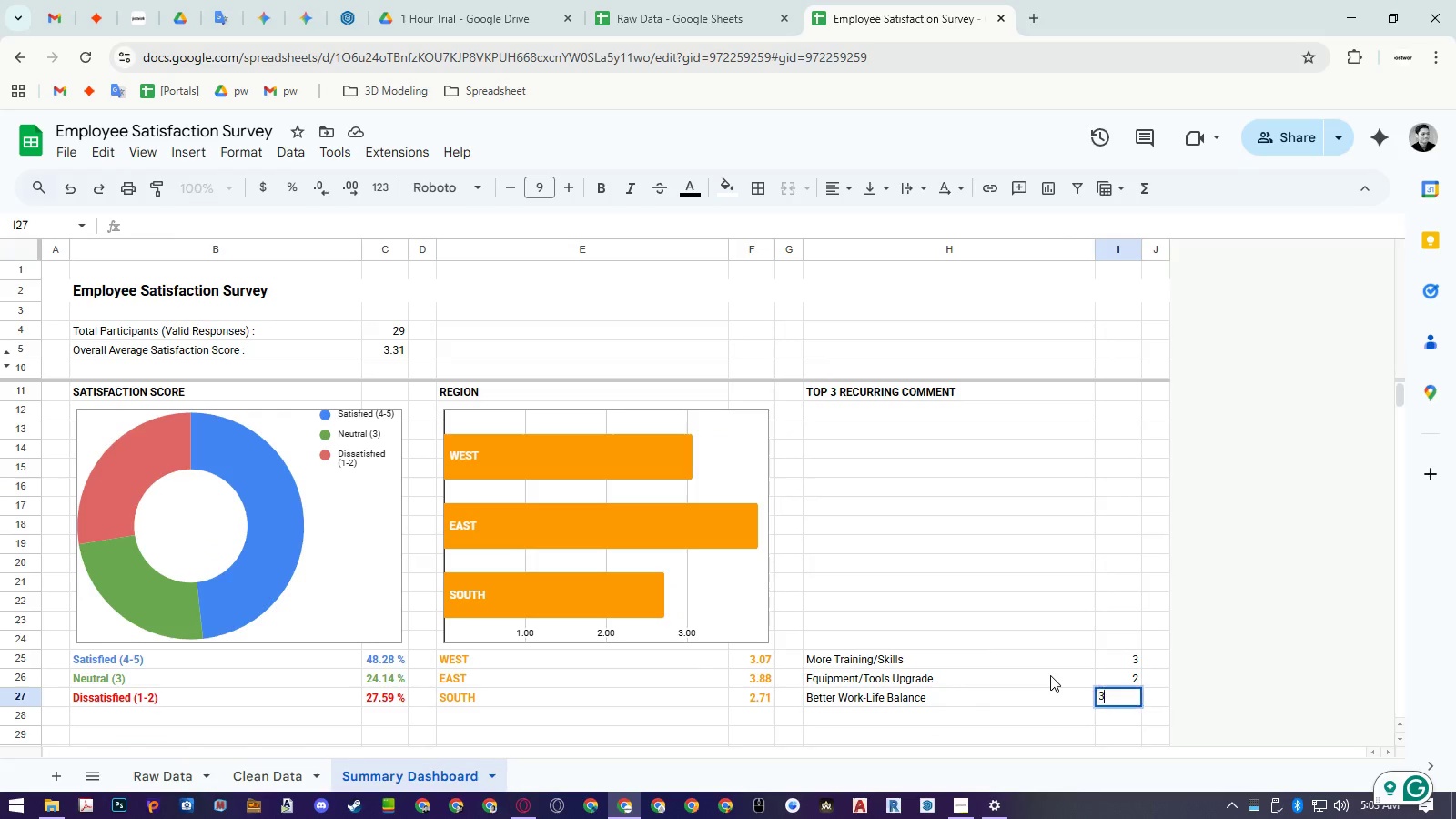 
key(NumpadEnter)
 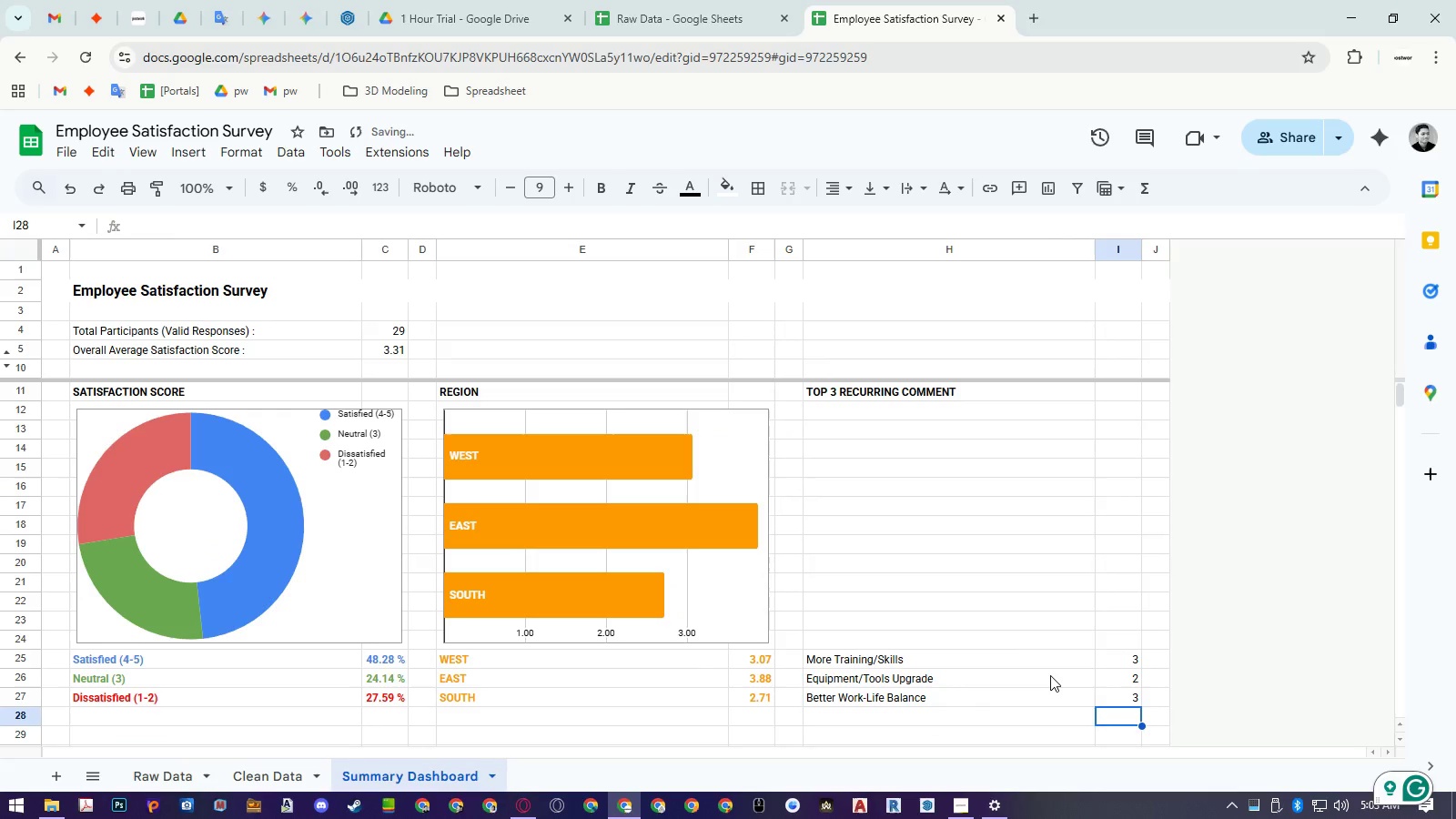 
key(NumpadEnter)
 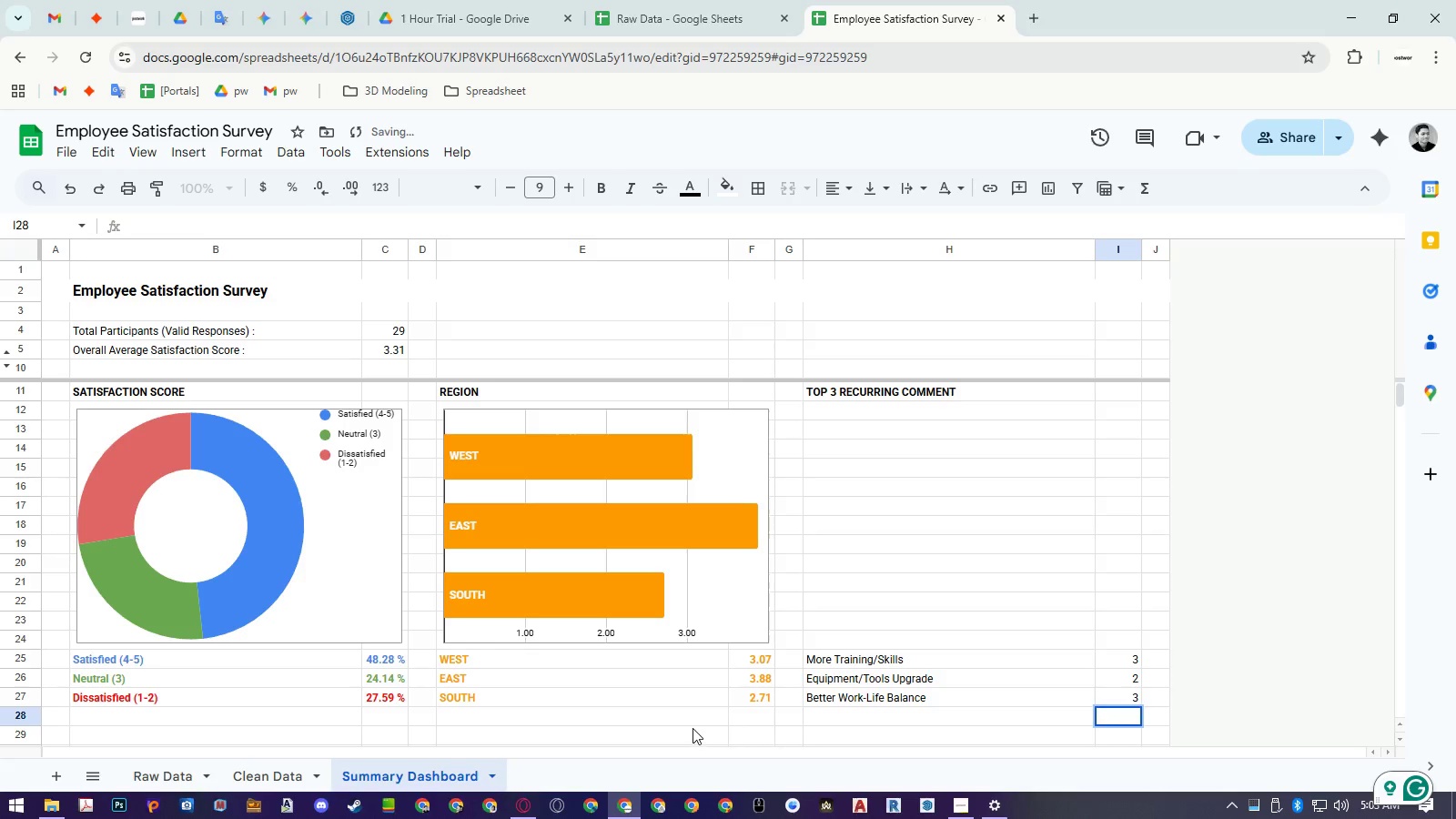 
key(Escape)
 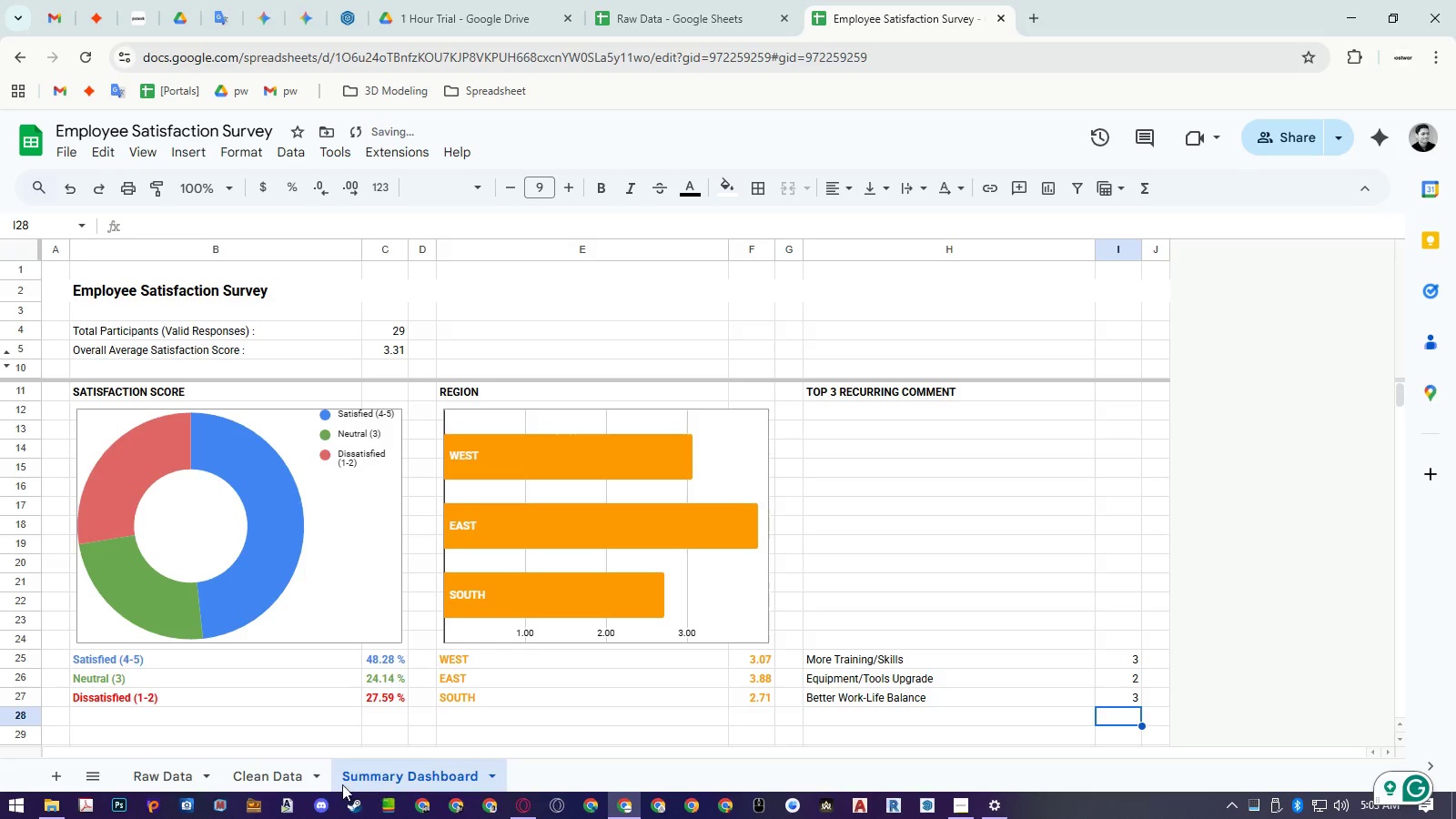 
left_click([291, 772])
 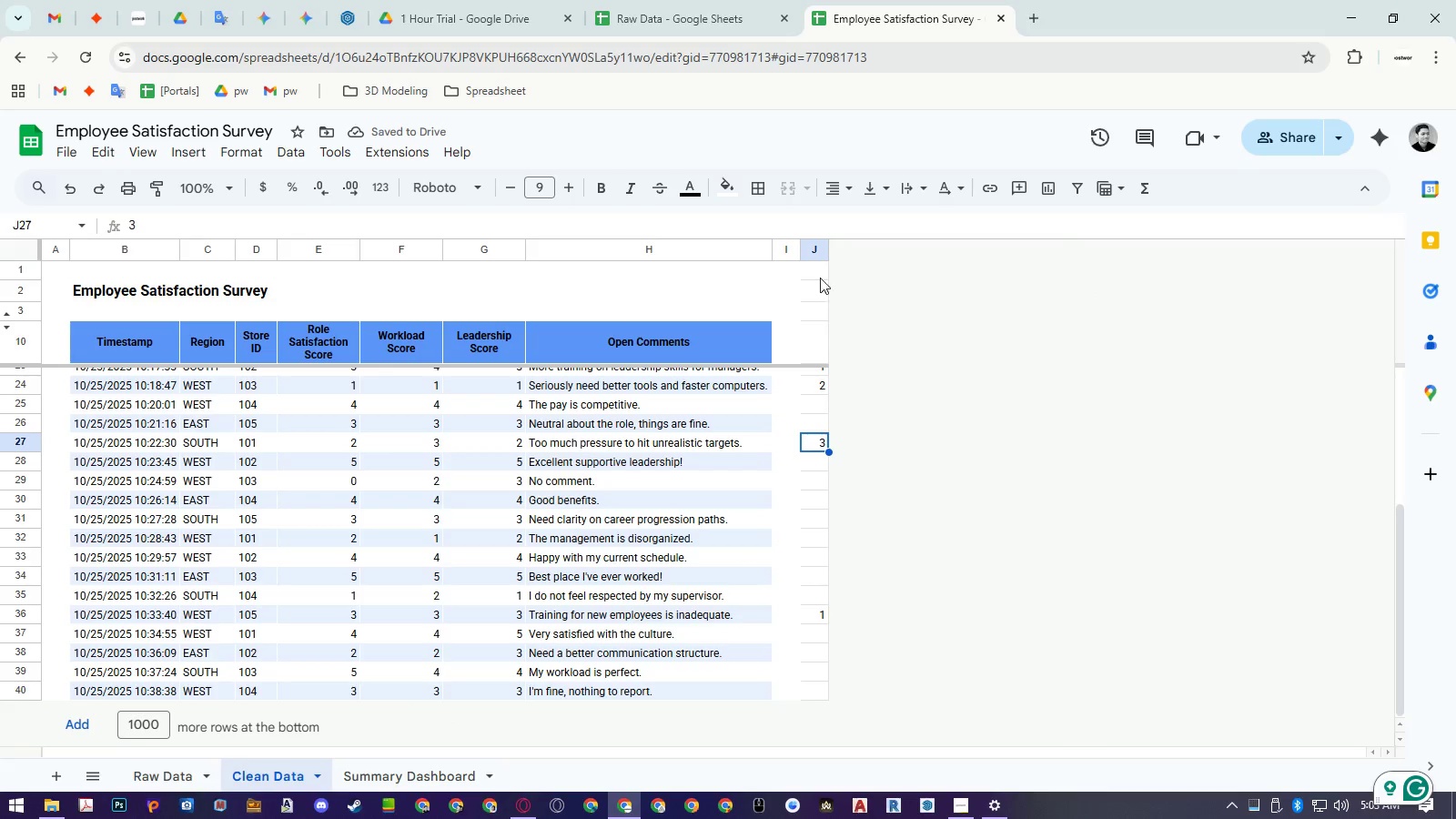 
left_click([813, 249])
 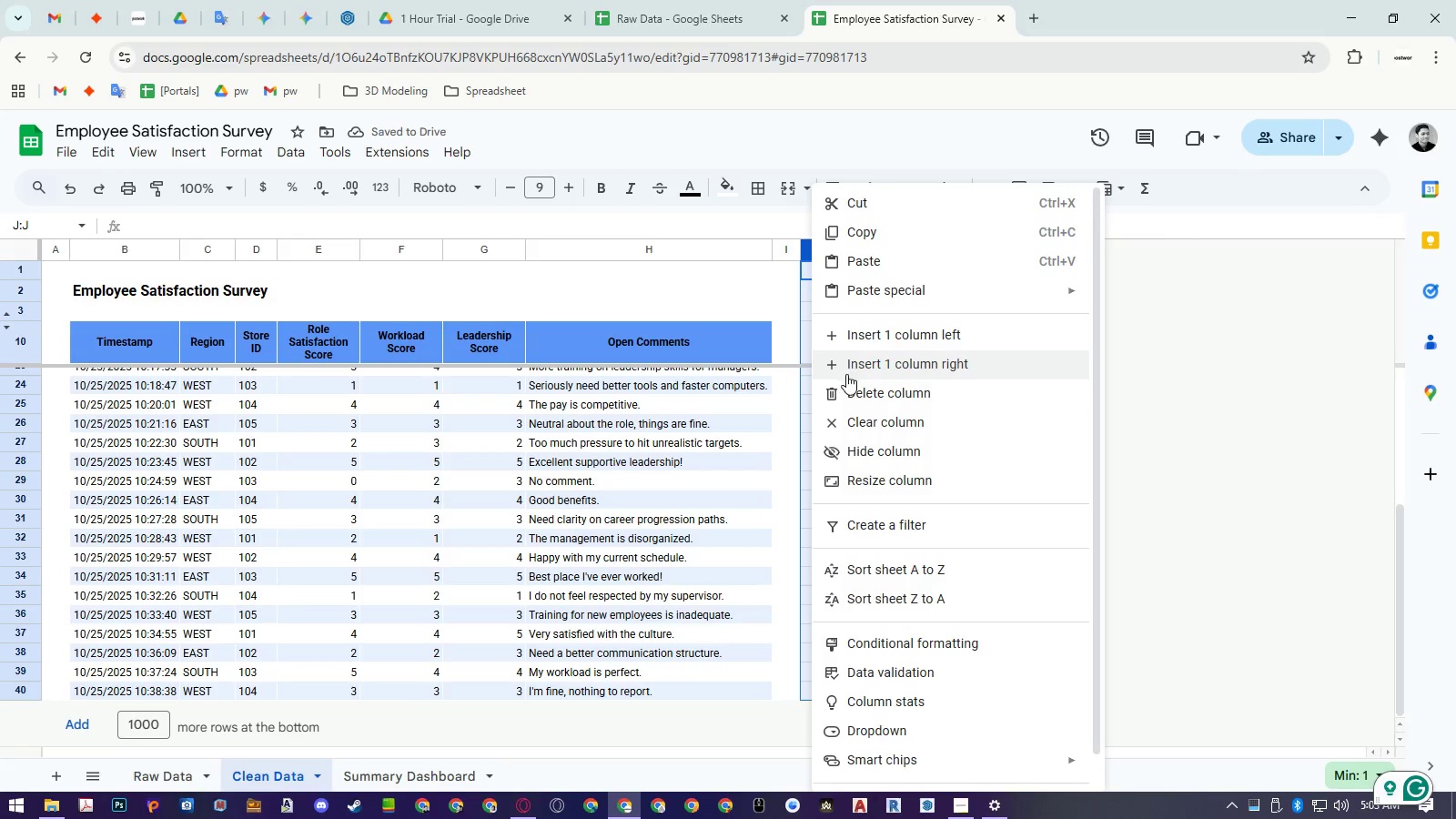 
left_click([855, 394])
 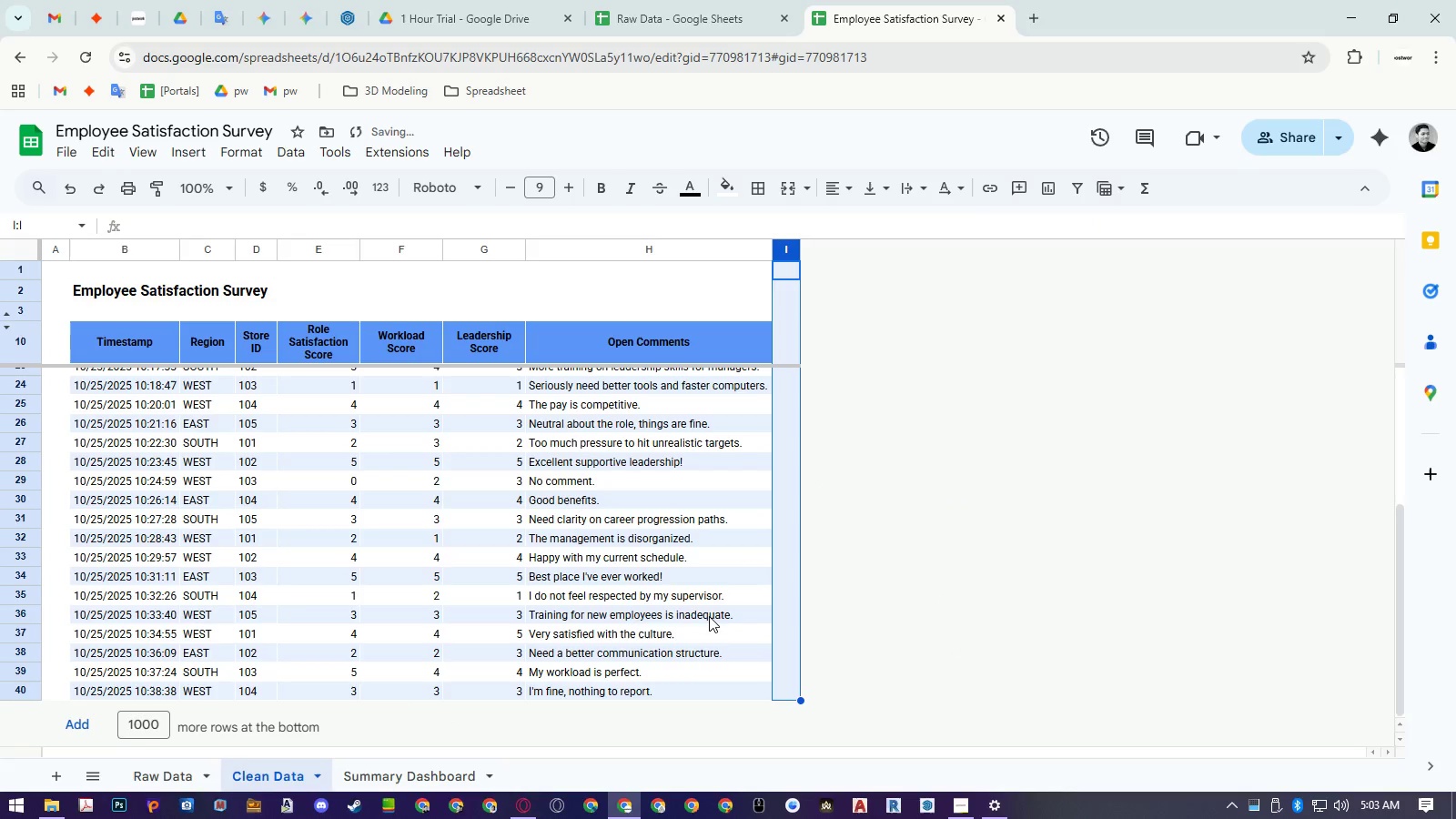 
scroll: coordinate [710, 621], scroll_direction: up, amount: 12.0
 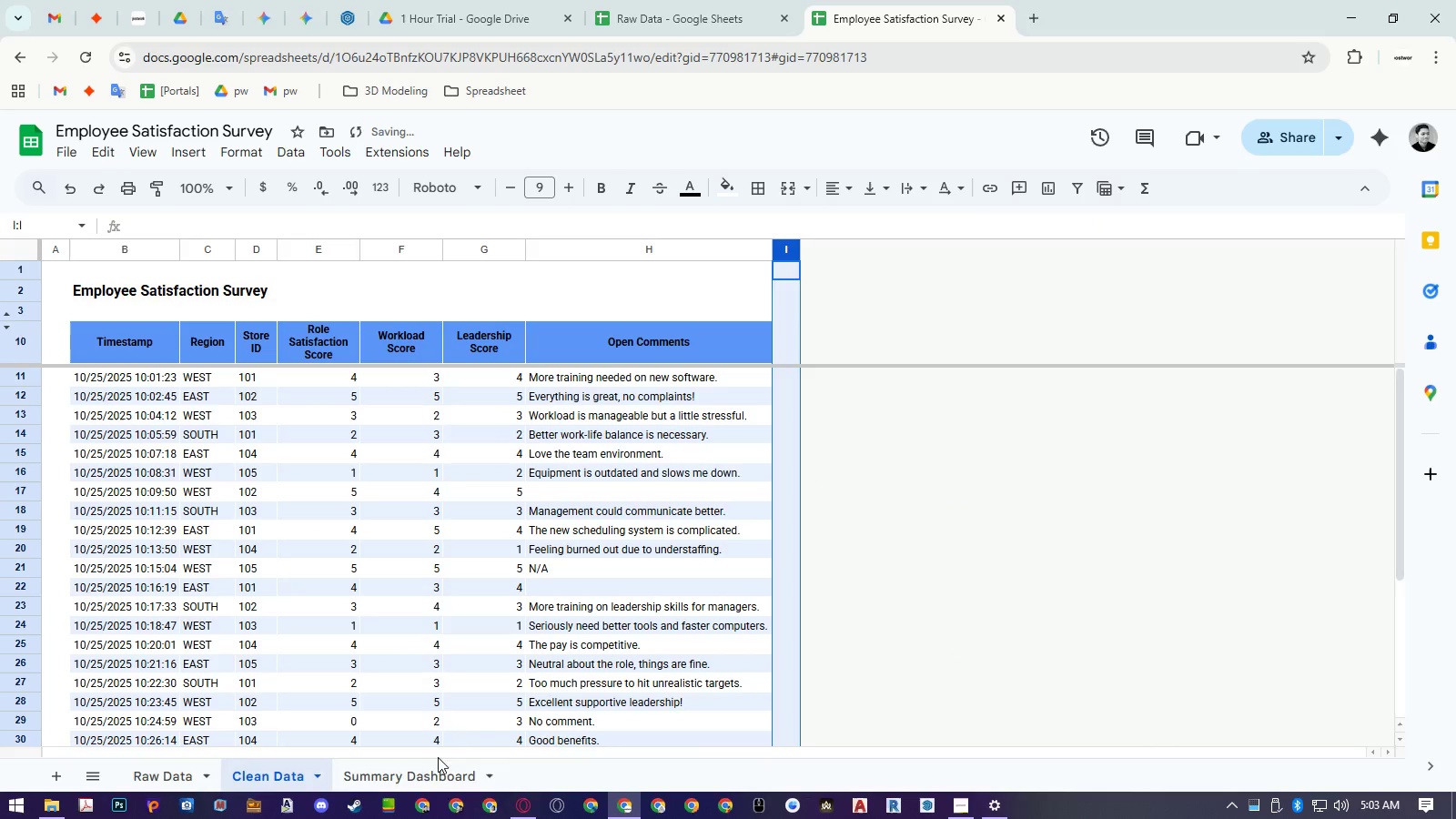 
left_click([430, 770])
 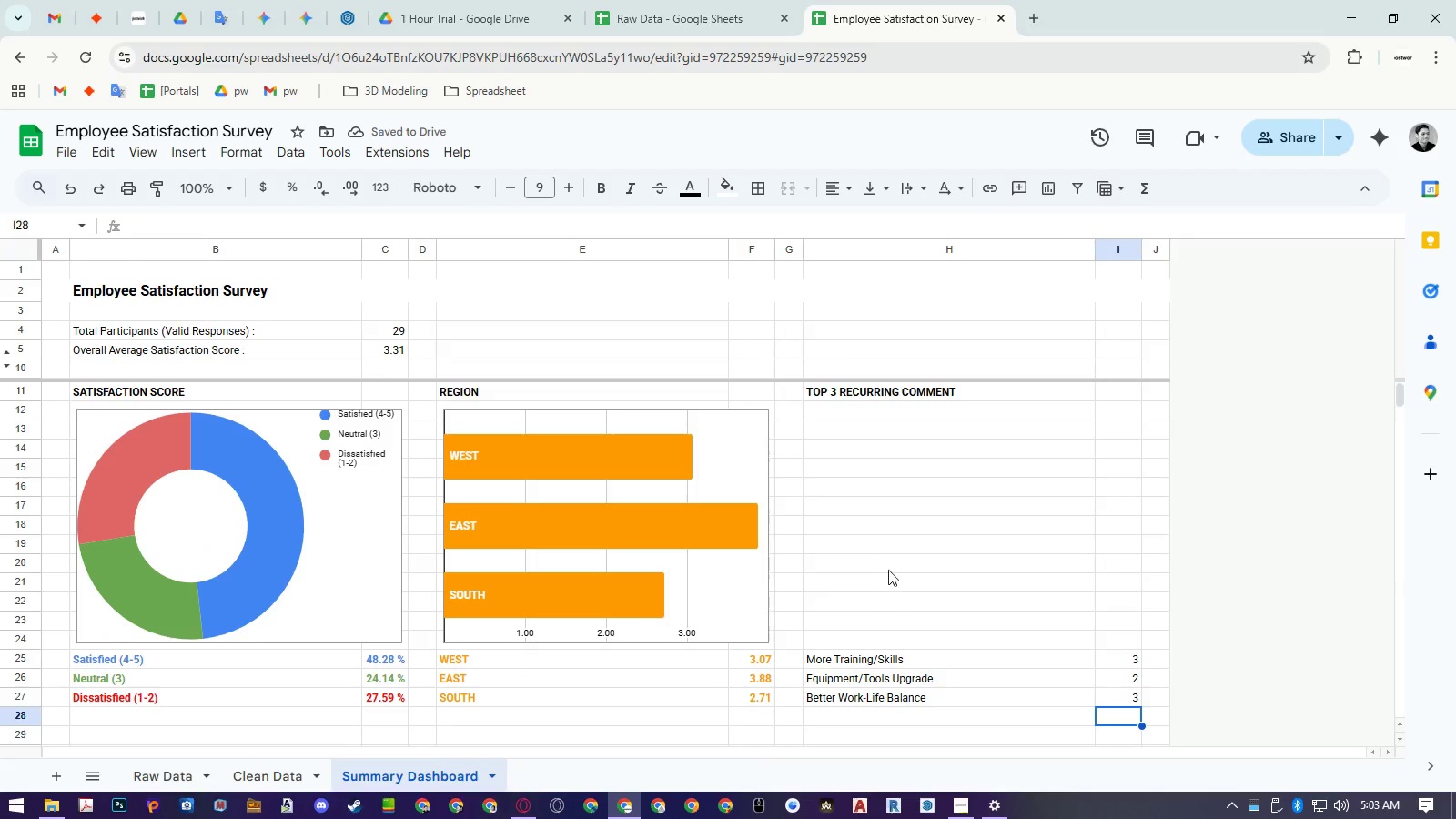 
left_click([669, 516])
 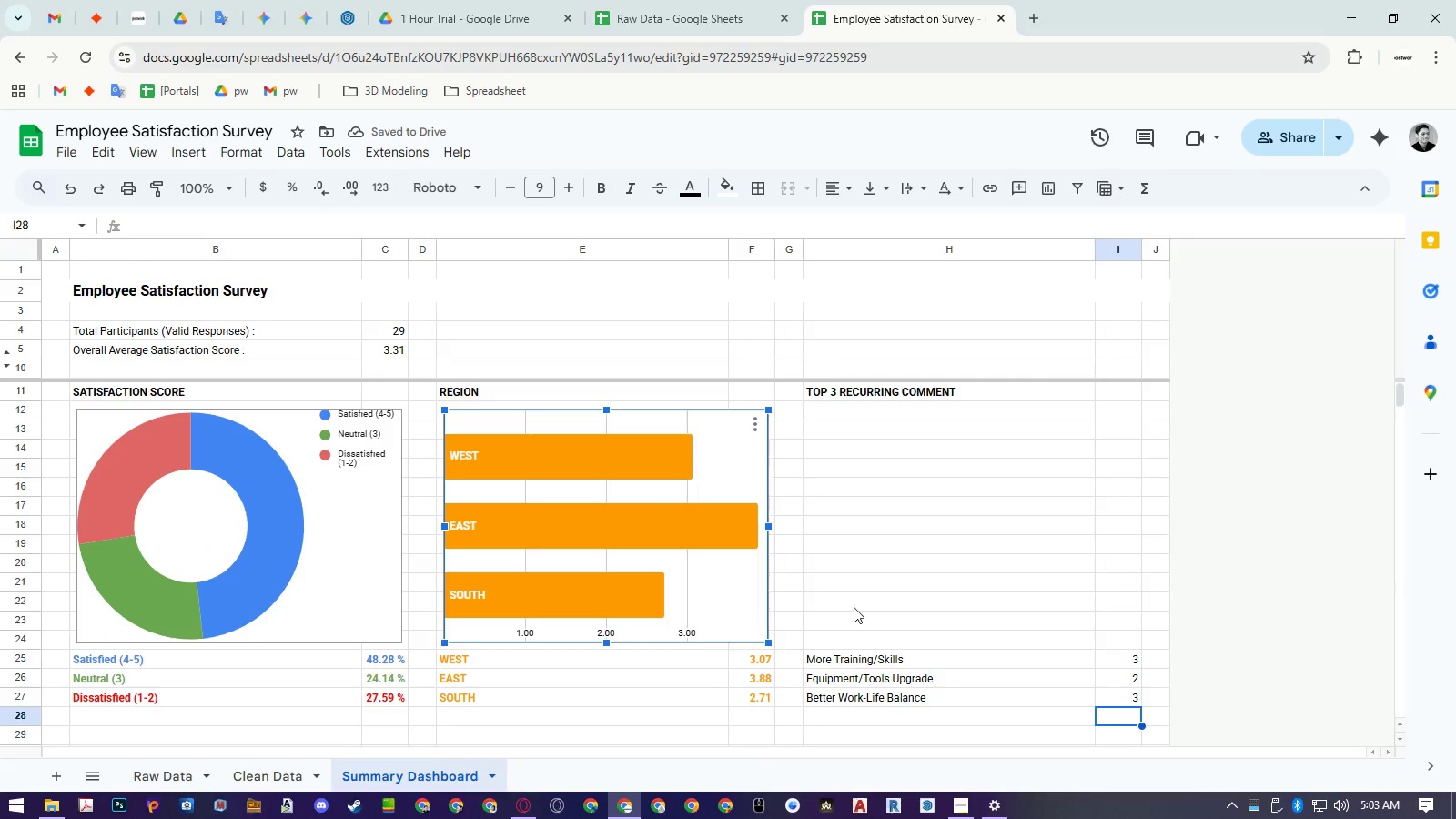 
key(Control+ControlLeft)
 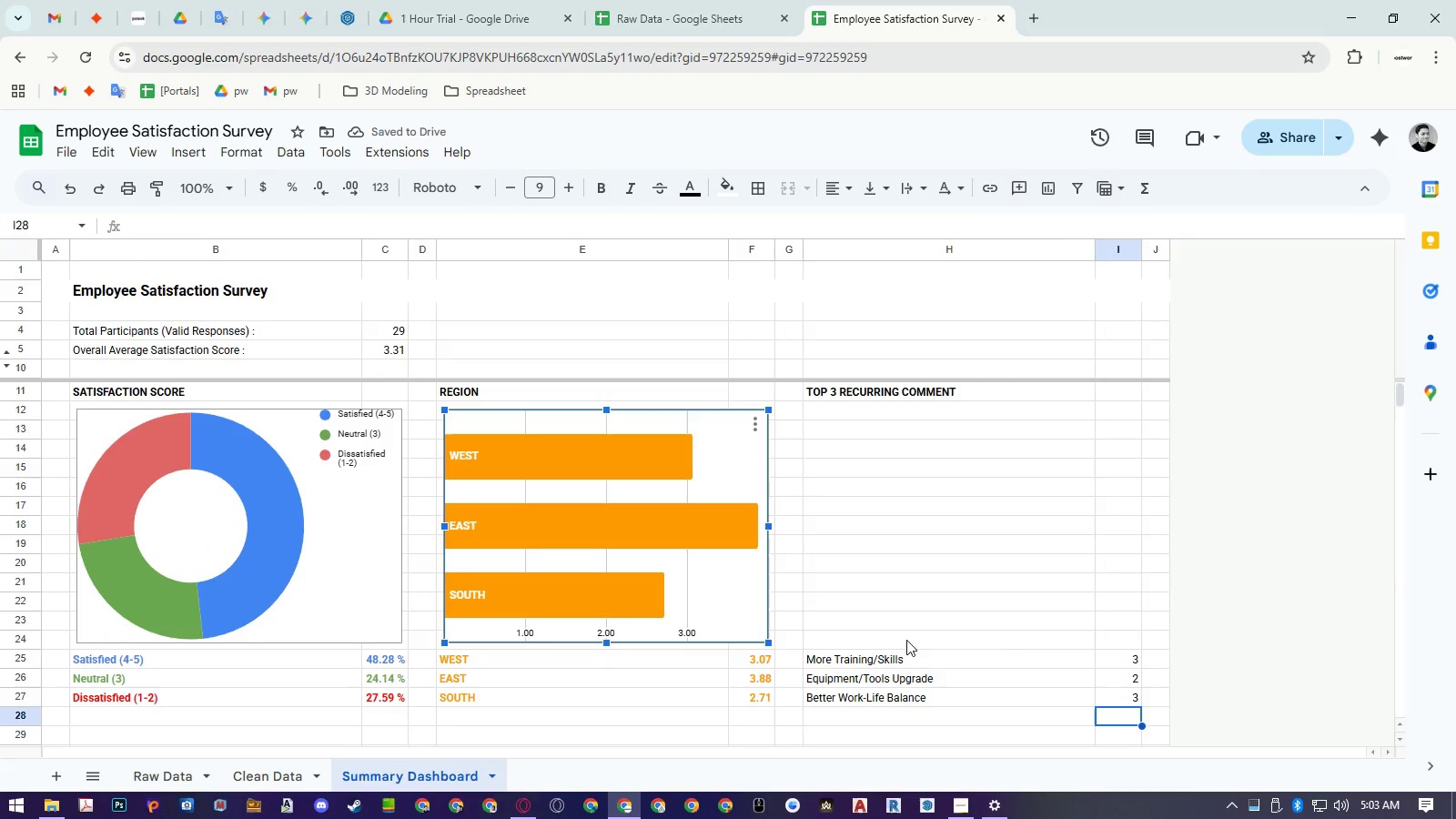 
key(Control+C)
 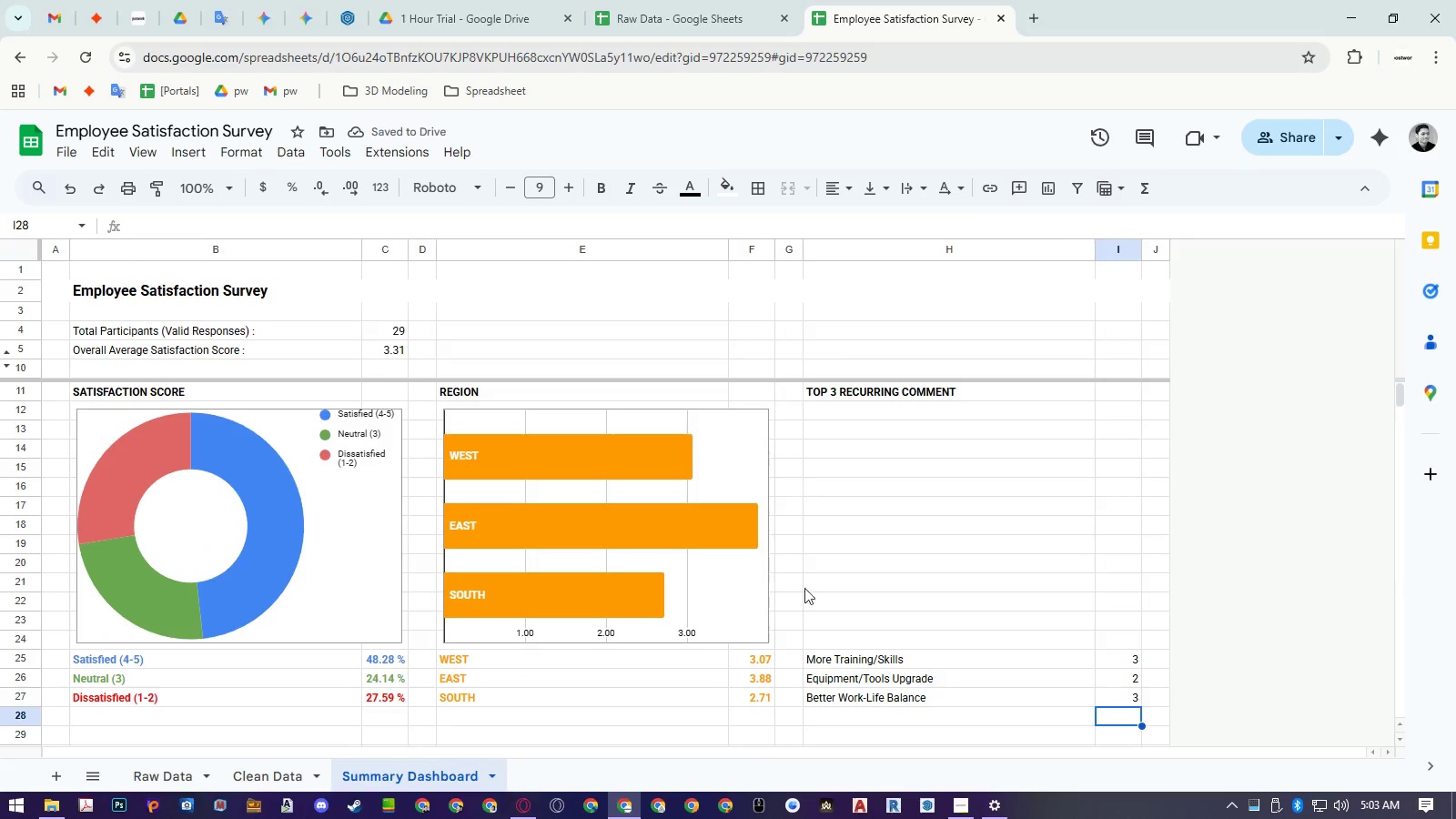 
left_click([640, 559])
 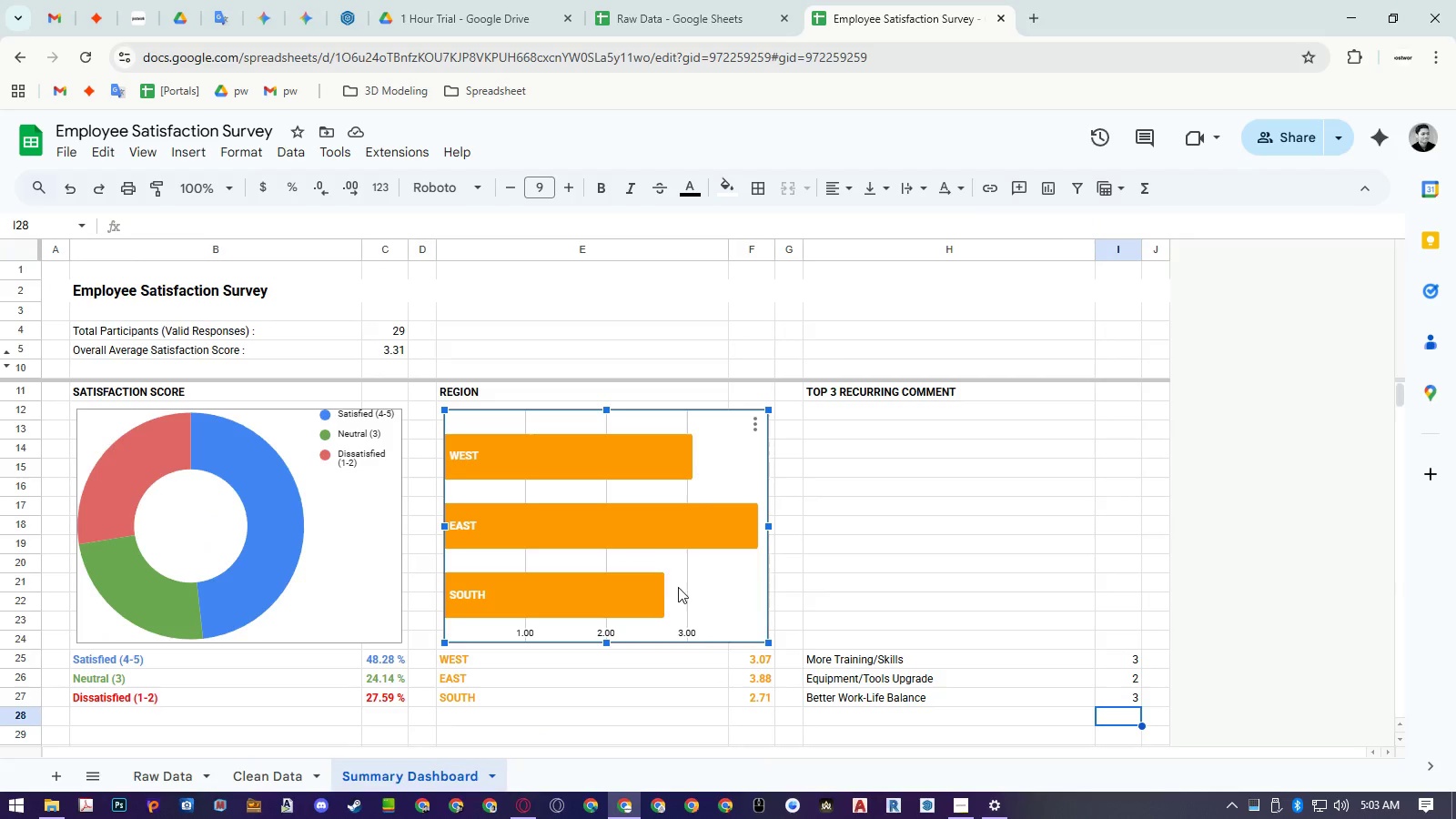 
key(Control+ControlLeft)
 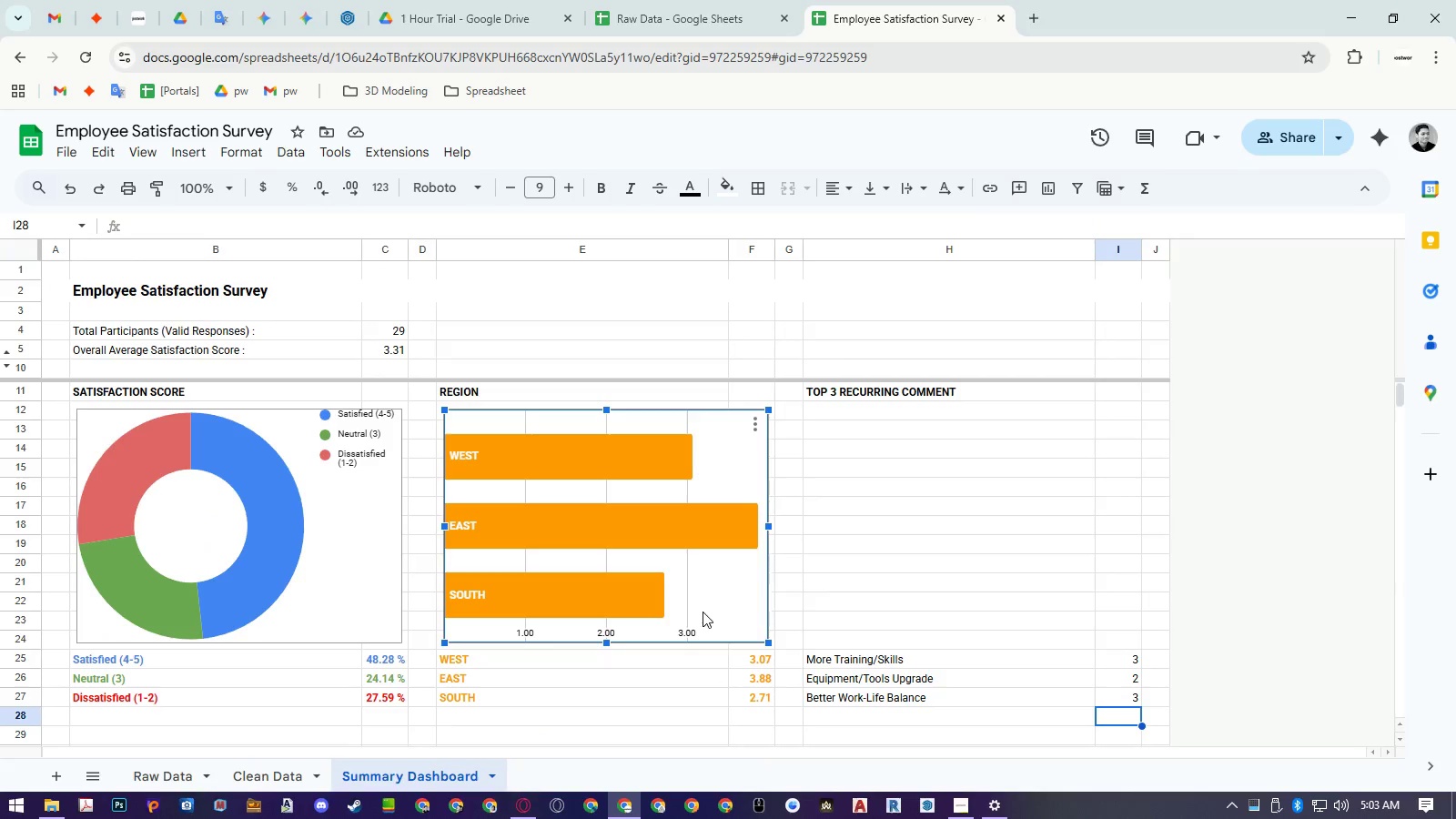 
key(Control+C)
 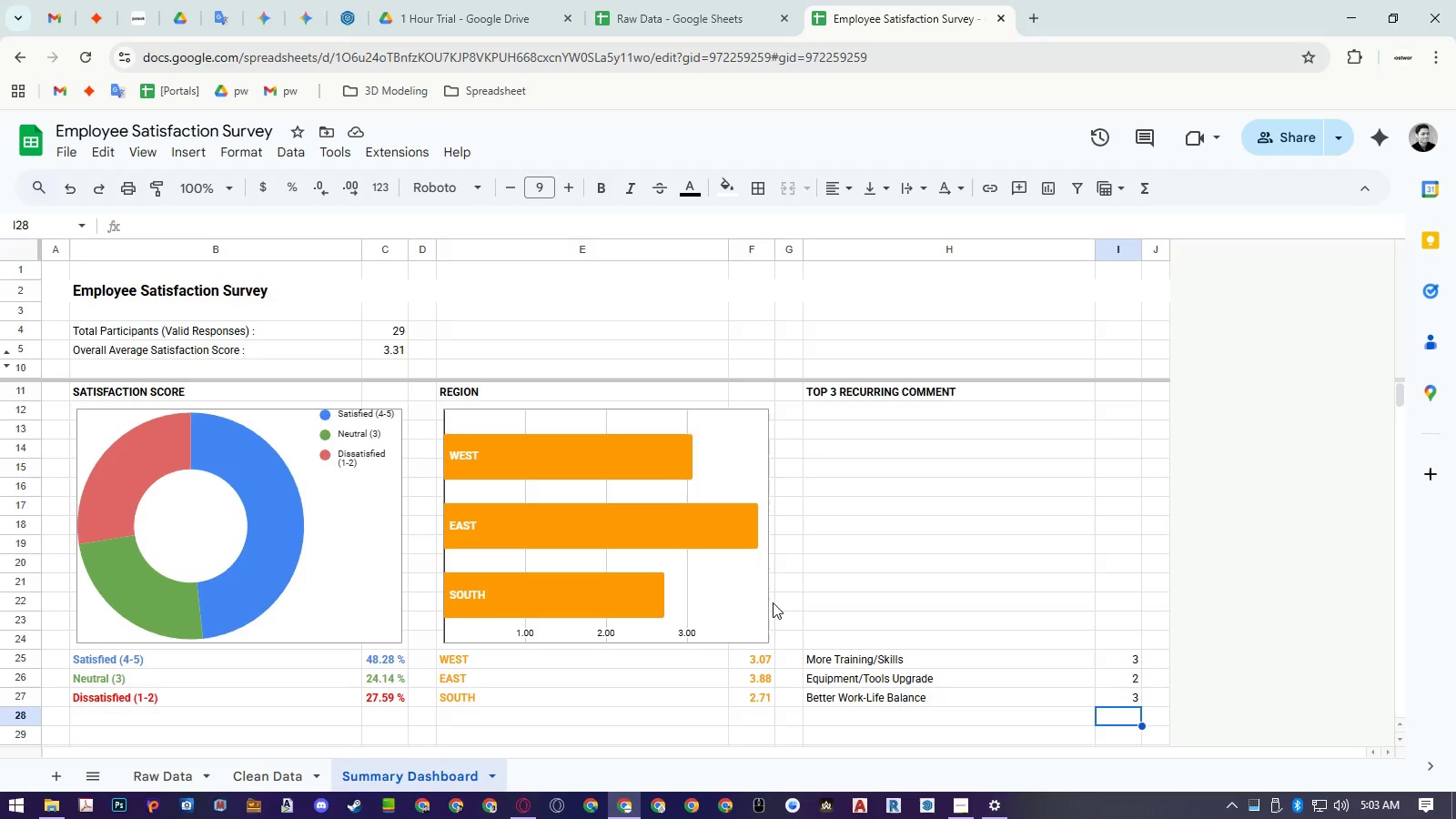 
key(Control+ControlLeft)
 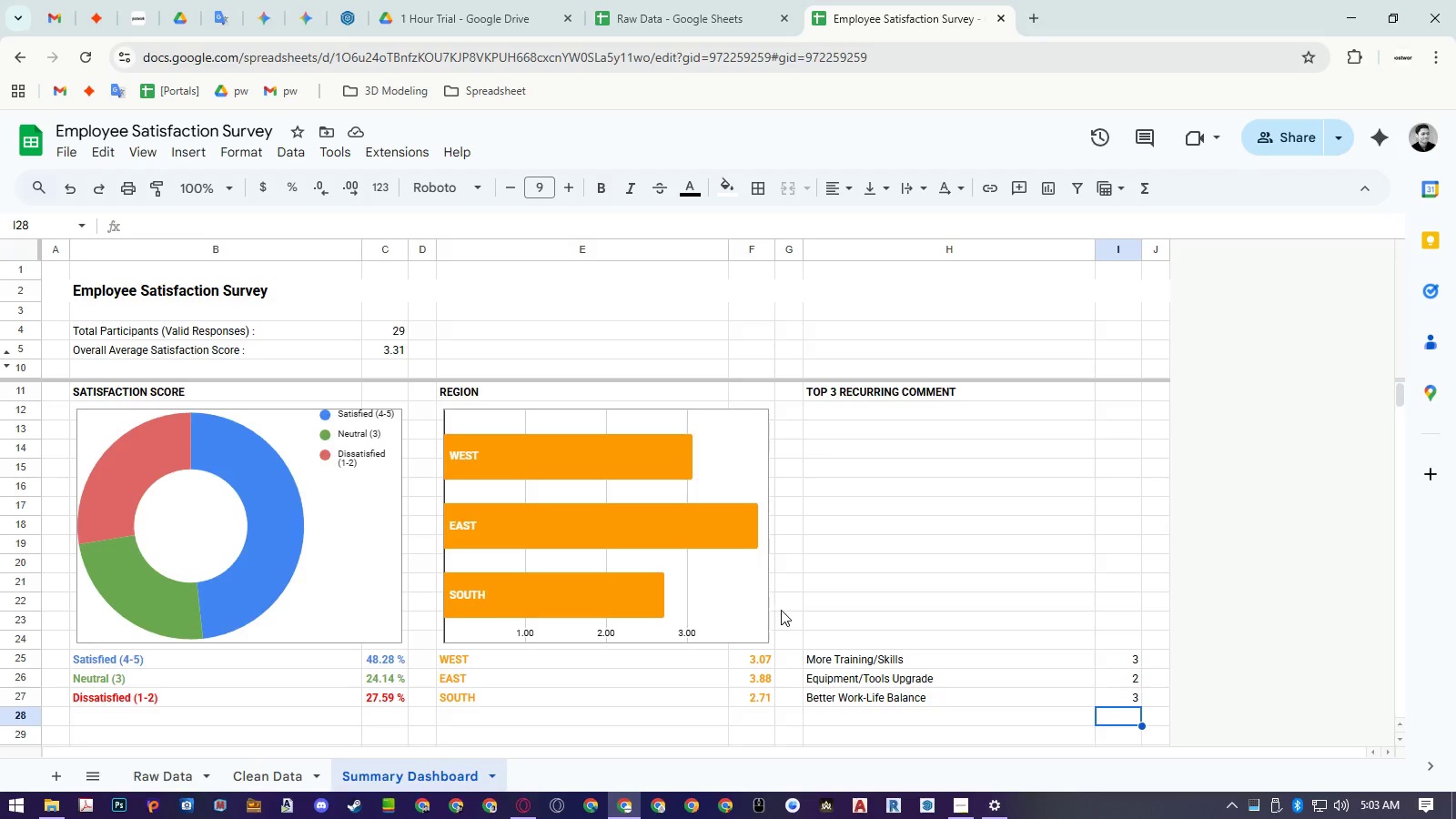 
key(Control+V)
 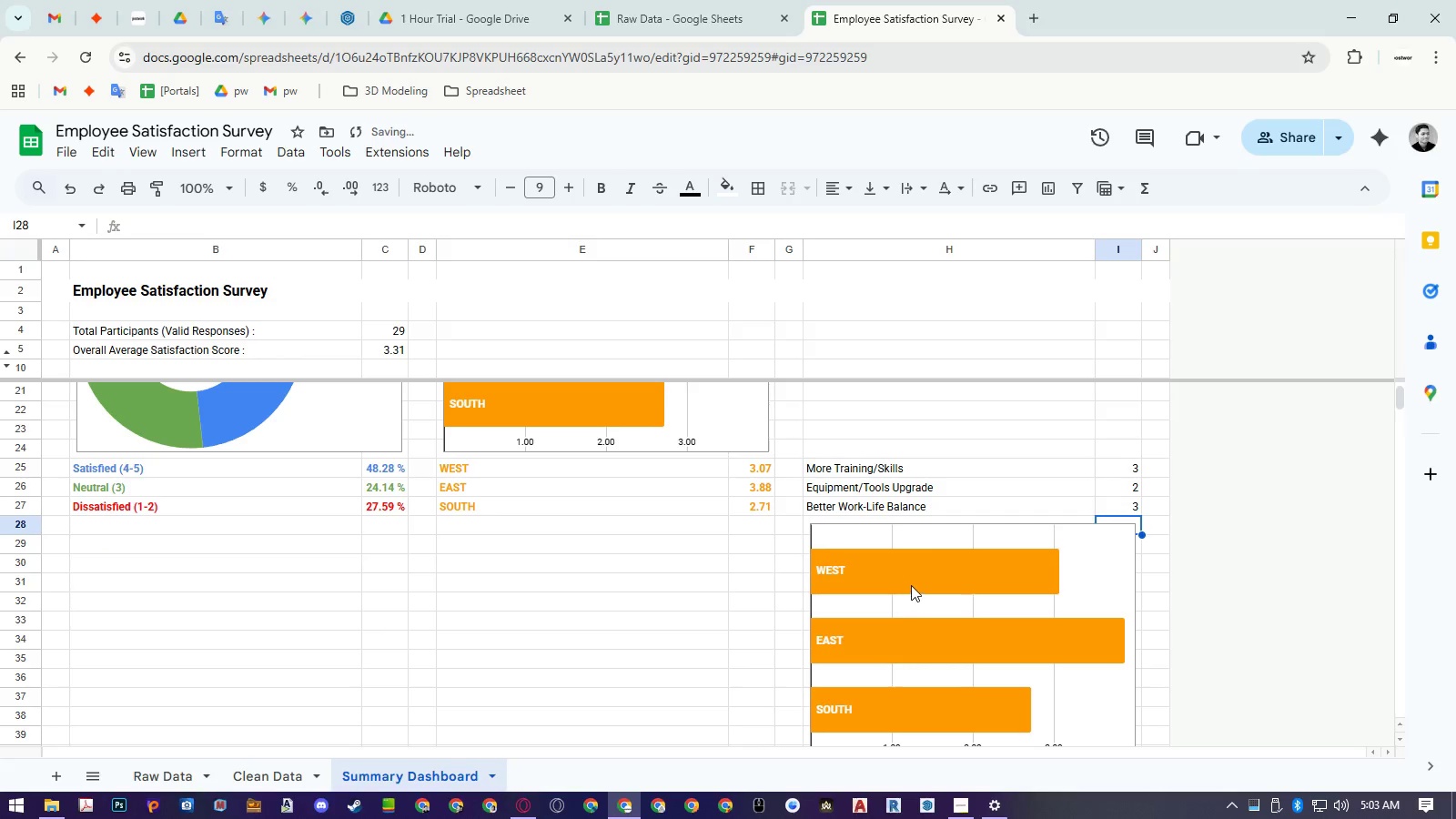 
scroll: coordinate [911, 585], scroll_direction: up, amount: 2.0
 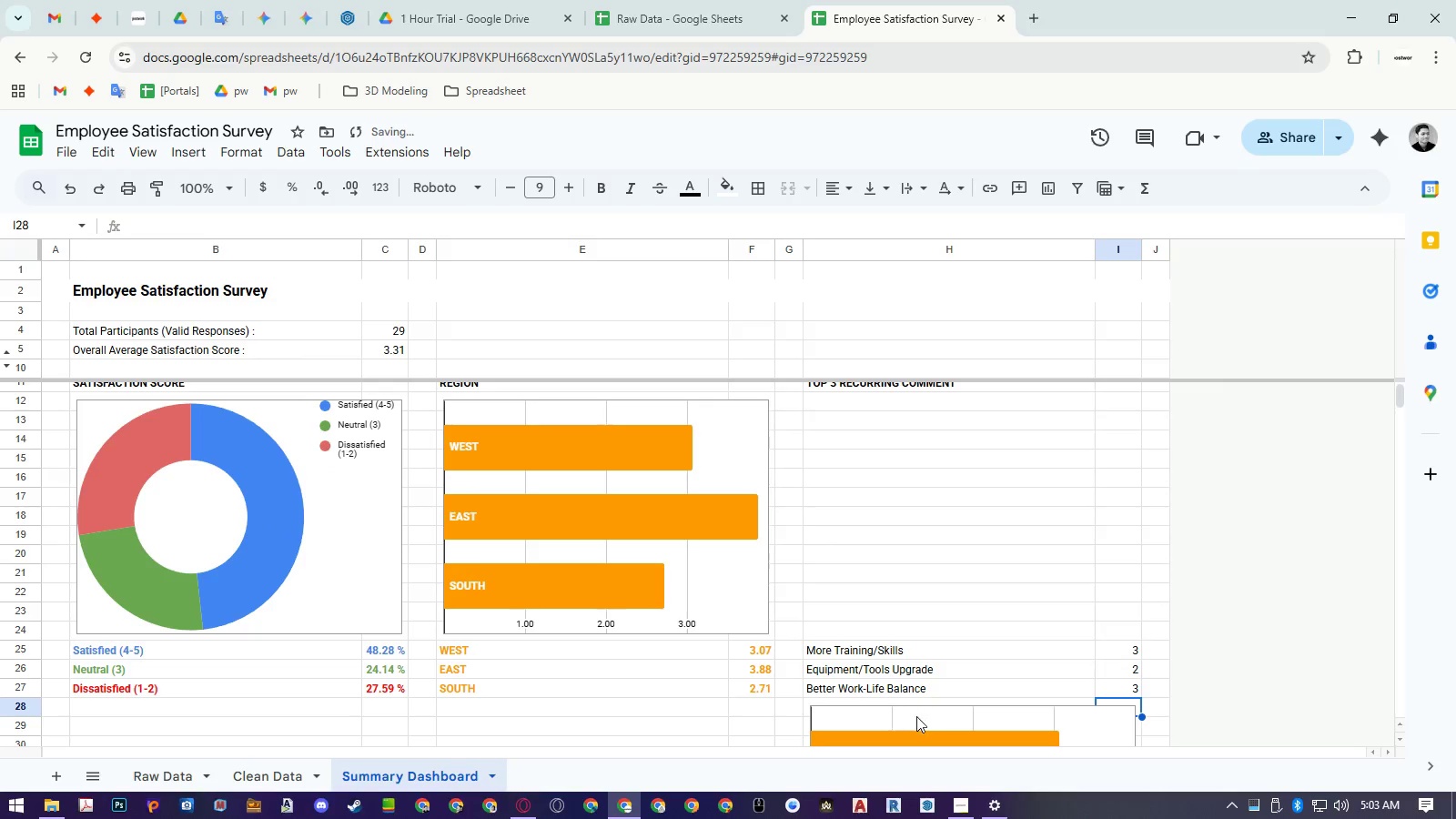 
left_click_drag(start_coordinate=[916, 724], to_coordinate=[915, 509])
 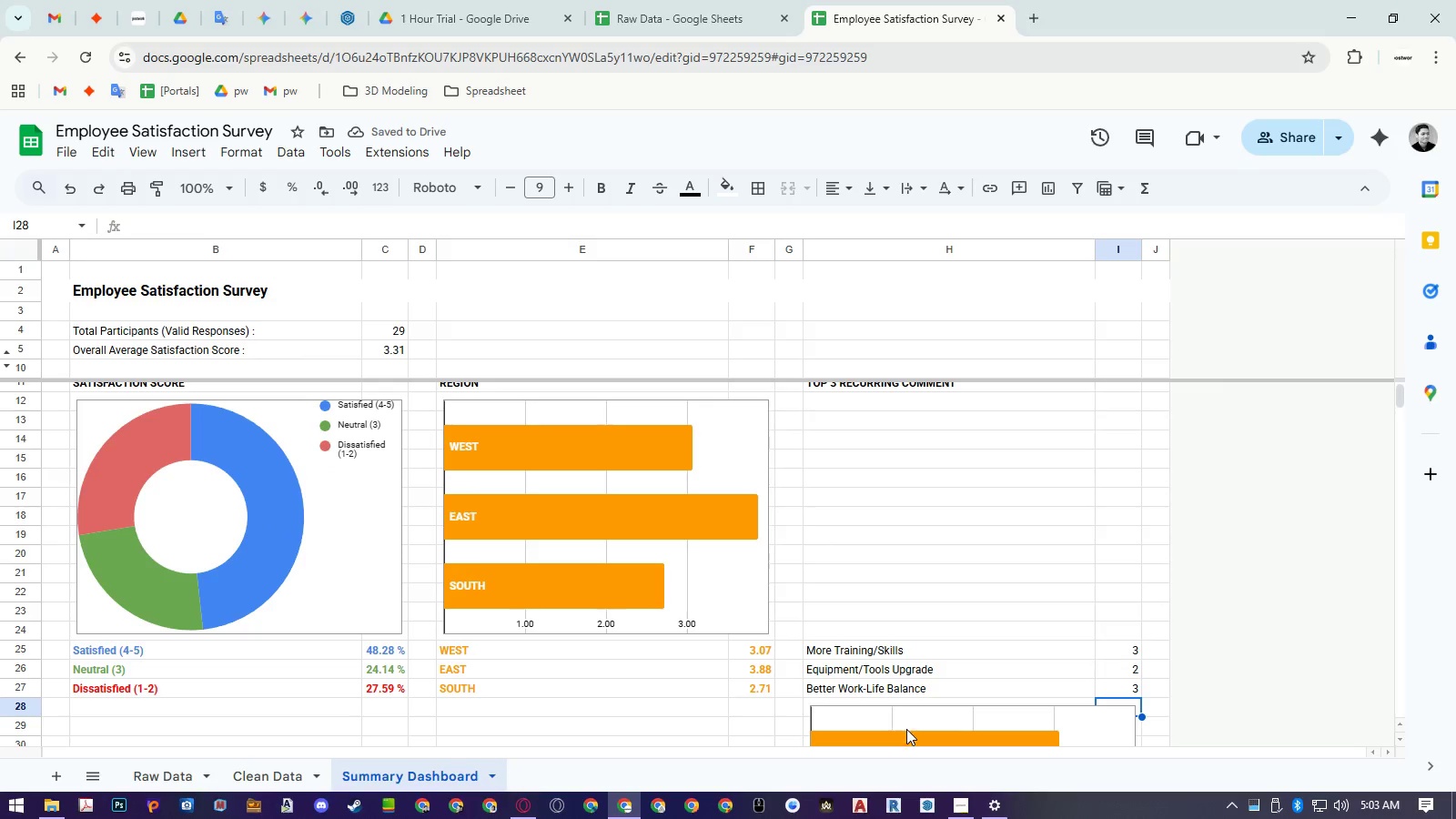 
left_click_drag(start_coordinate=[906, 733], to_coordinate=[957, 635])
 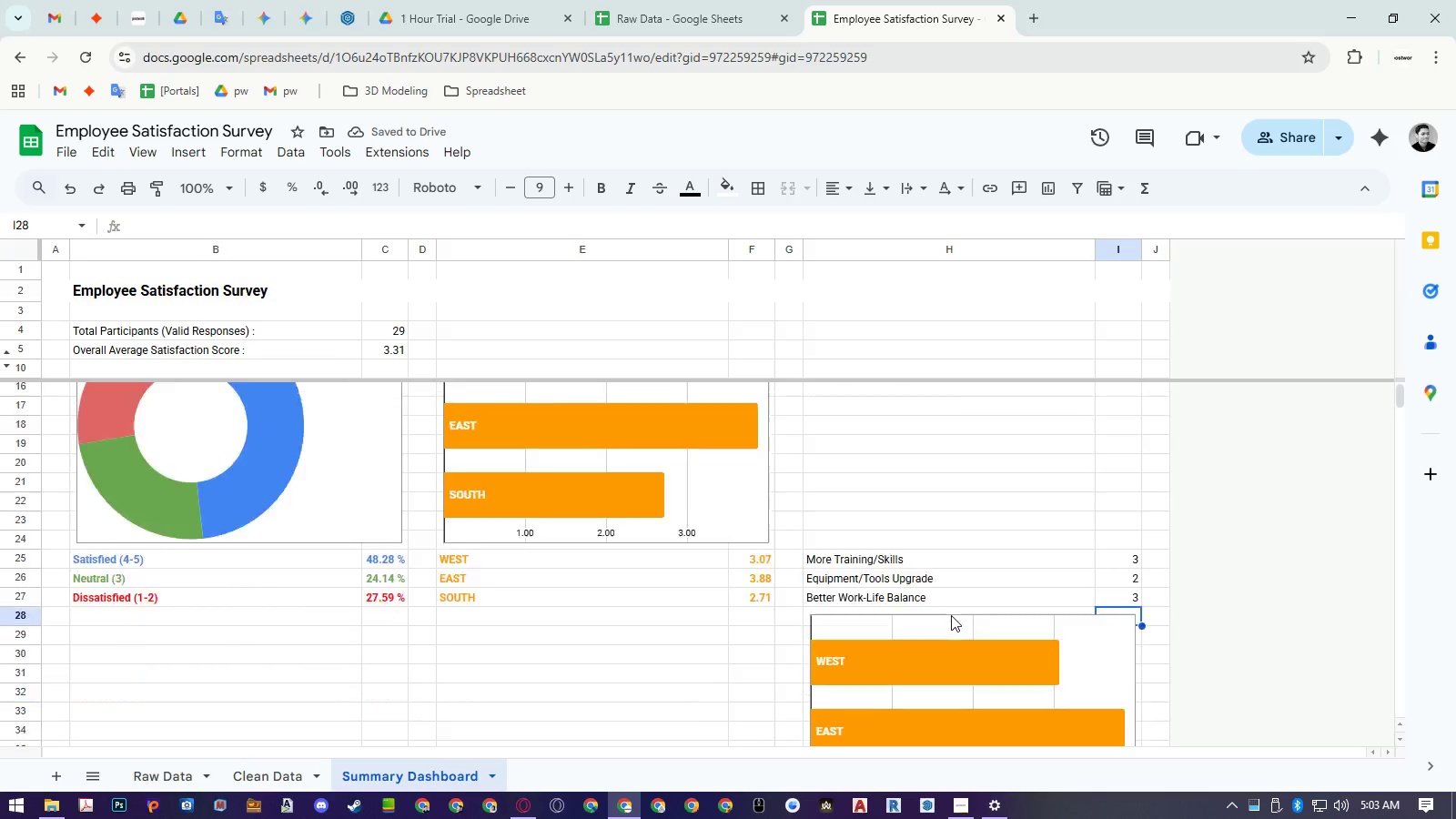 
scroll: coordinate [951, 615], scroll_direction: down, amount: 2.0
 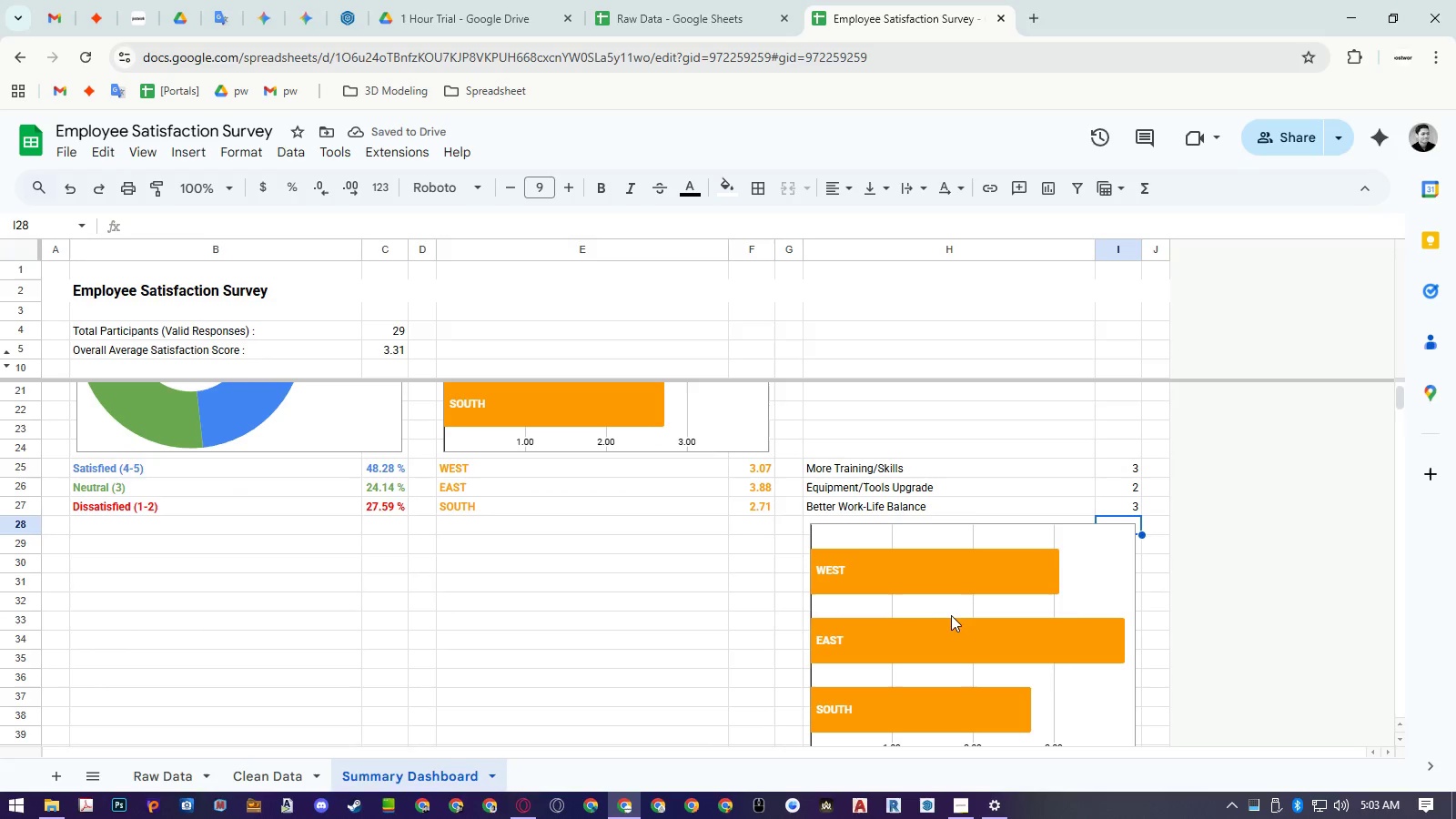 
left_click([942, 619])
 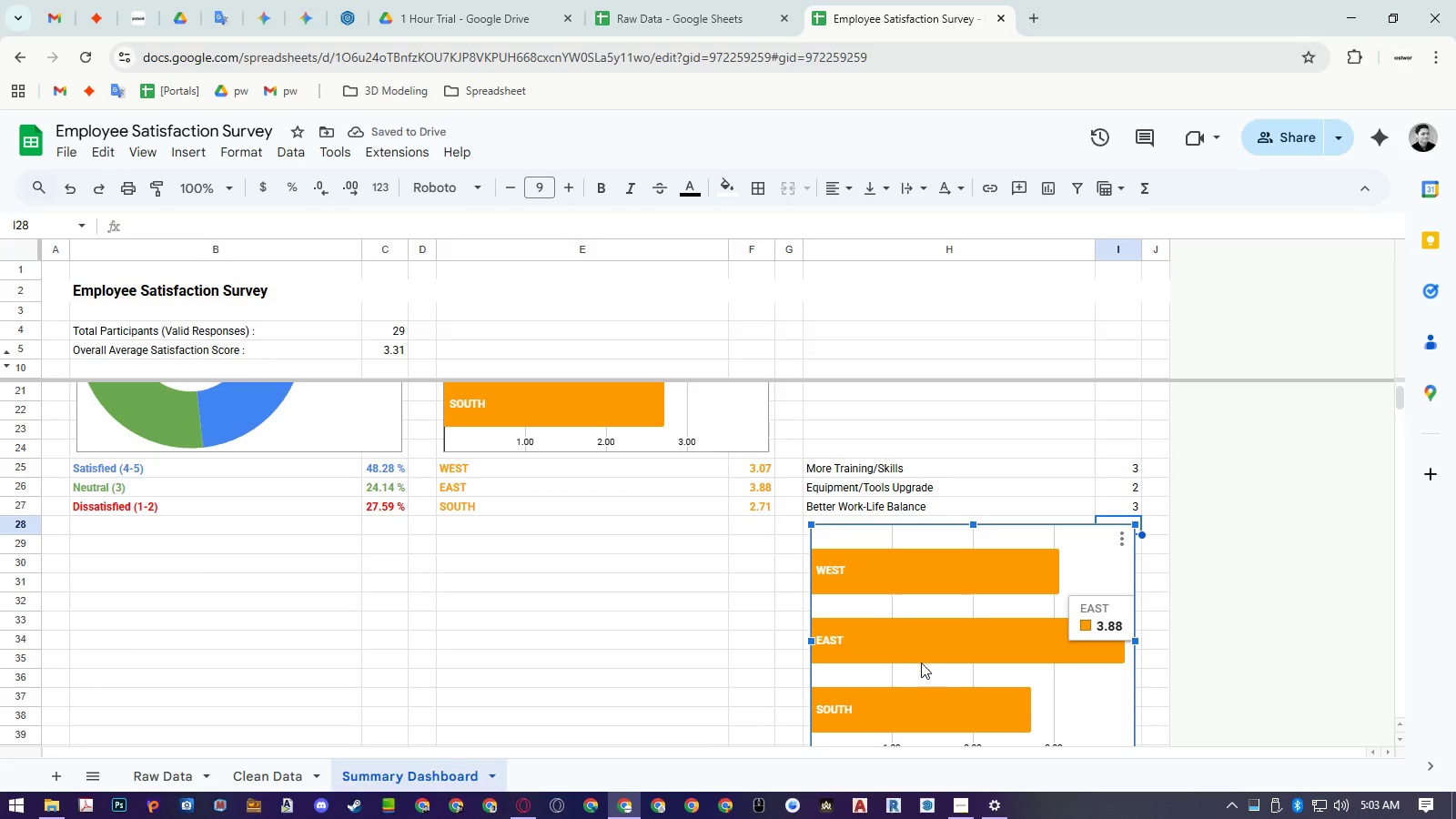 
left_click_drag(start_coordinate=[921, 662], to_coordinate=[915, 463])
 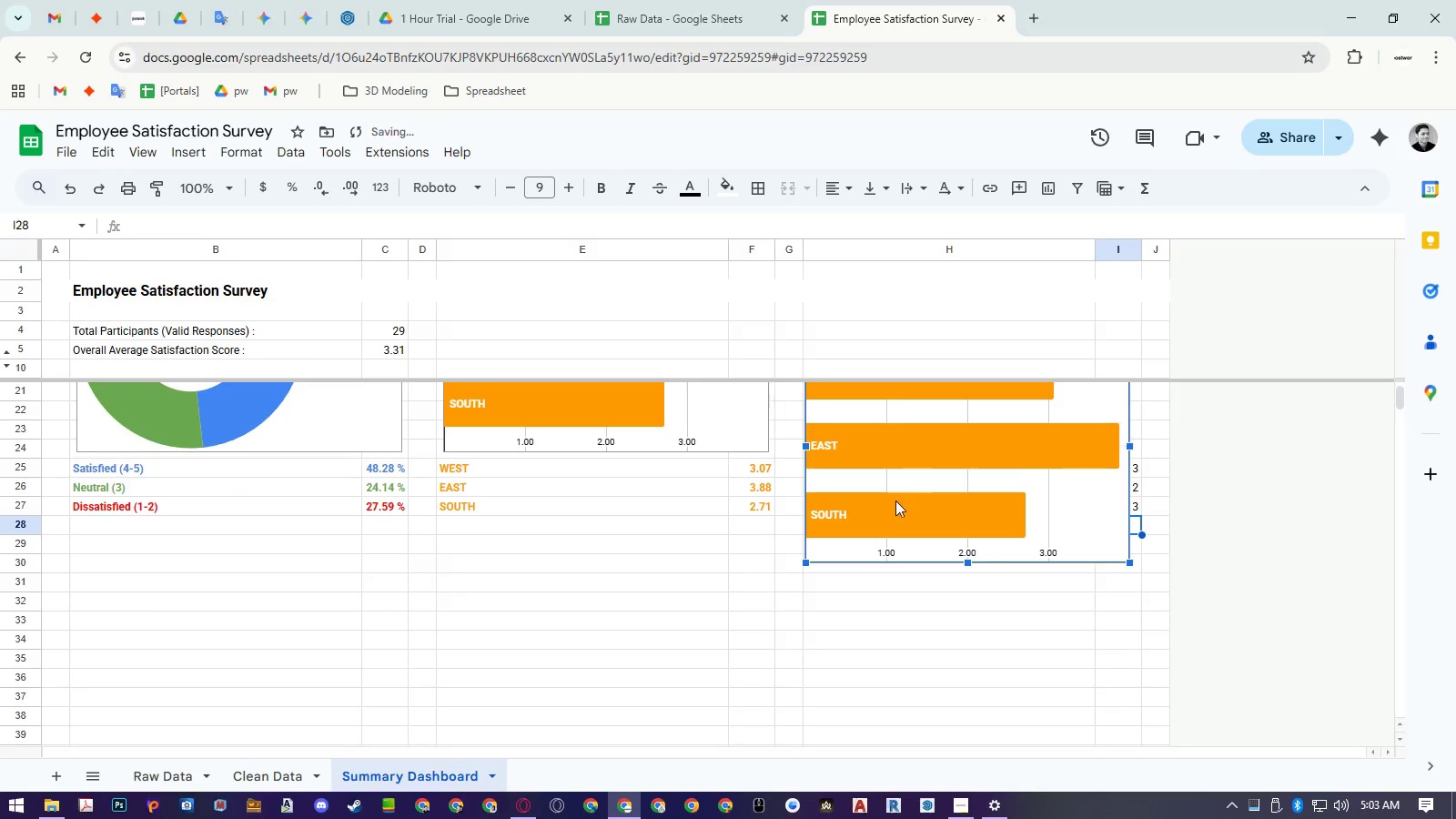 
scroll: coordinate [884, 521], scroll_direction: up, amount: 4.0
 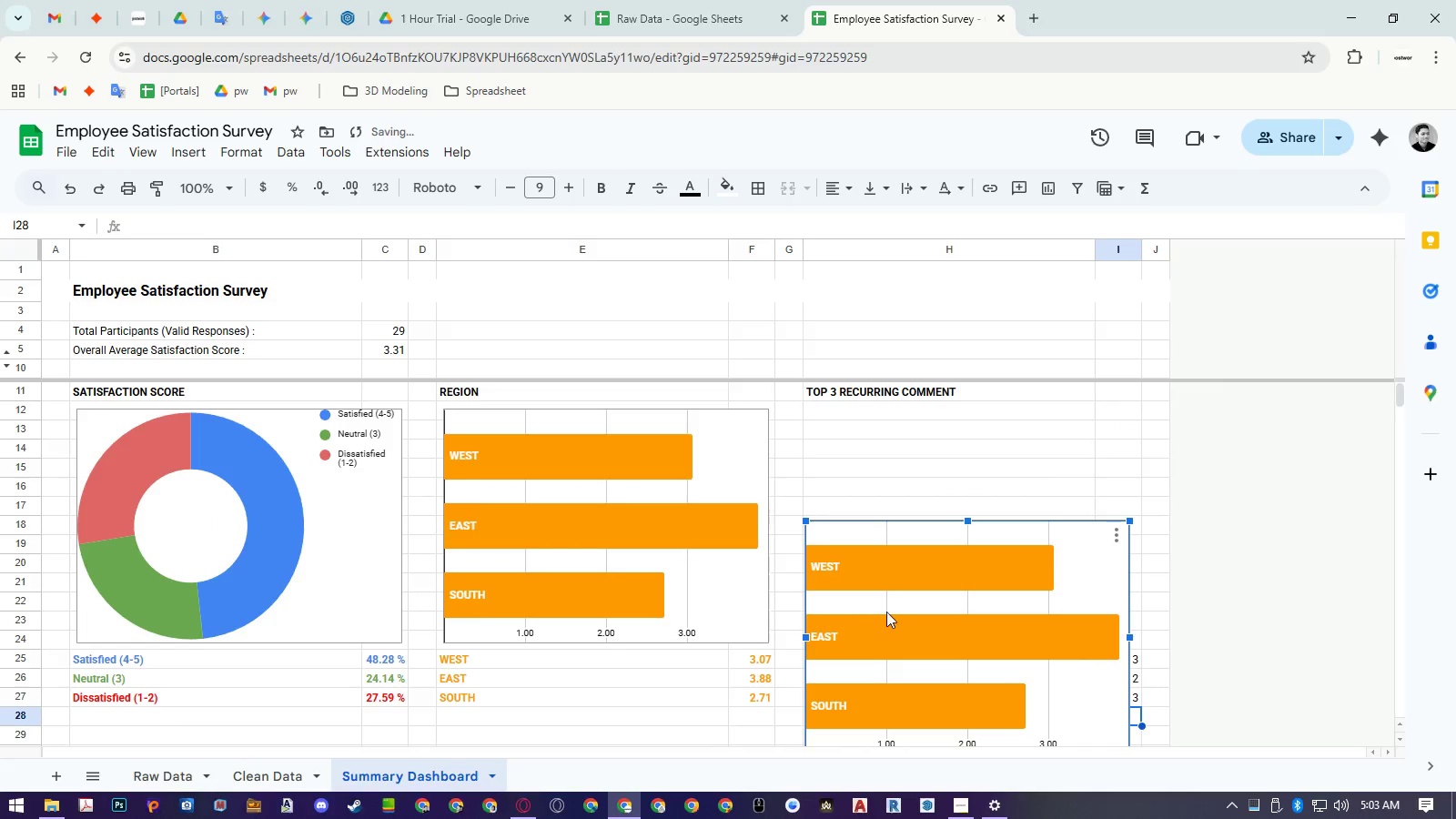 
left_click_drag(start_coordinate=[885, 612], to_coordinate=[895, 491])
 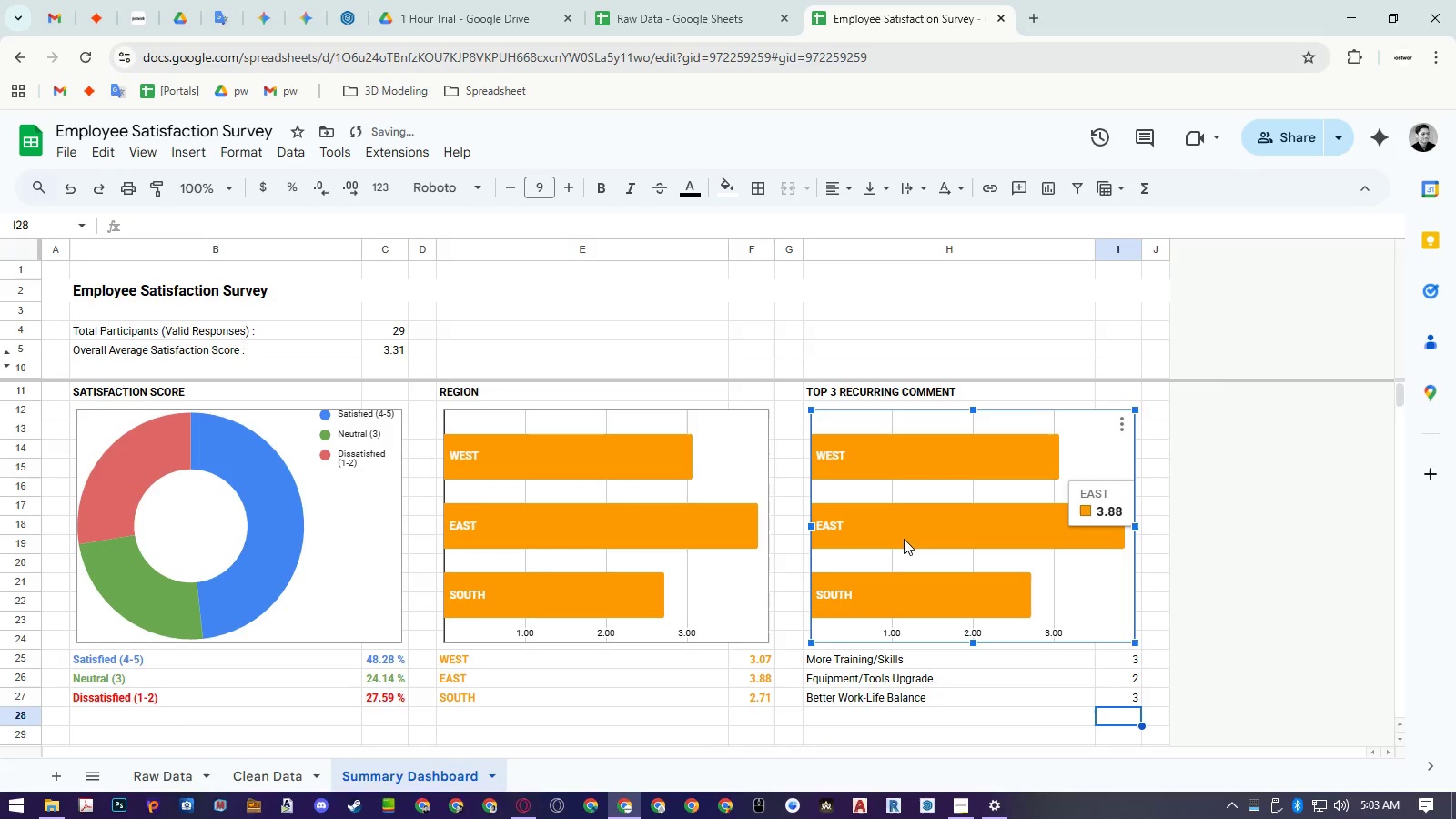 
double_click([905, 533])
 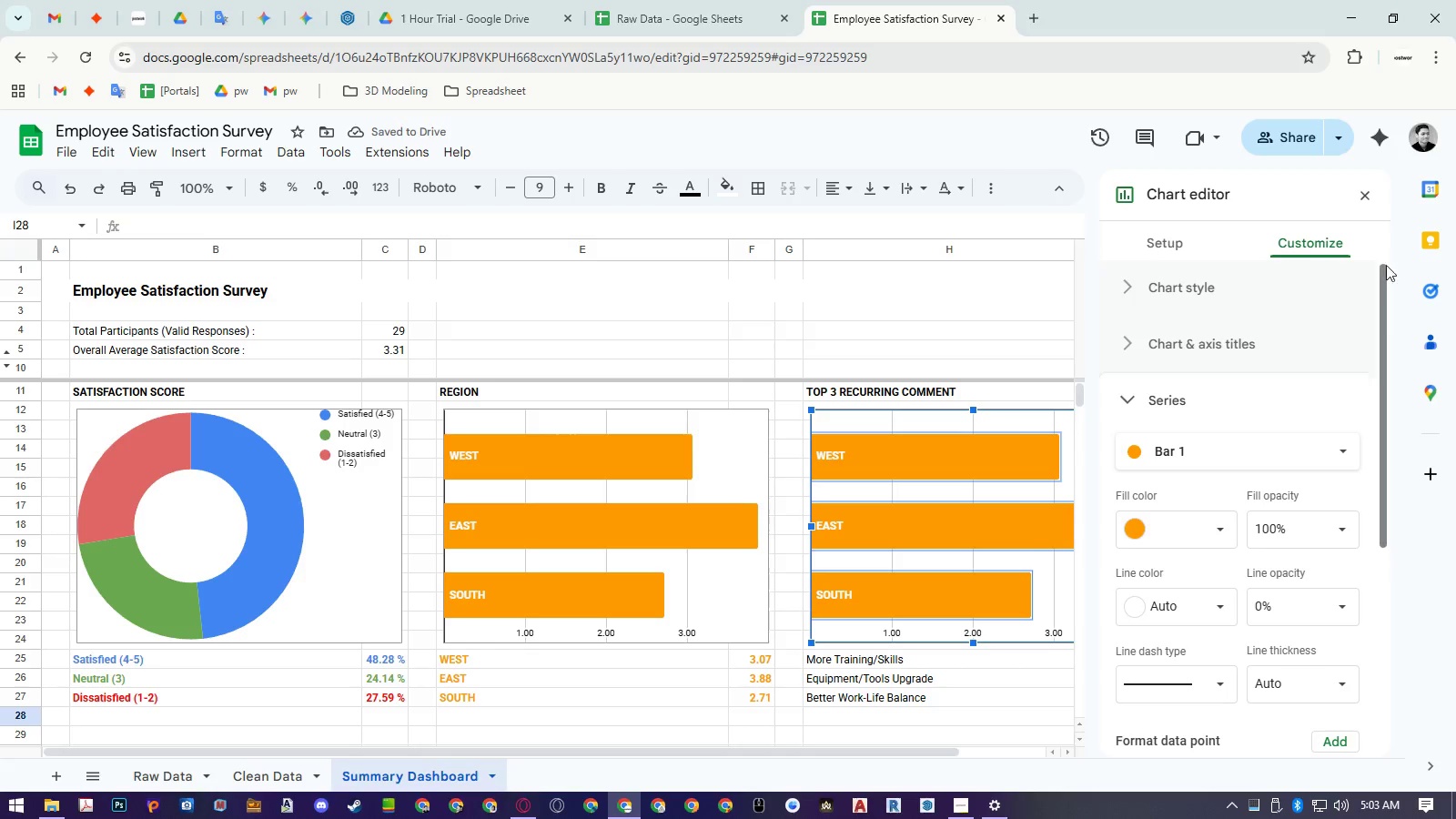 
left_click([1370, 197])
 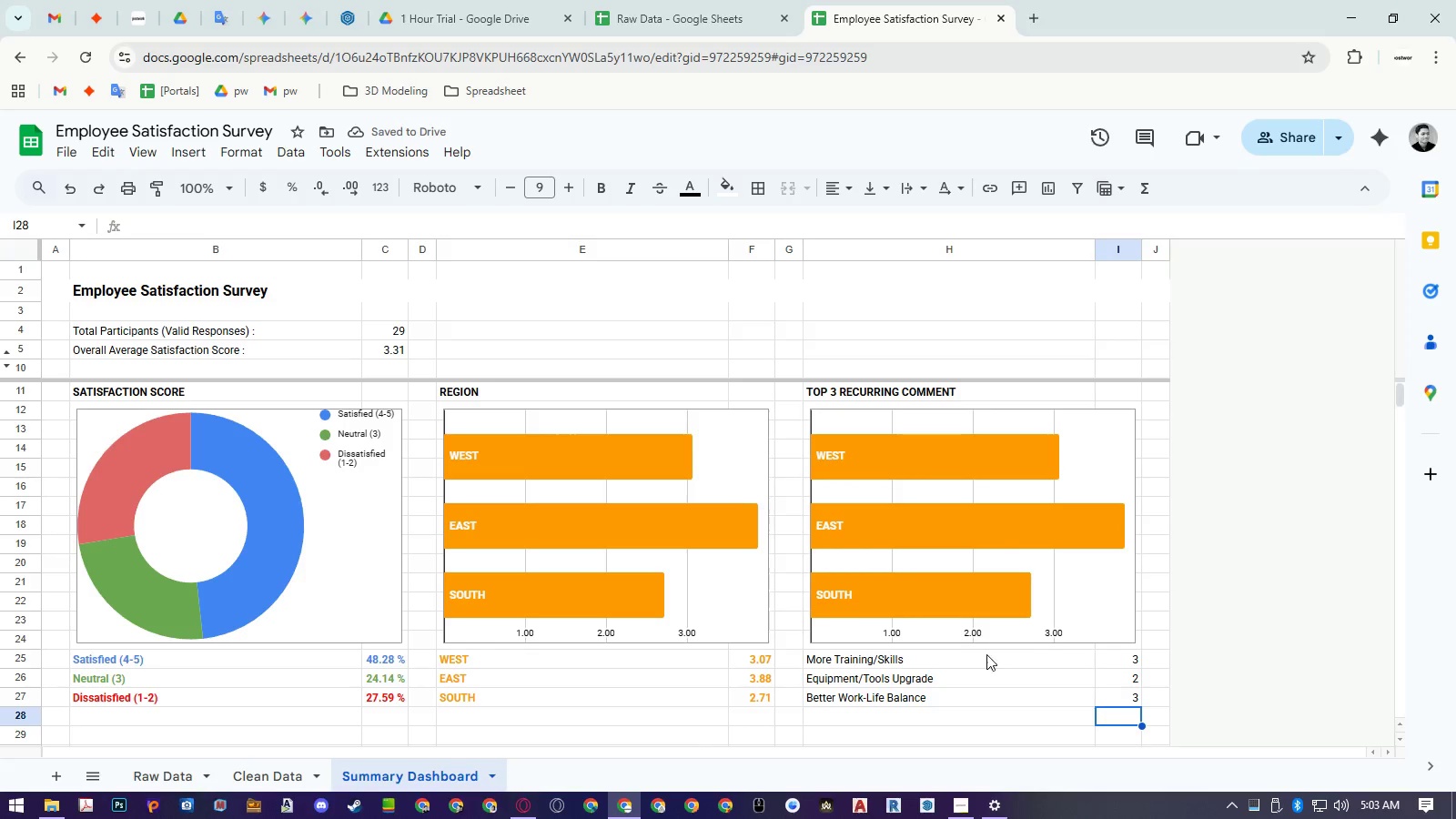 
left_click_drag(start_coordinate=[984, 657], to_coordinate=[1117, 693])
 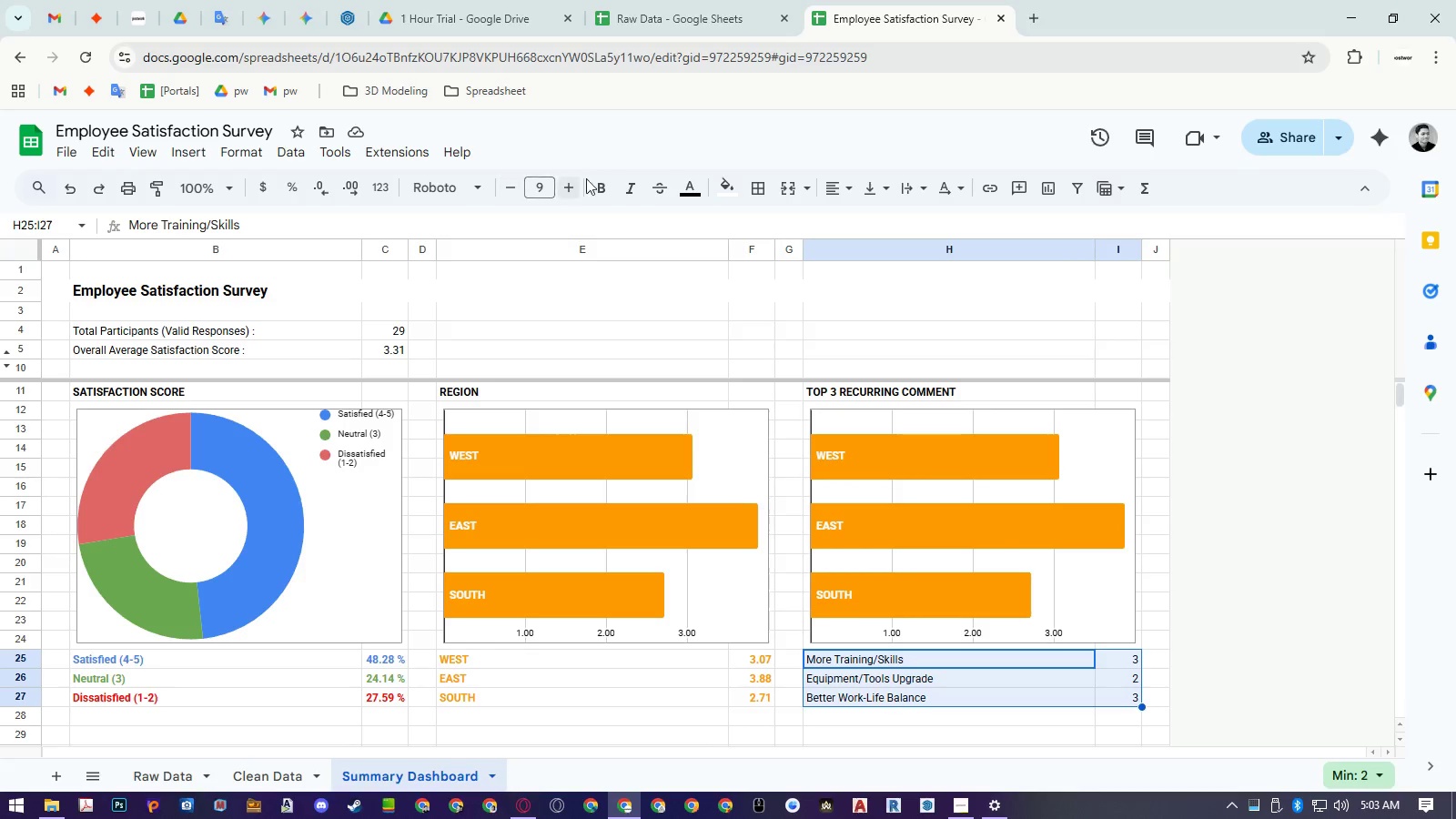 
left_click([596, 180])
 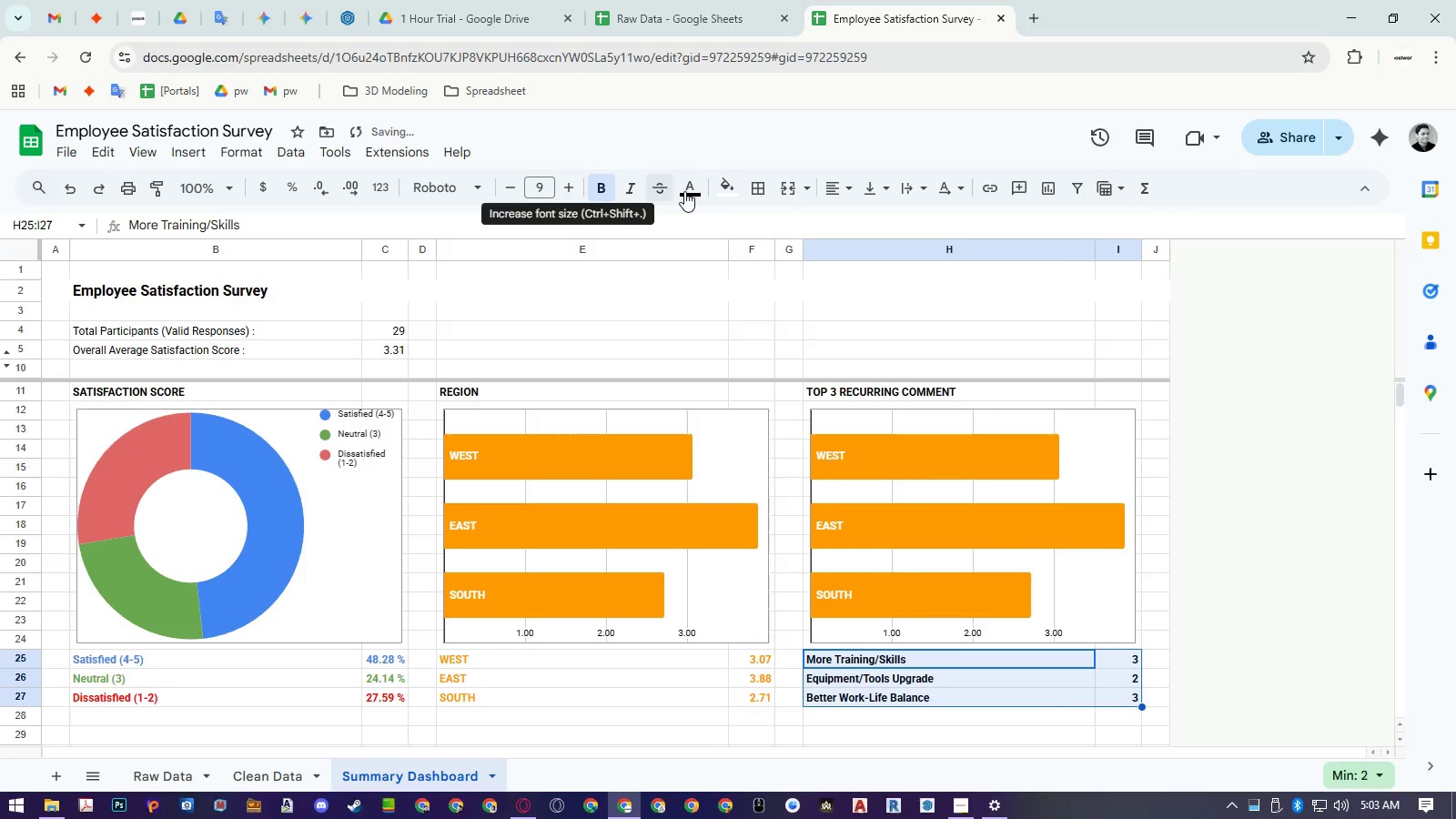 
left_click([689, 191])
 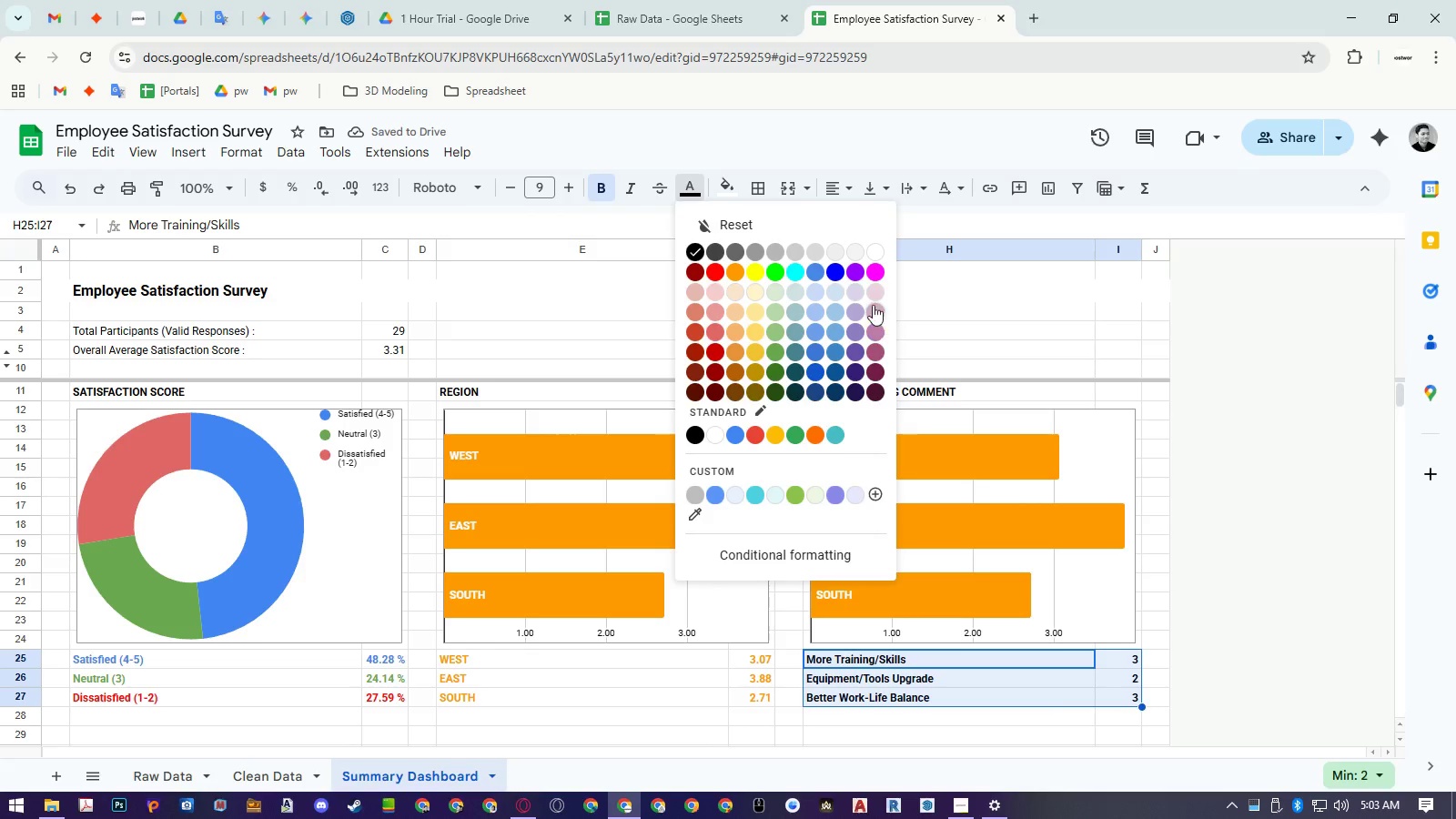 
left_click([875, 270])
 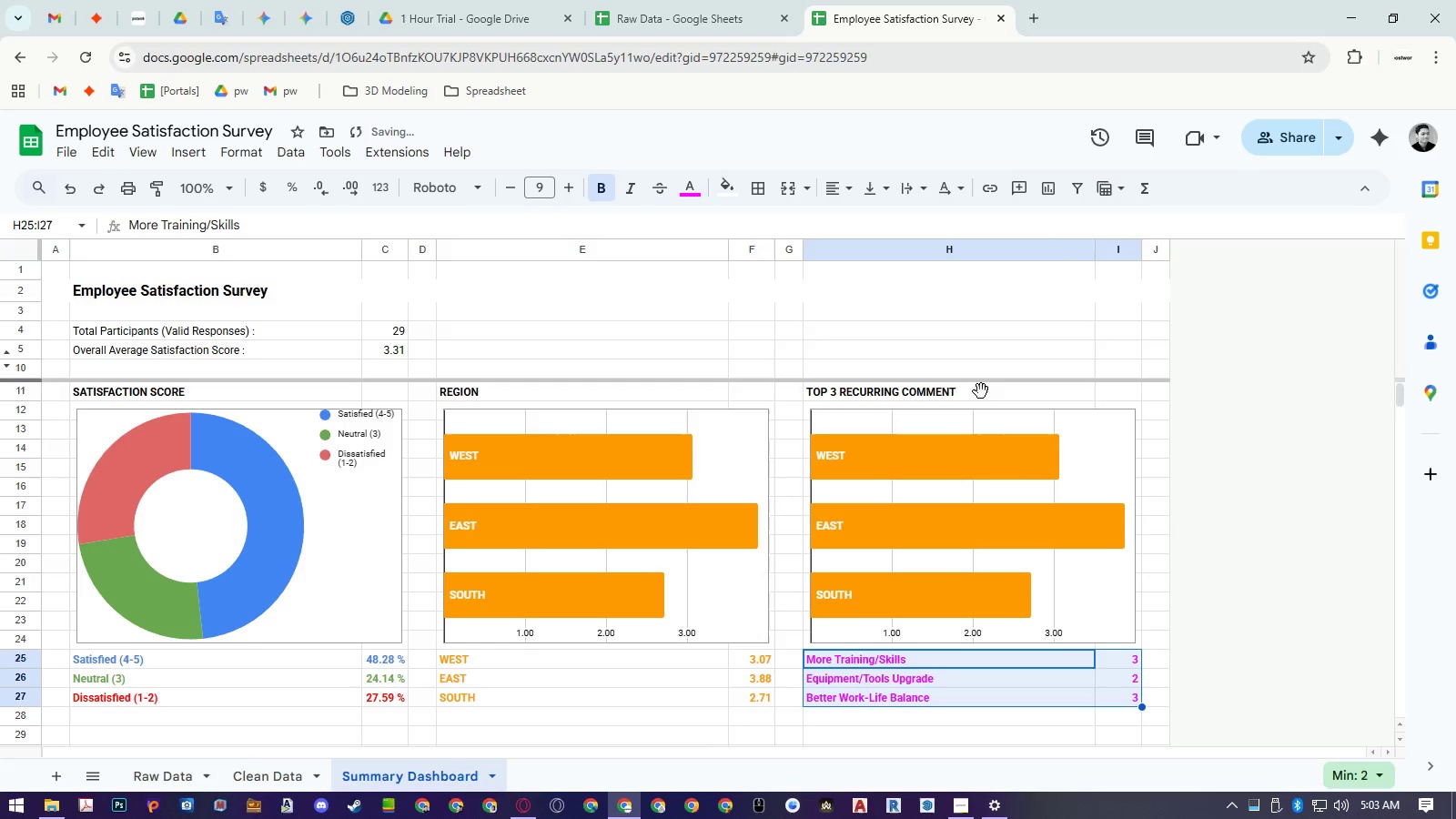 
double_click([1016, 460])
 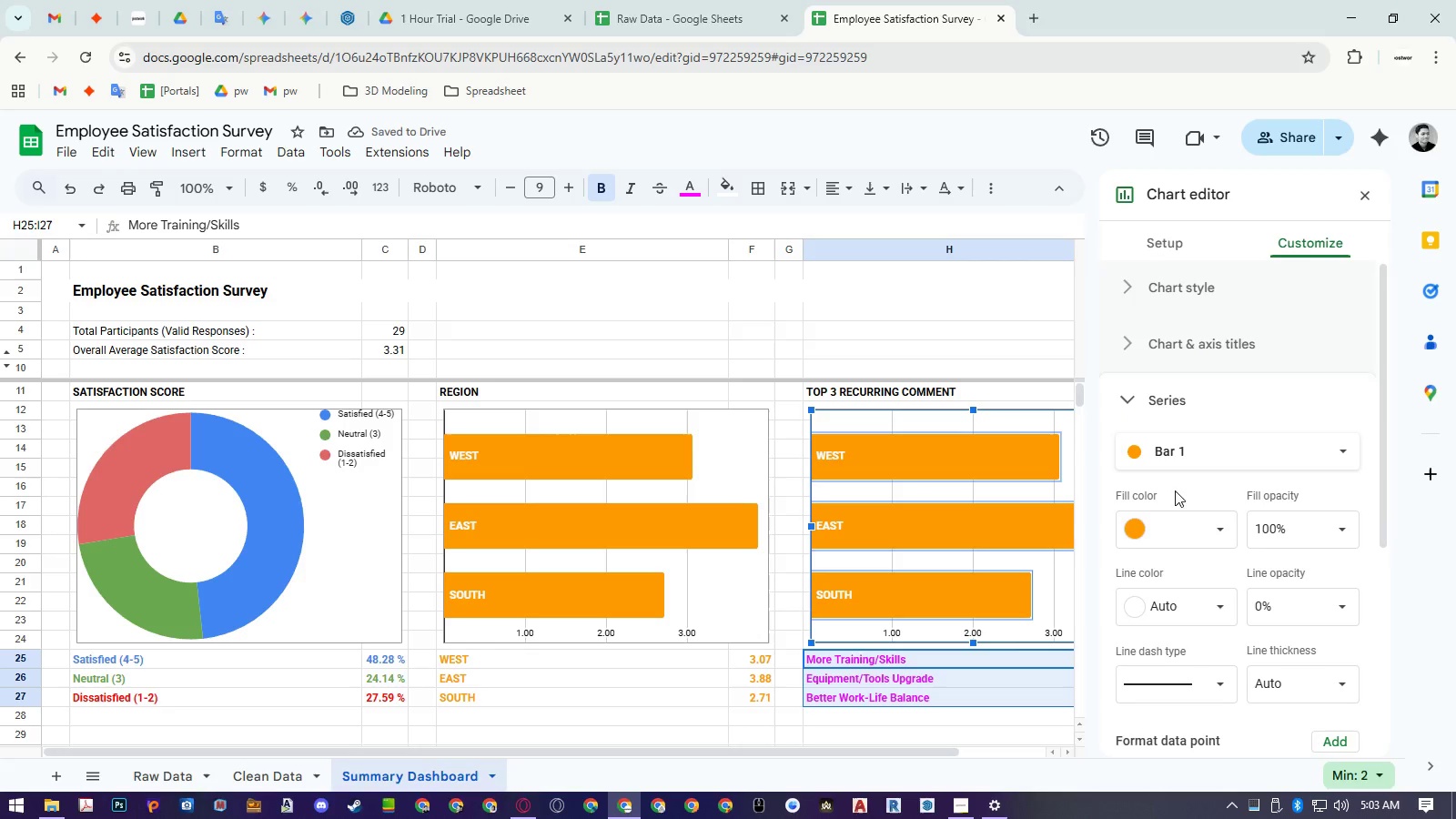 
left_click([1229, 457])
 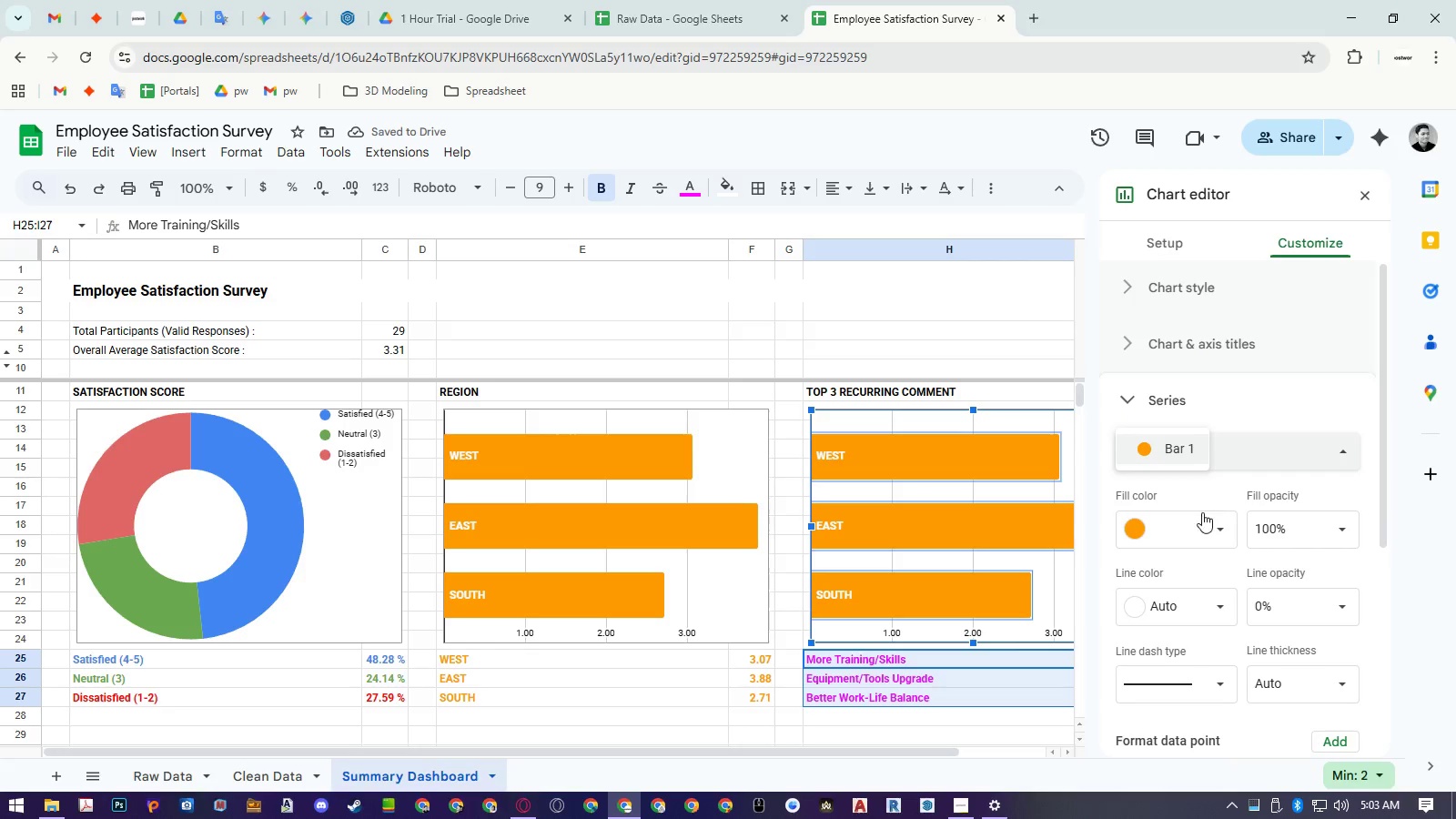 
left_click([1198, 535])
 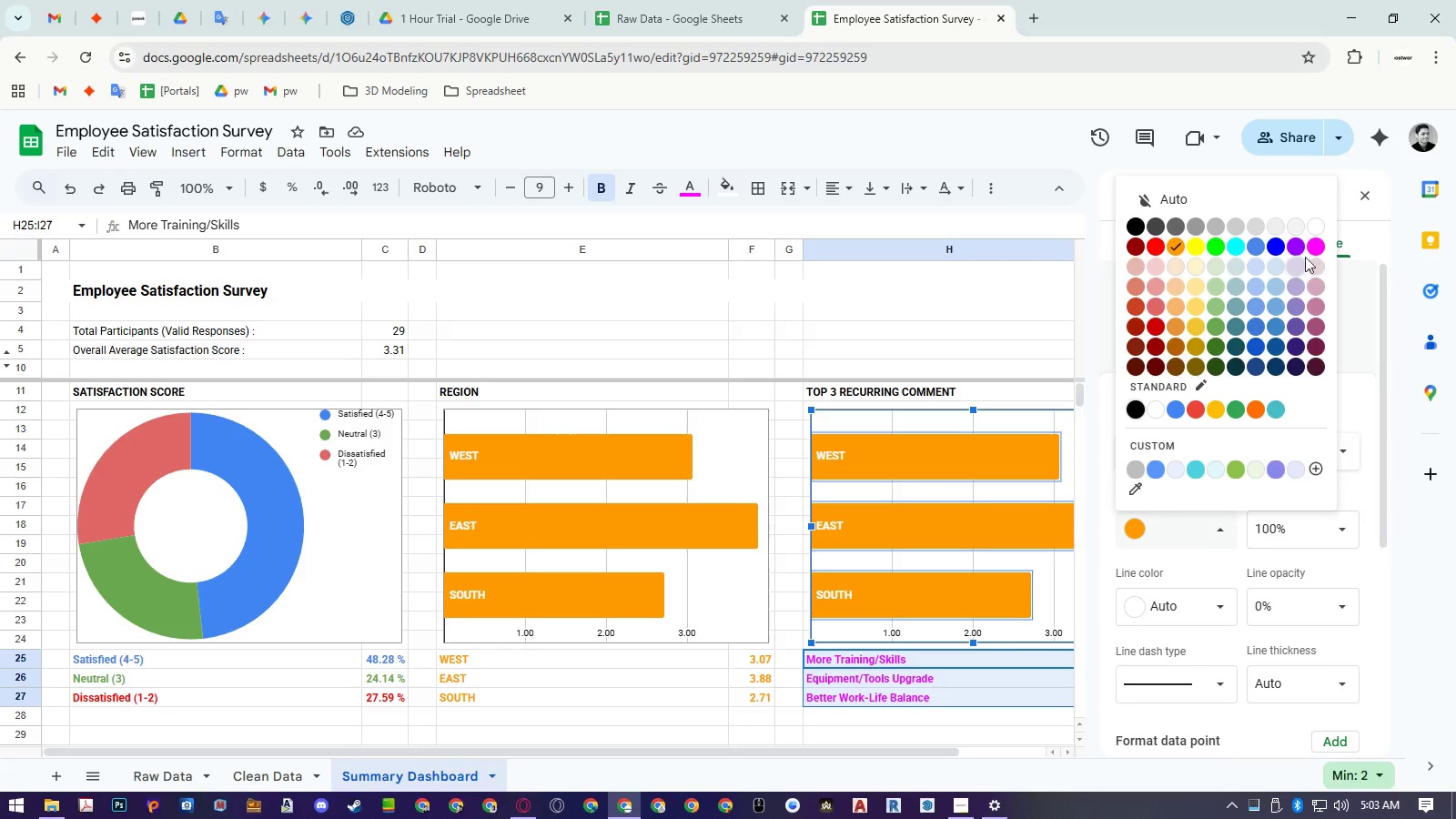 
left_click([1309, 248])
 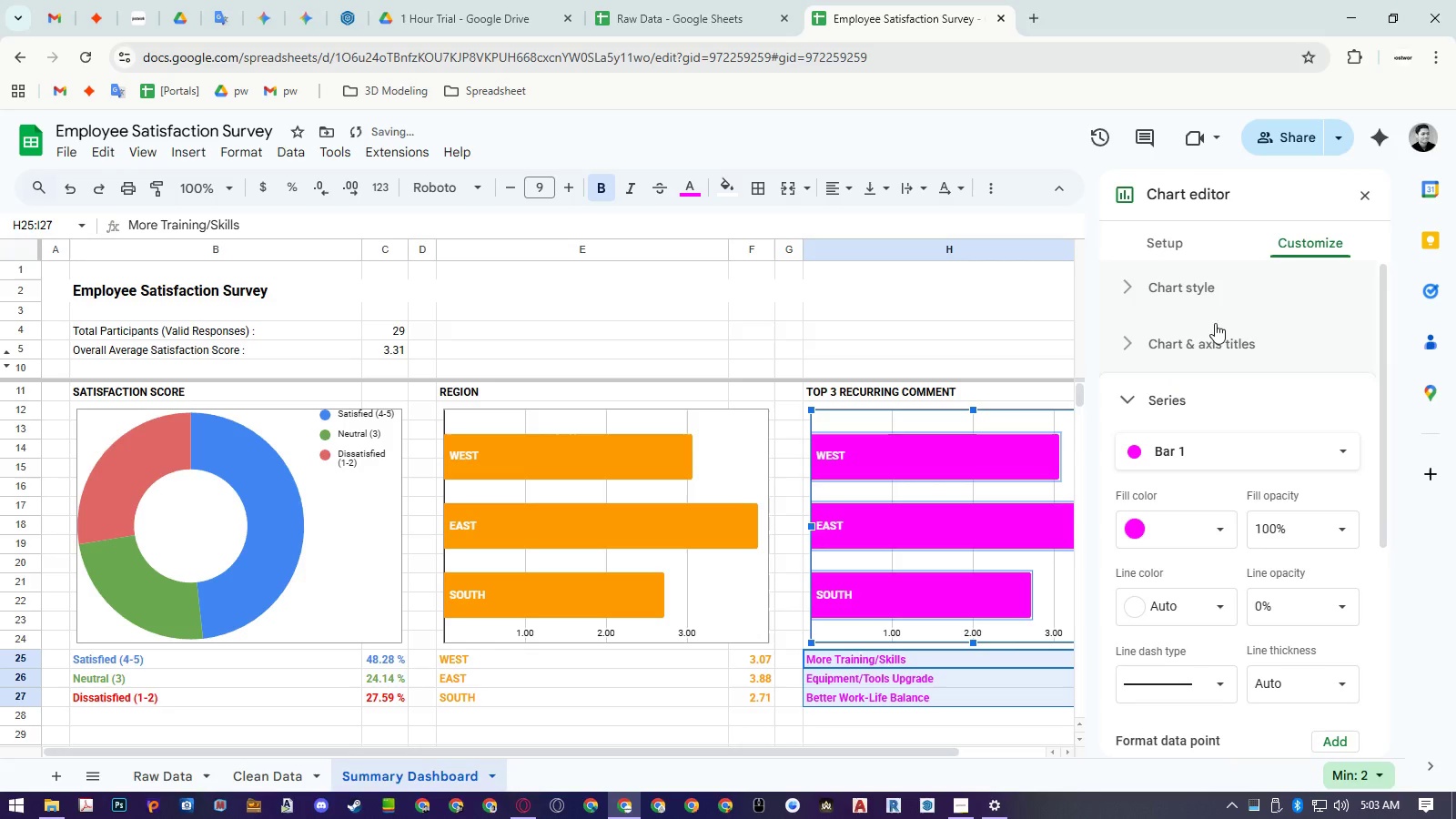 
left_click([1214, 289])
 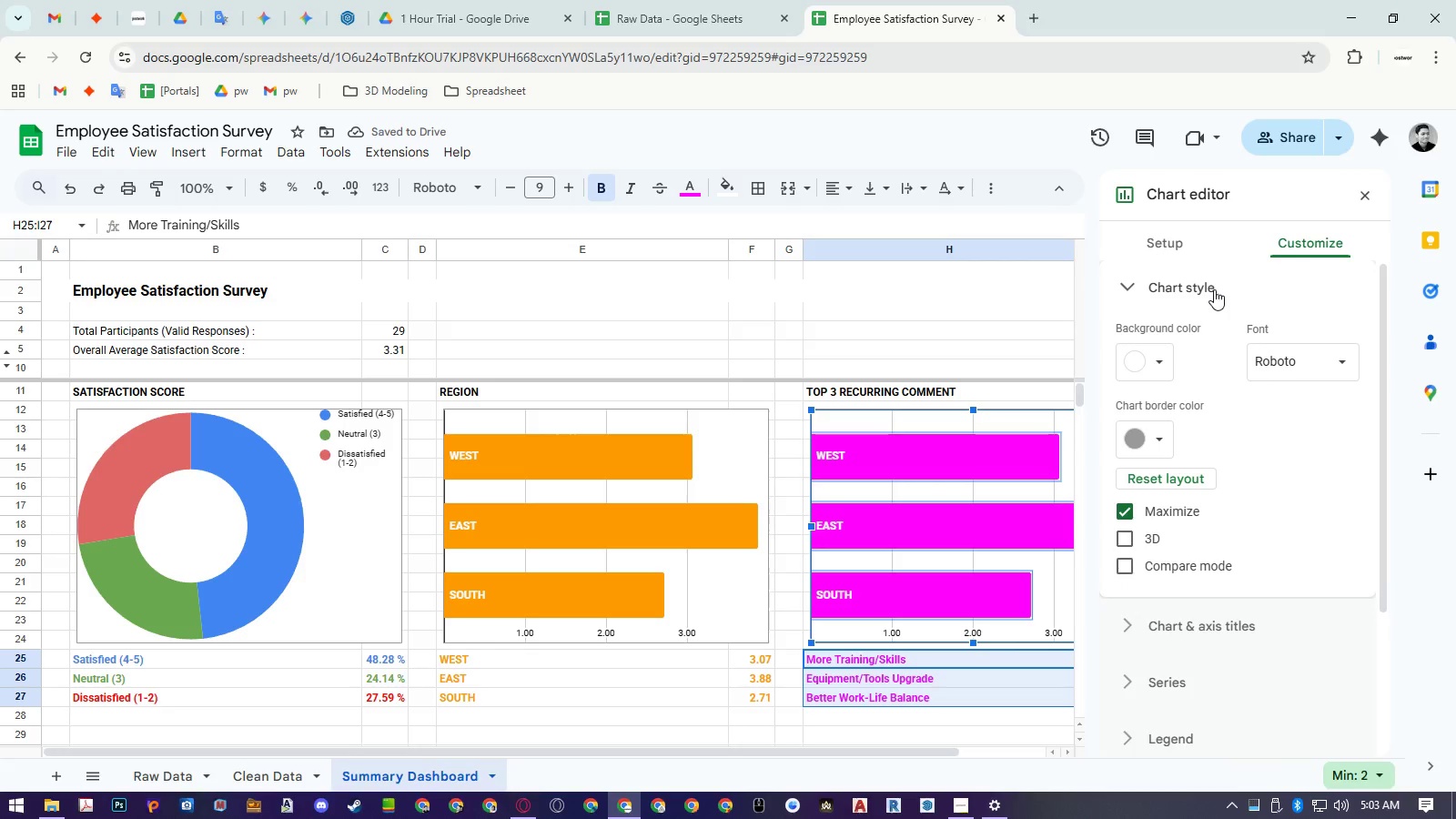 
left_click([1214, 289])
 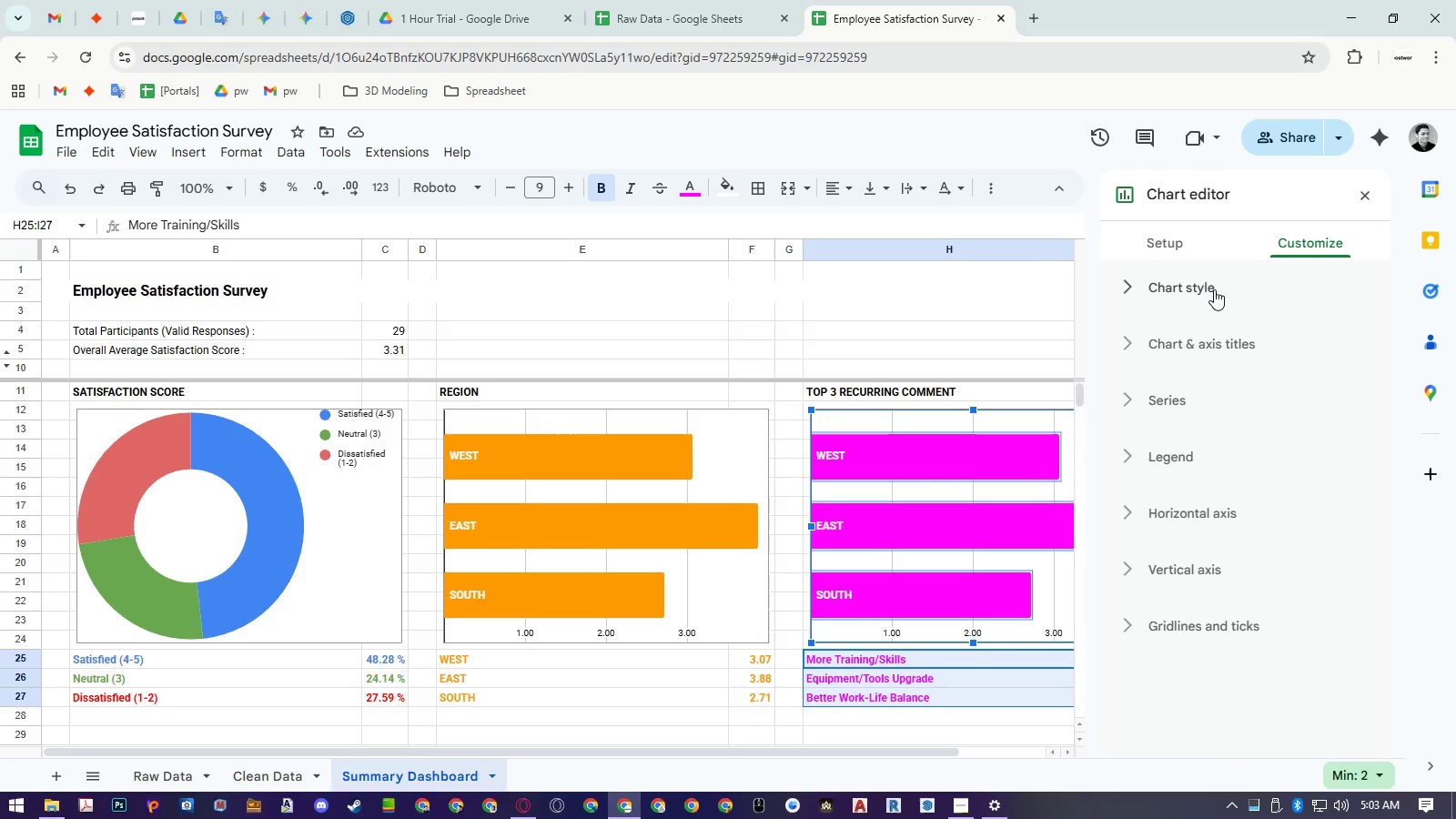 
left_click([1188, 256])
 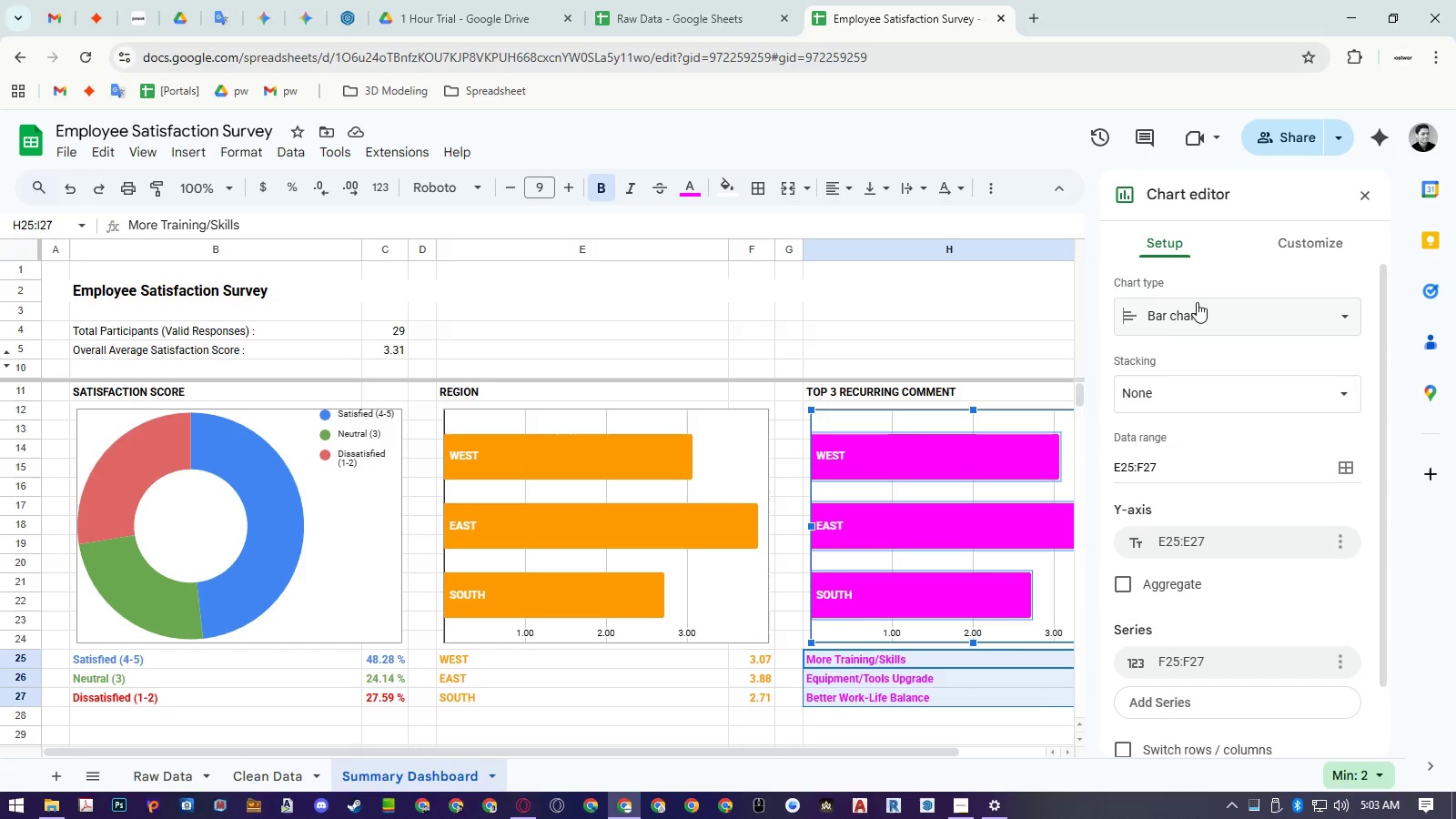 
left_click([1198, 311])
 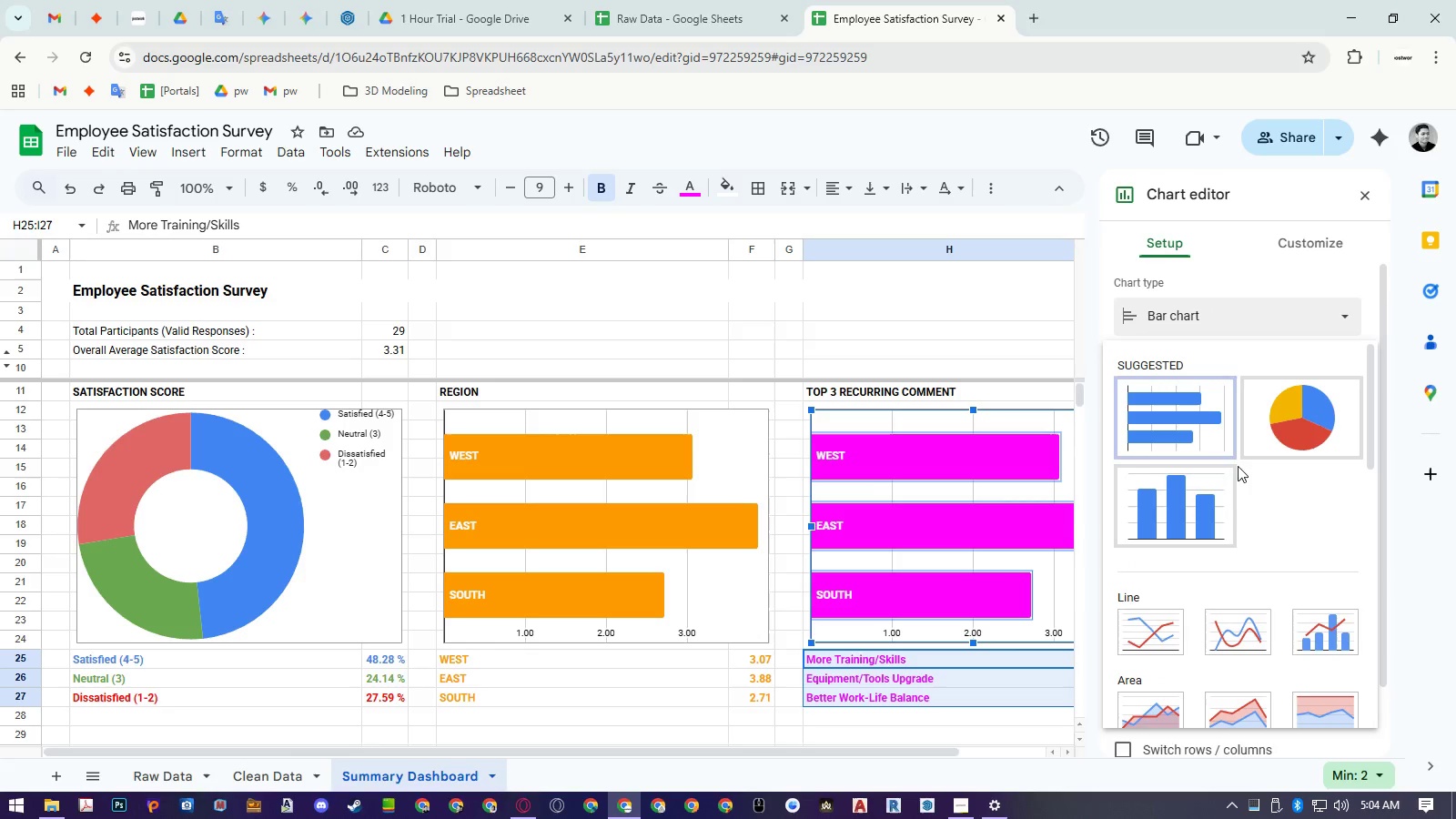 
scroll: coordinate [1240, 521], scroll_direction: down, amount: 4.0
 